 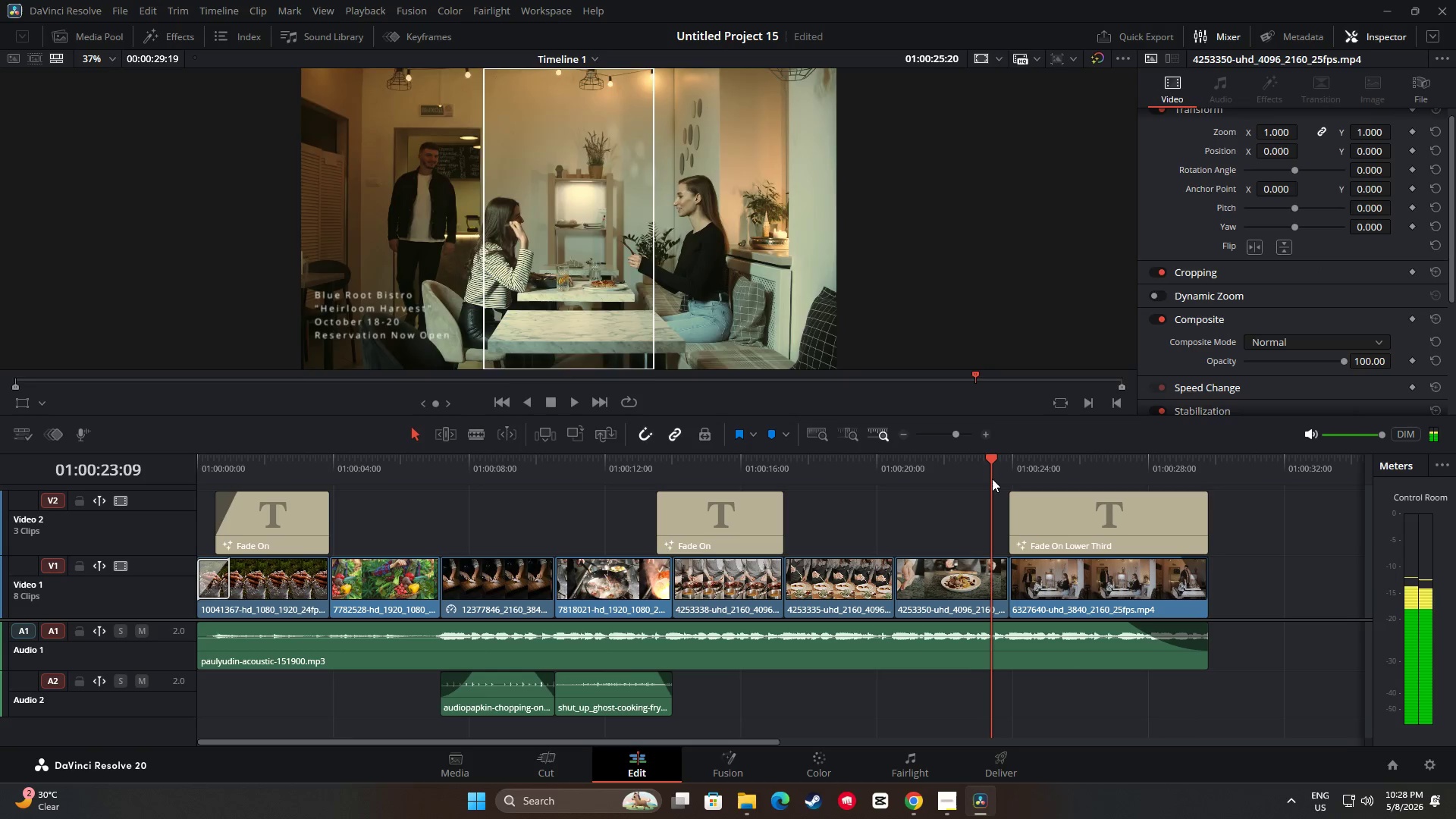 
key(Space)
 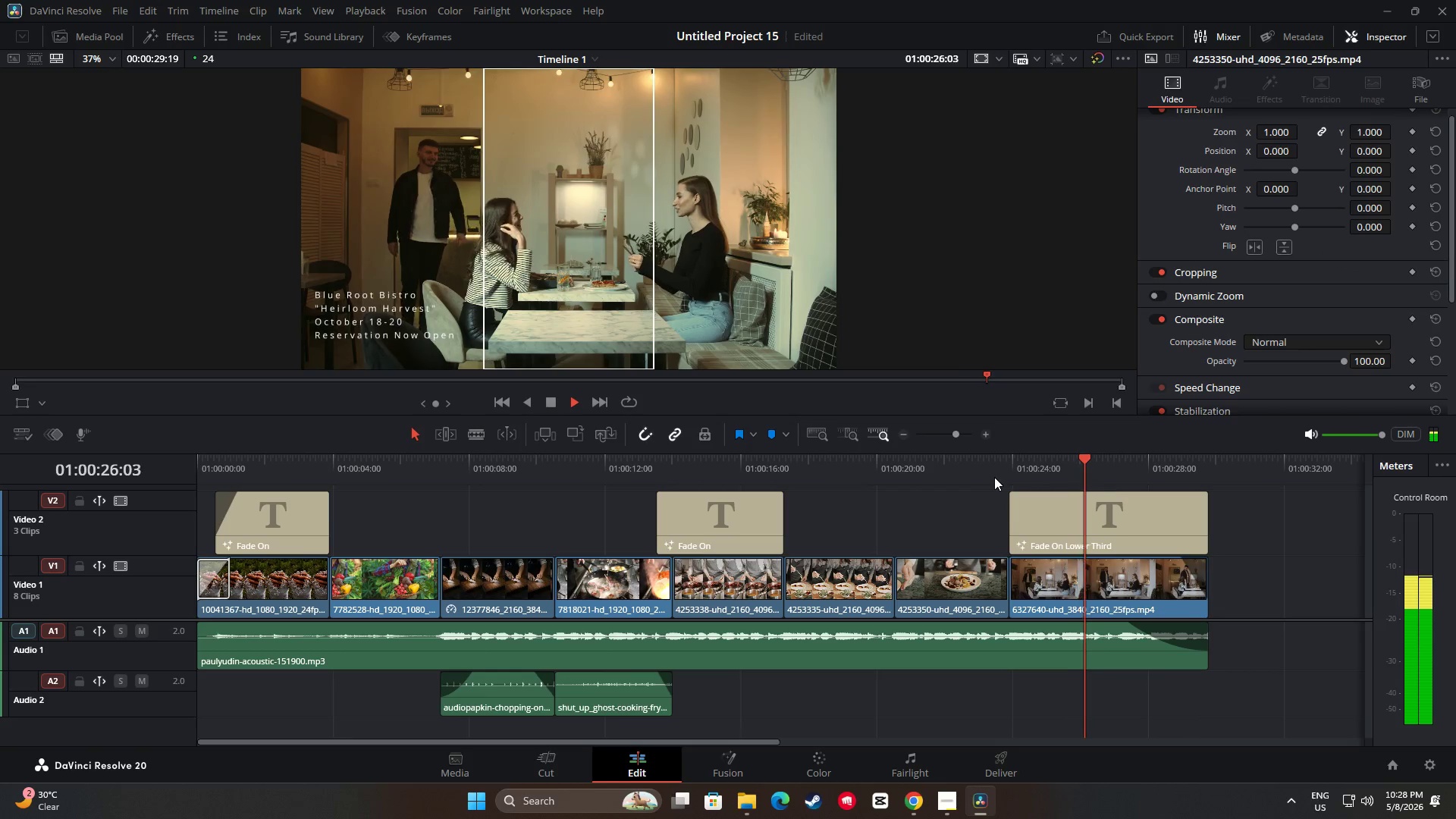 
key(Space)
 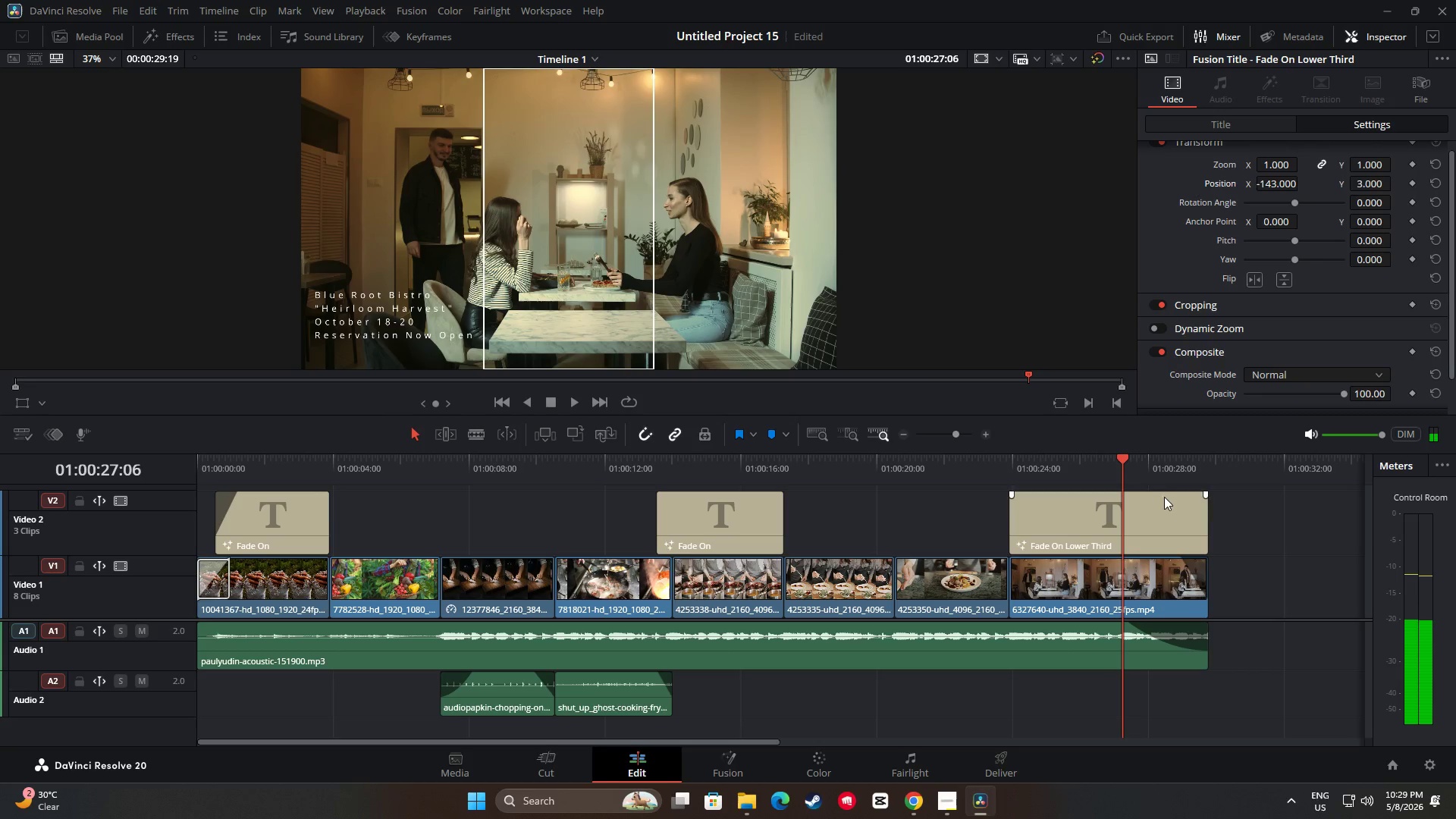 
left_click_drag(start_coordinate=[1122, 453], to_coordinate=[1104, 442])
 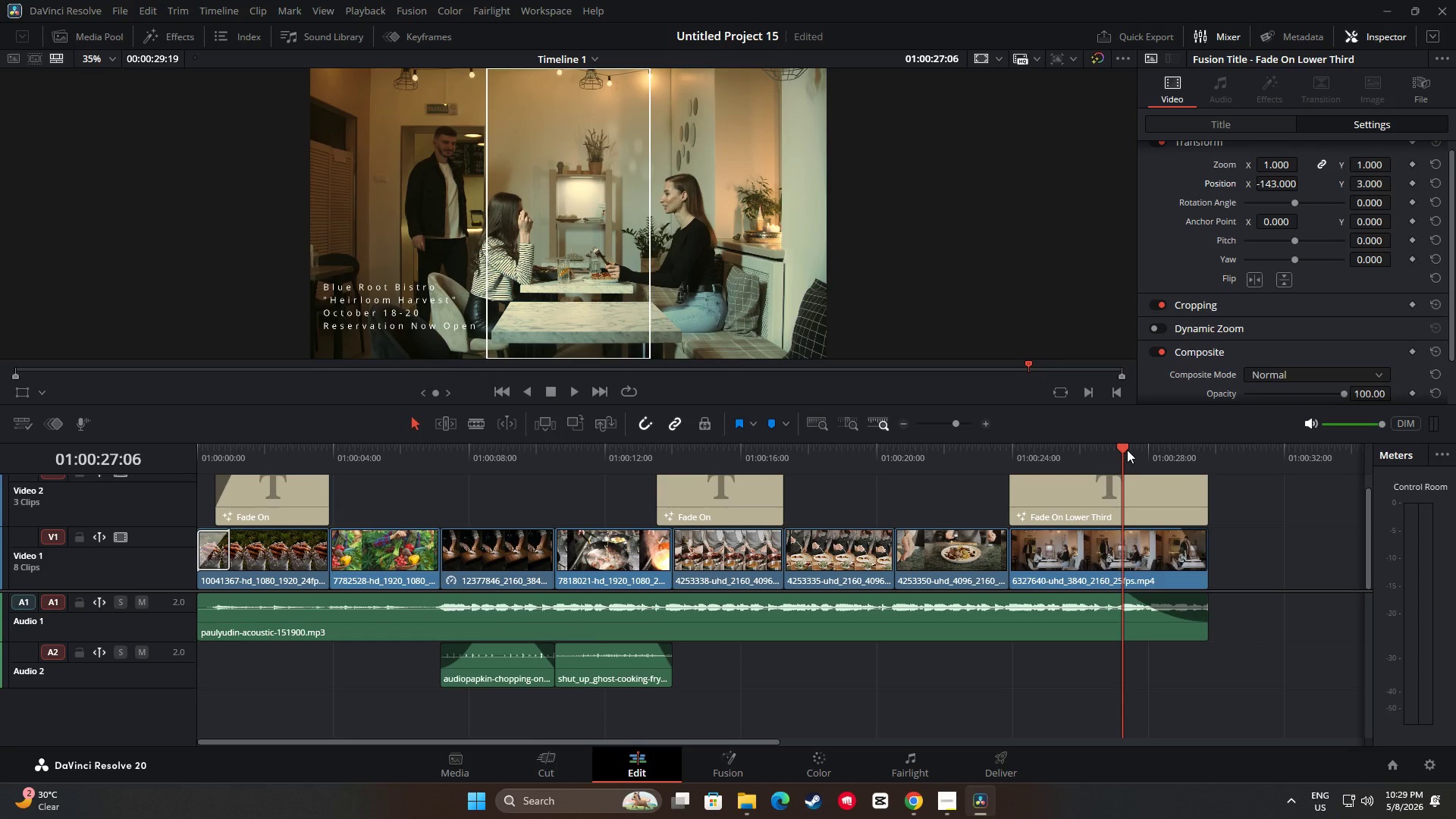 
left_click_drag(start_coordinate=[1127, 448], to_coordinate=[999, 460])
 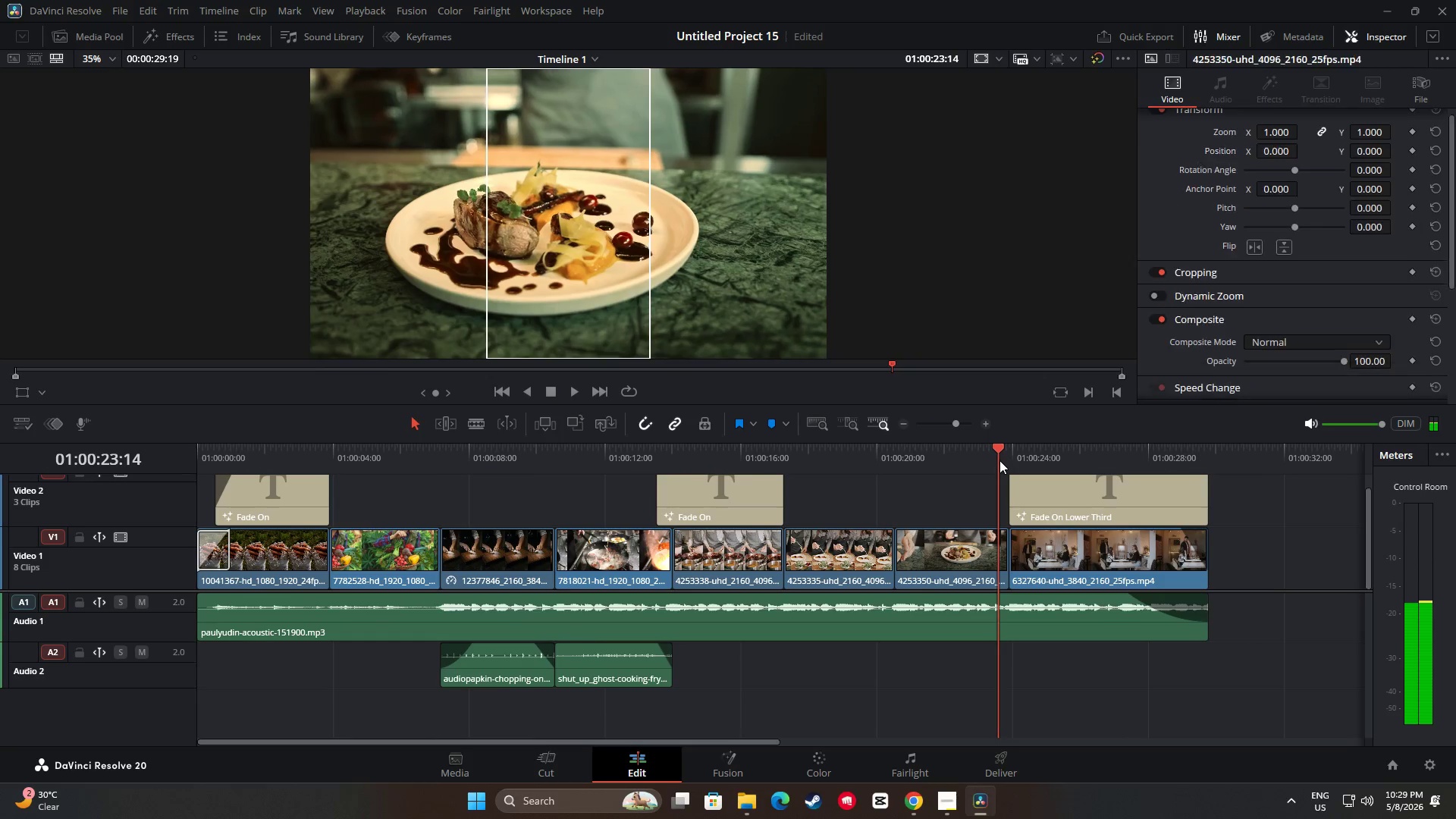 
key(Space)
 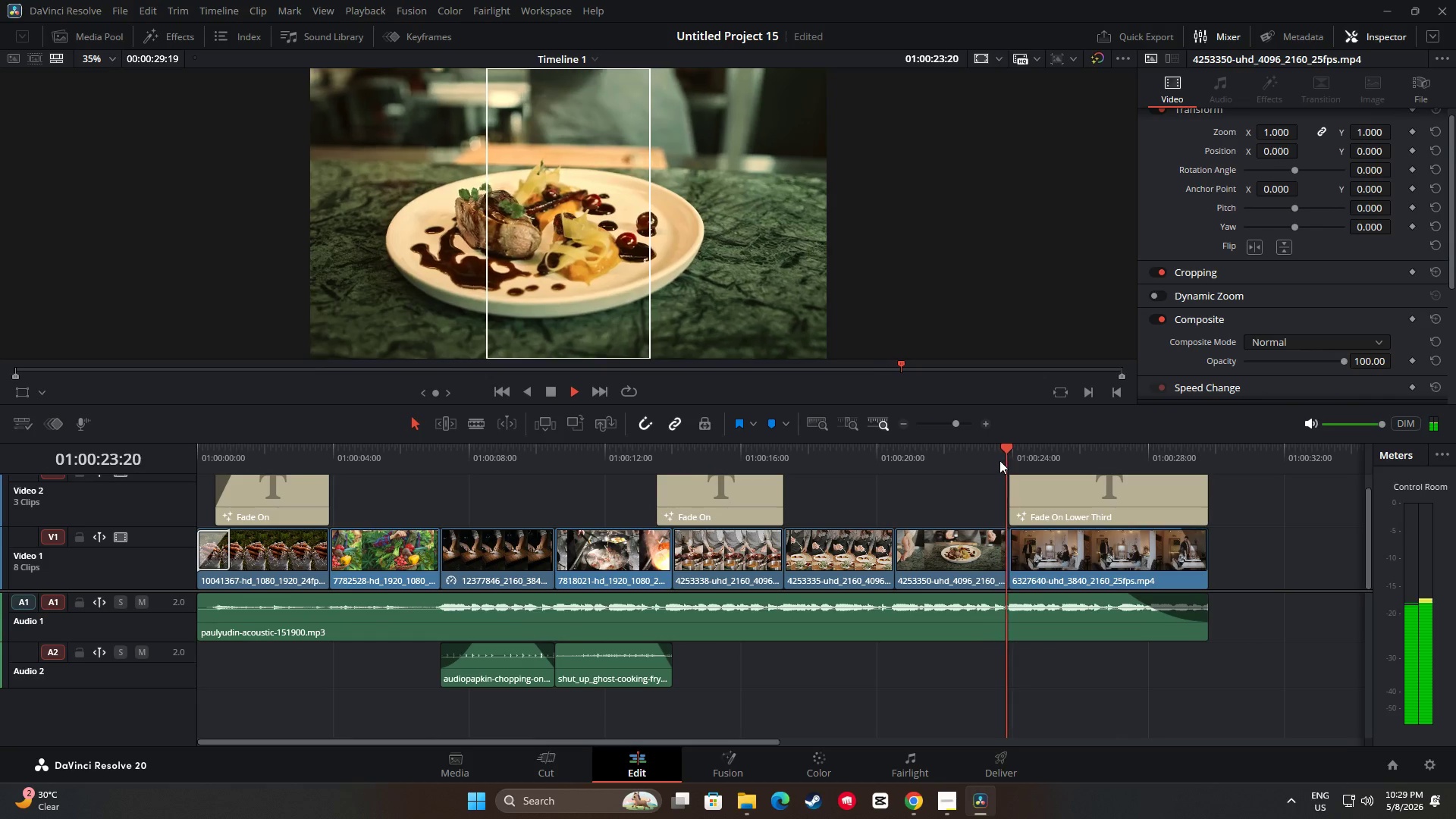 
key(Space)
 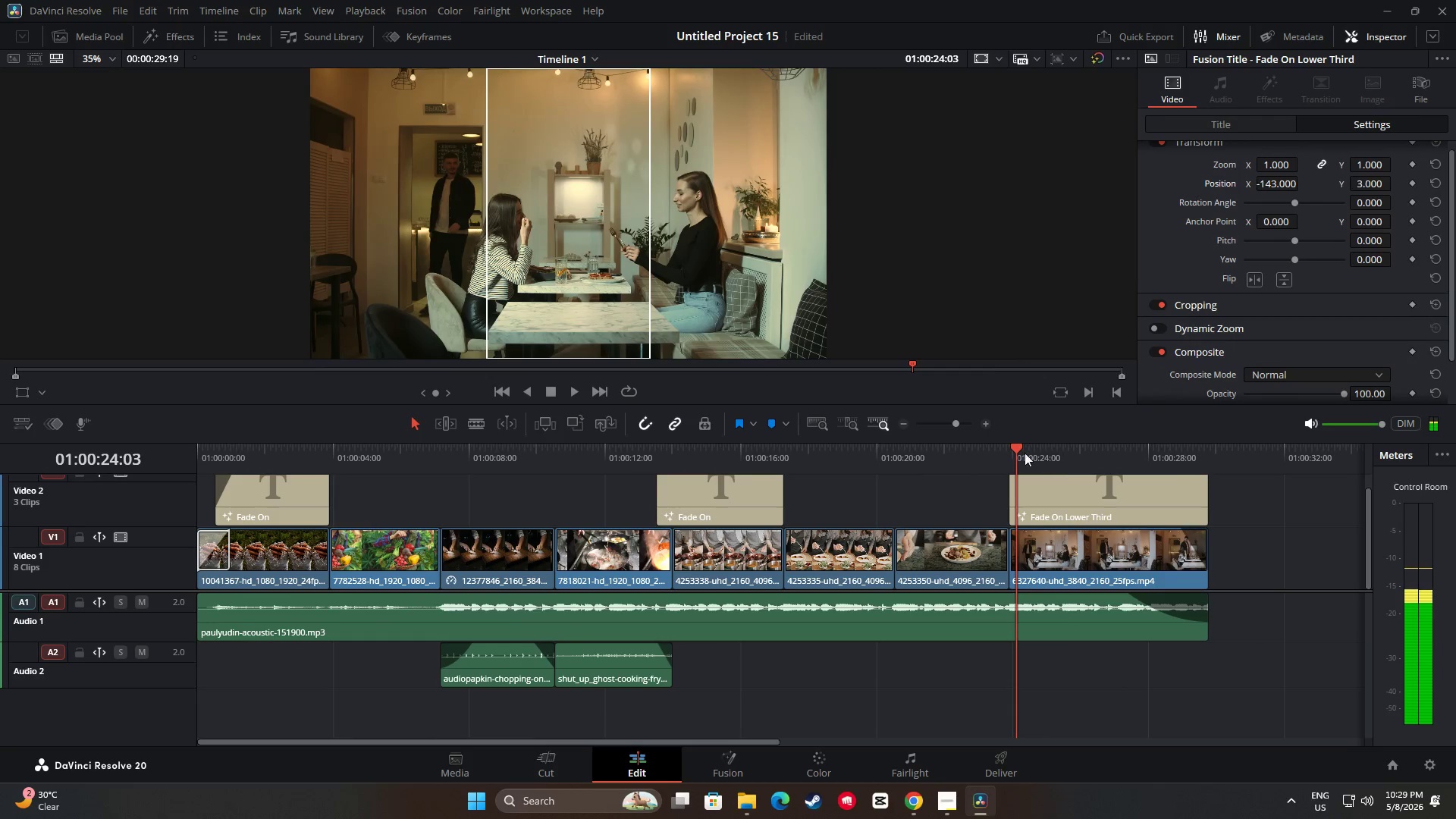 
left_click_drag(start_coordinate=[1015, 448], to_coordinate=[988, 449])
 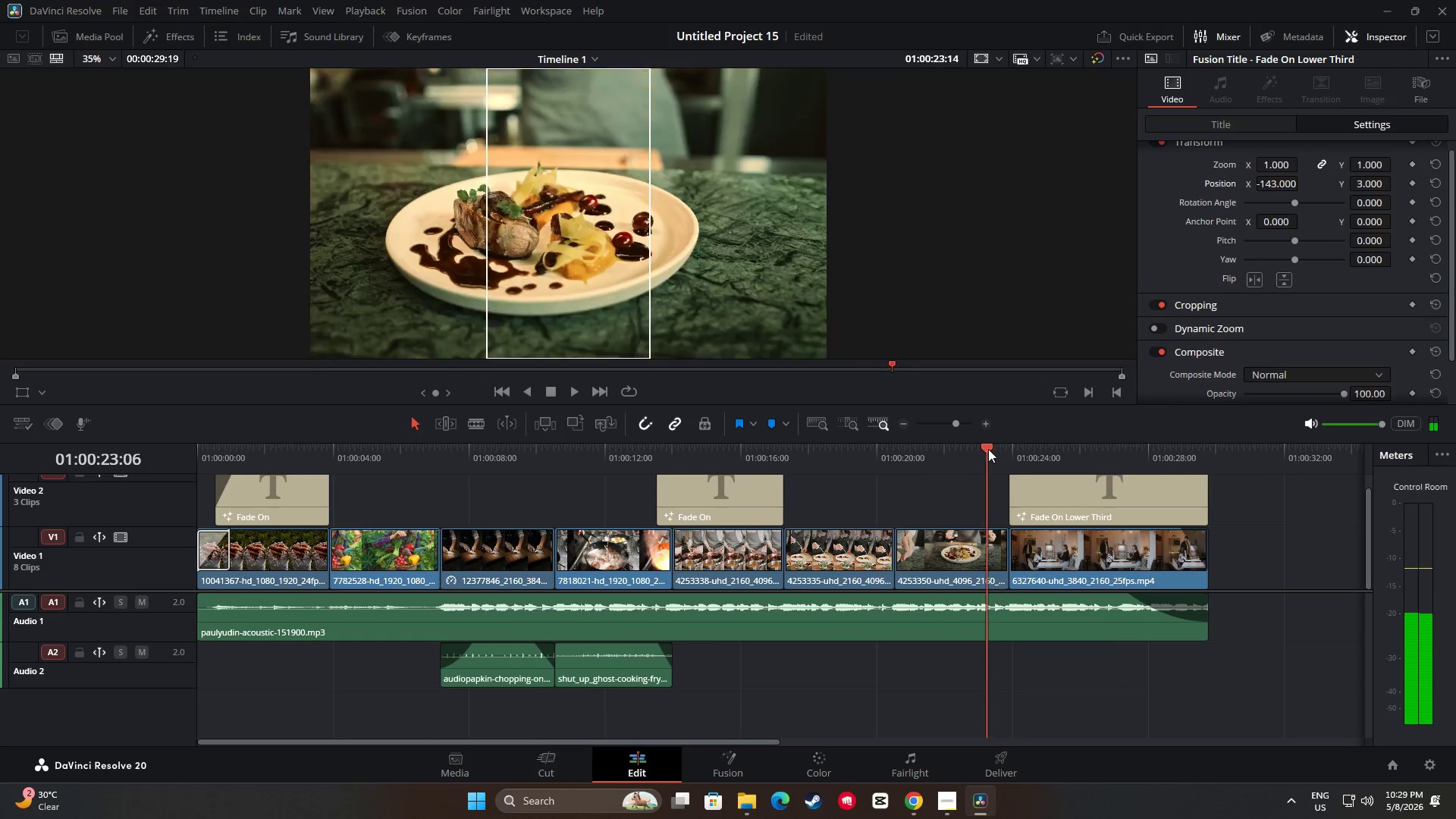 
key(Space)
 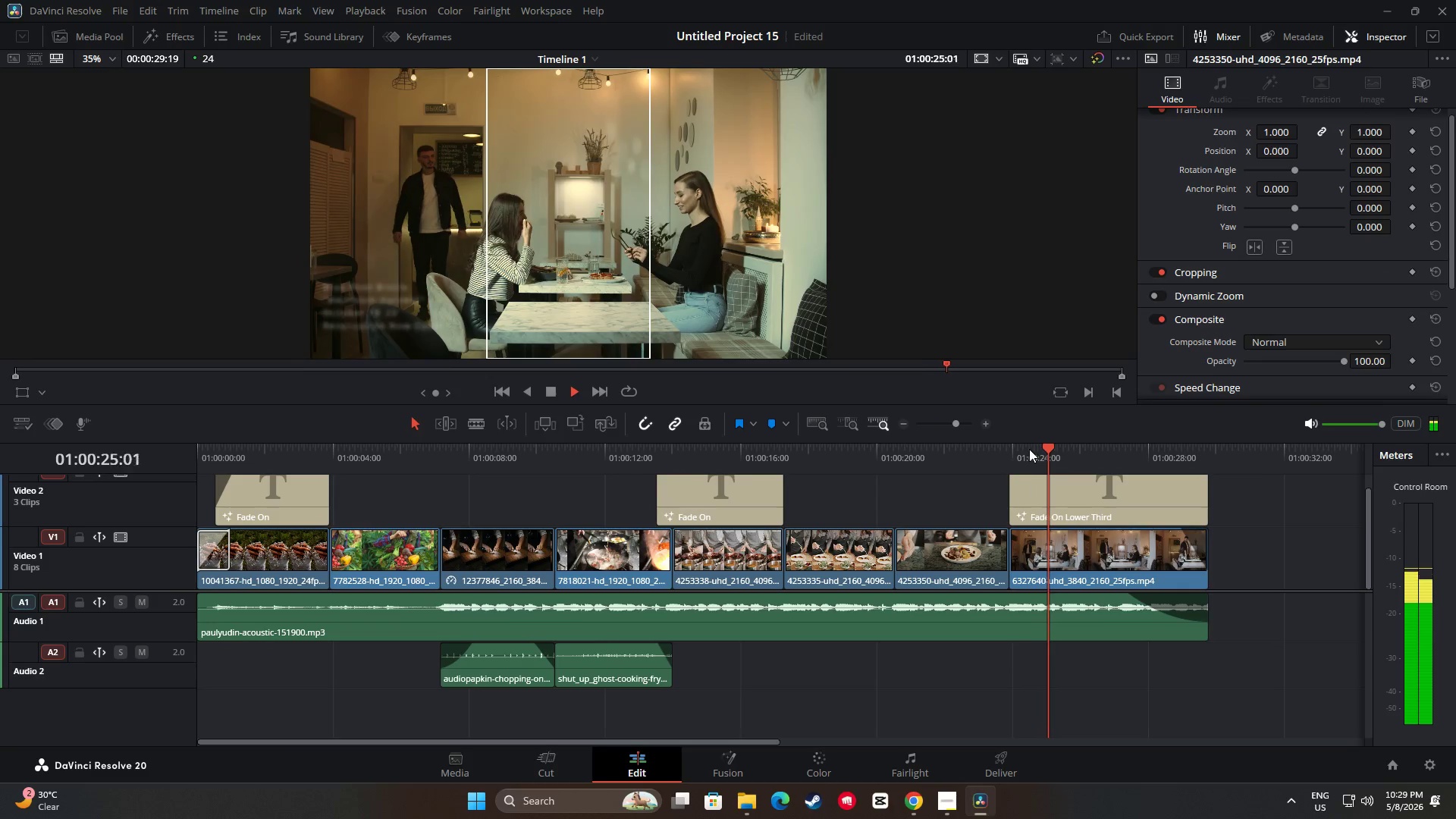 
key(Space)
 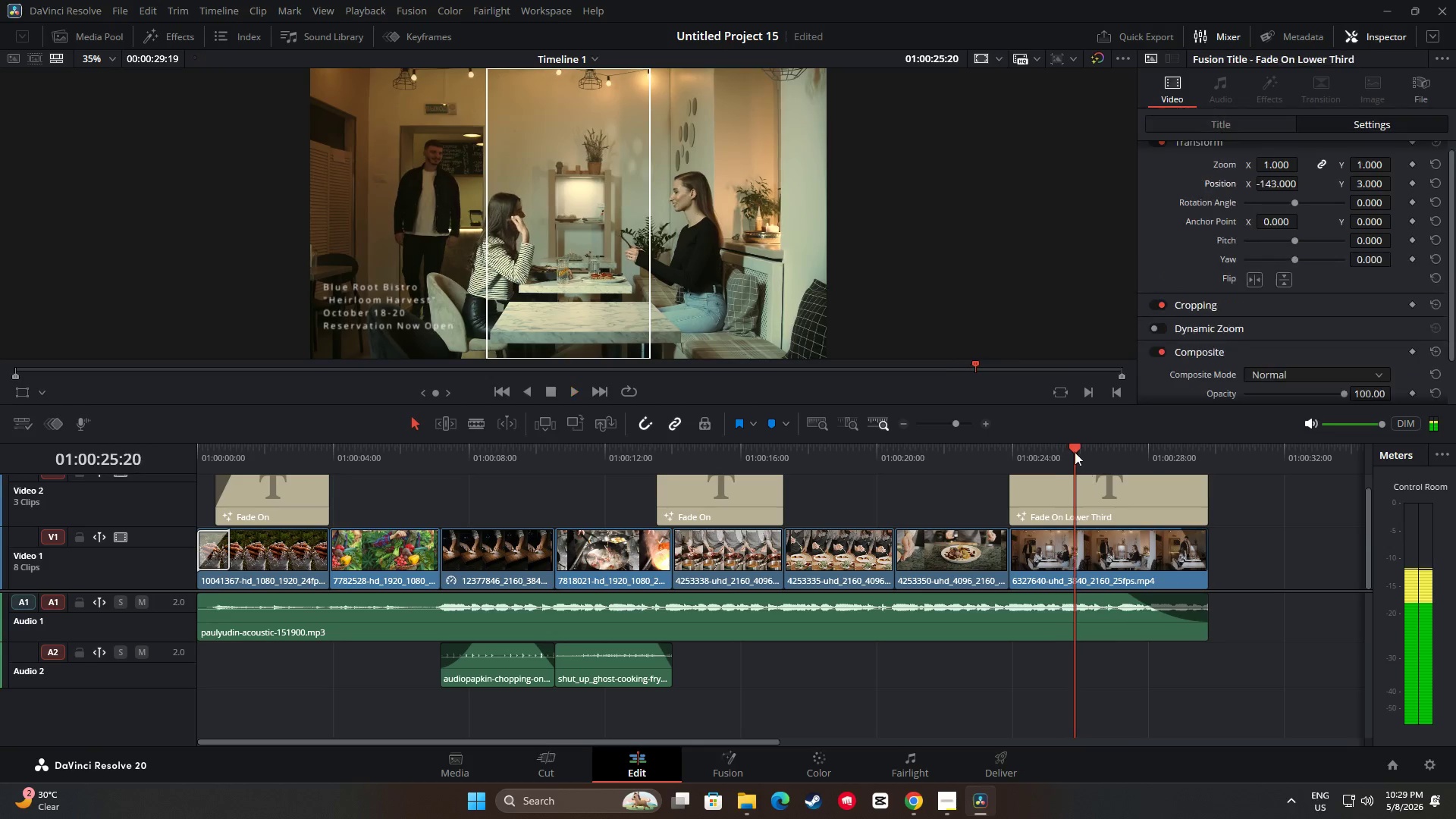 
left_click_drag(start_coordinate=[1070, 450], to_coordinate=[987, 448])
 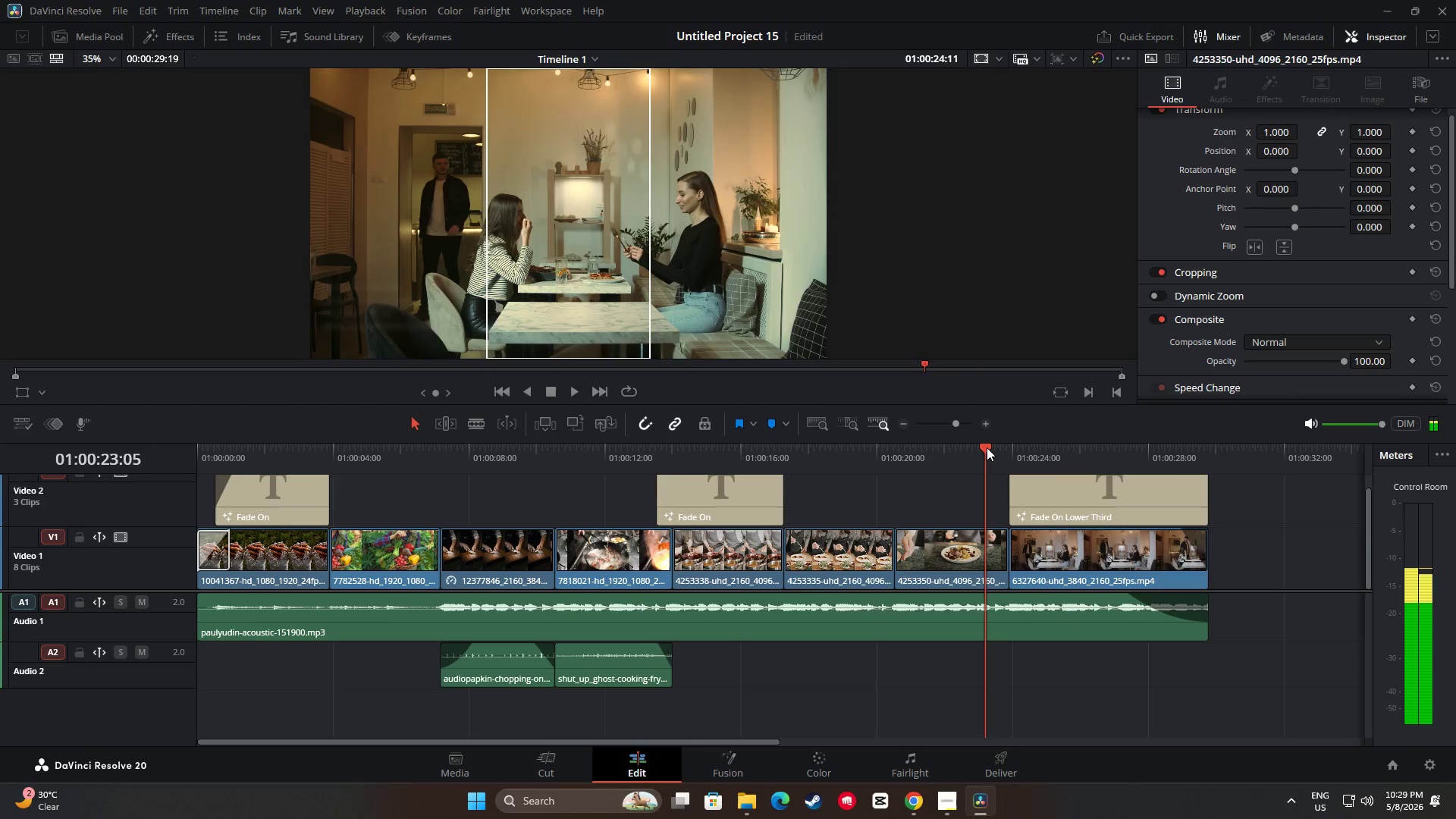 
key(Space)
 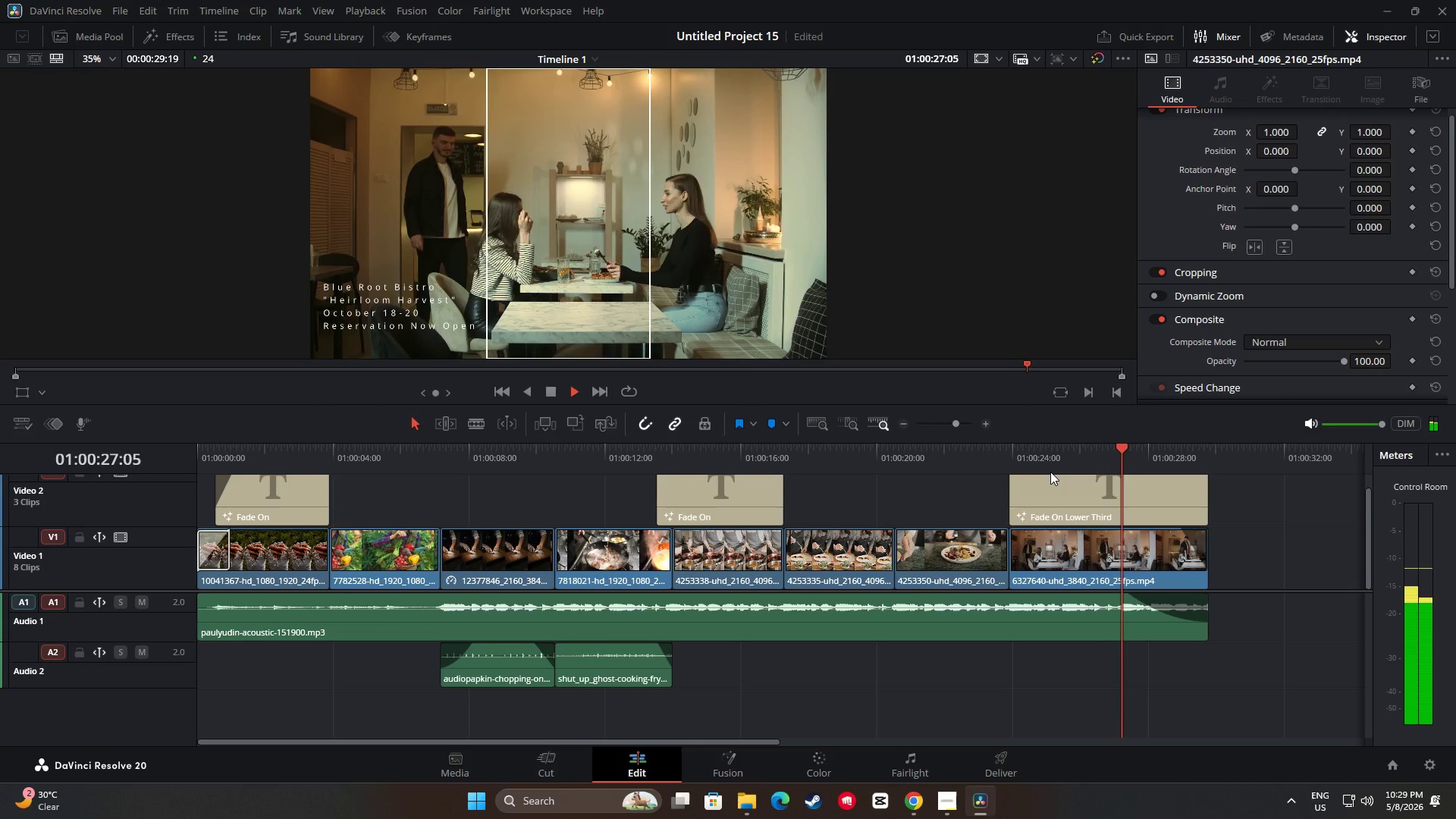 
wait(5.62)
 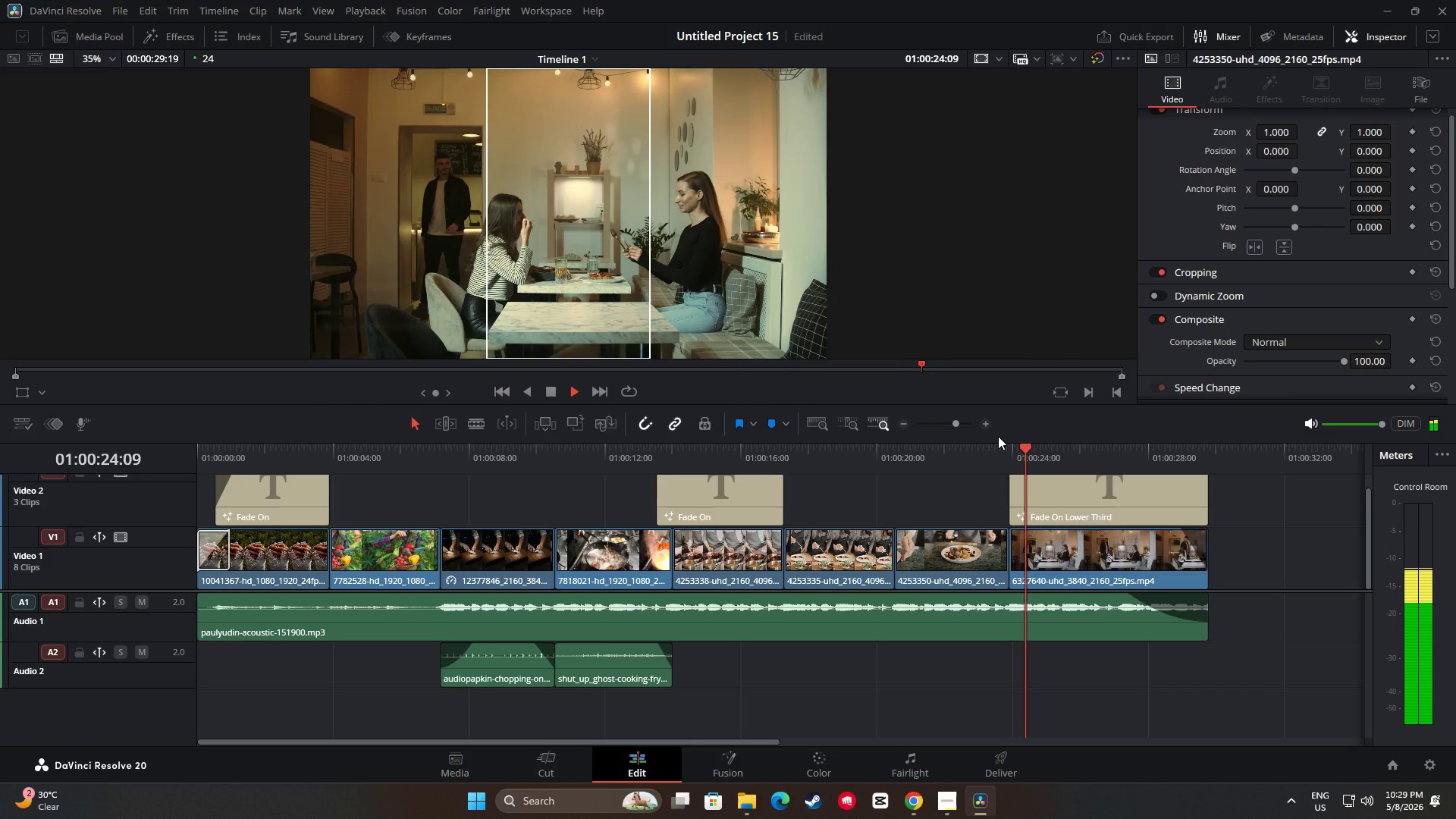 
scroll: coordinate [1050, 711], scroll_direction: up, amount: 3.0
 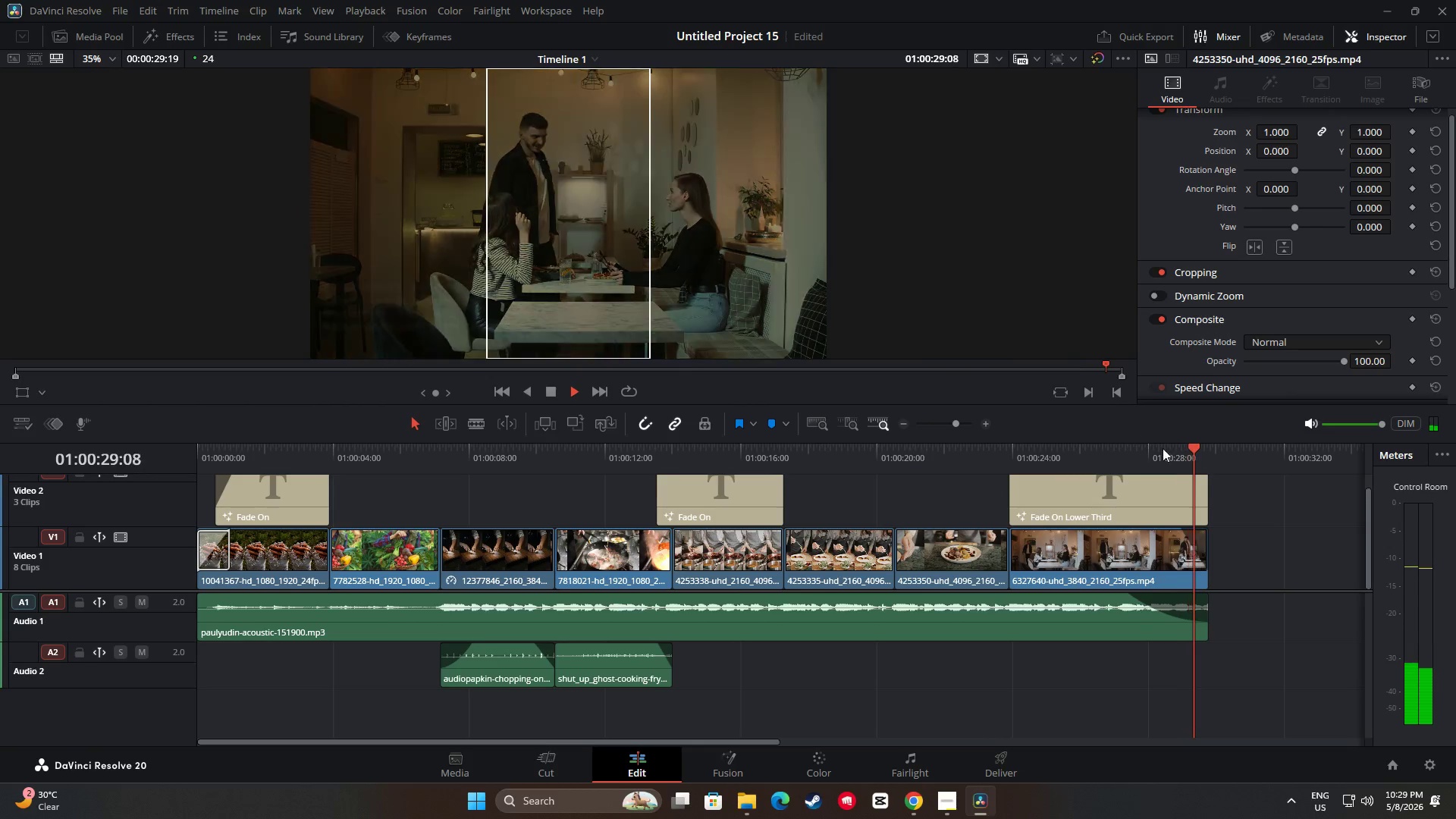 
key(Space)
 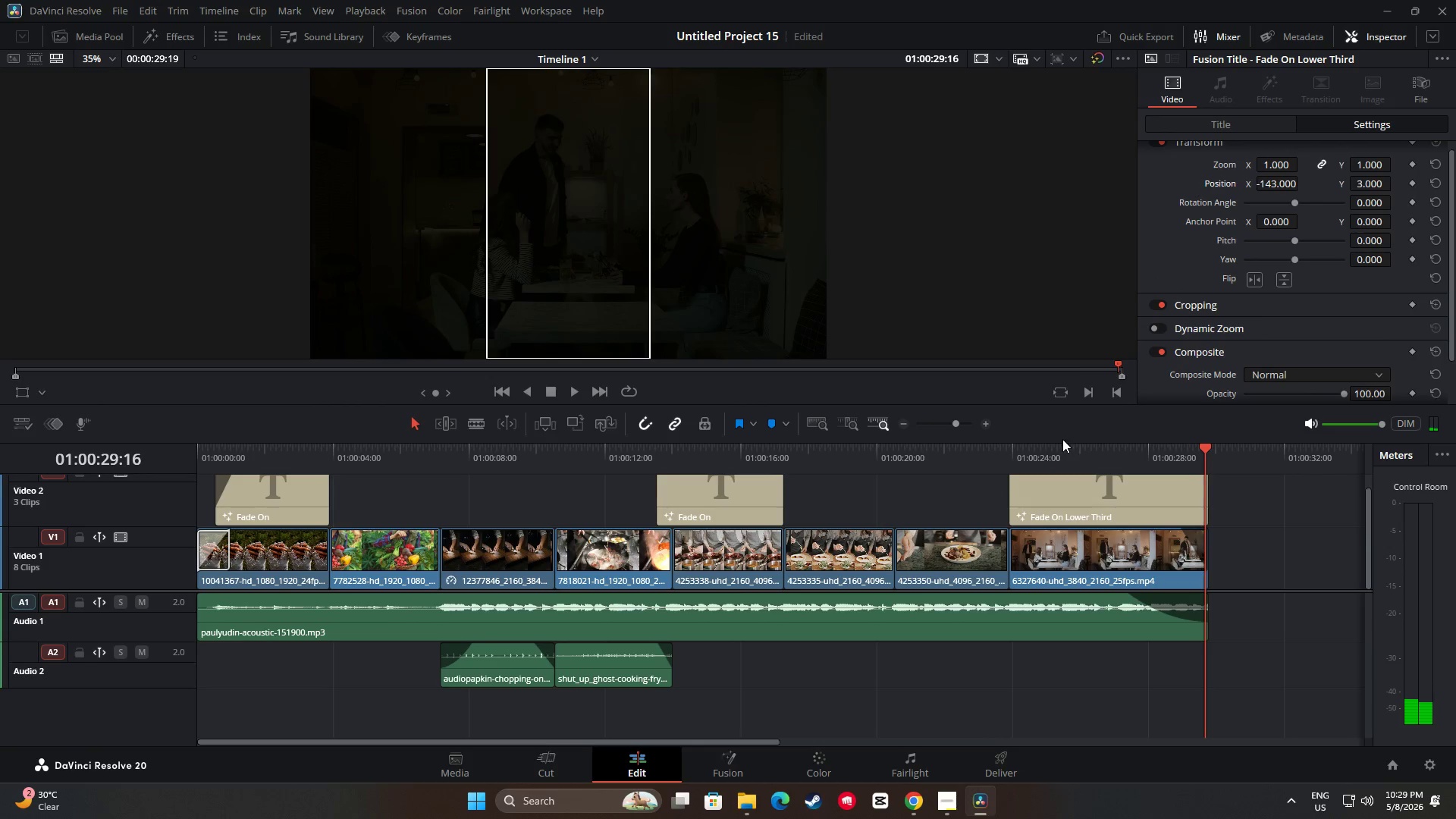 
left_click_drag(start_coordinate=[1059, 441], to_coordinate=[1018, 443])
 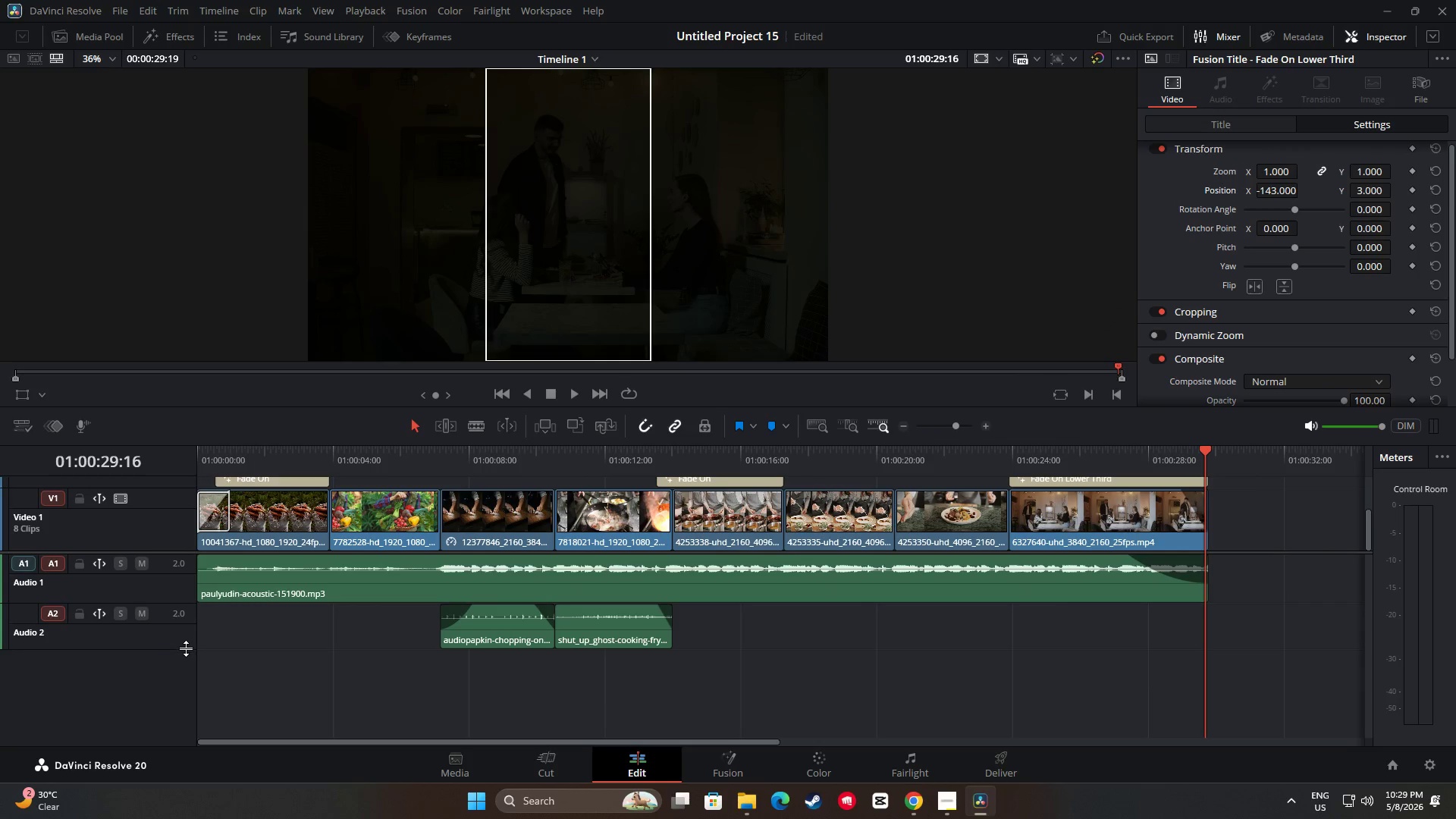 
left_click_drag(start_coordinate=[187, 650], to_coordinate=[184, 661])
 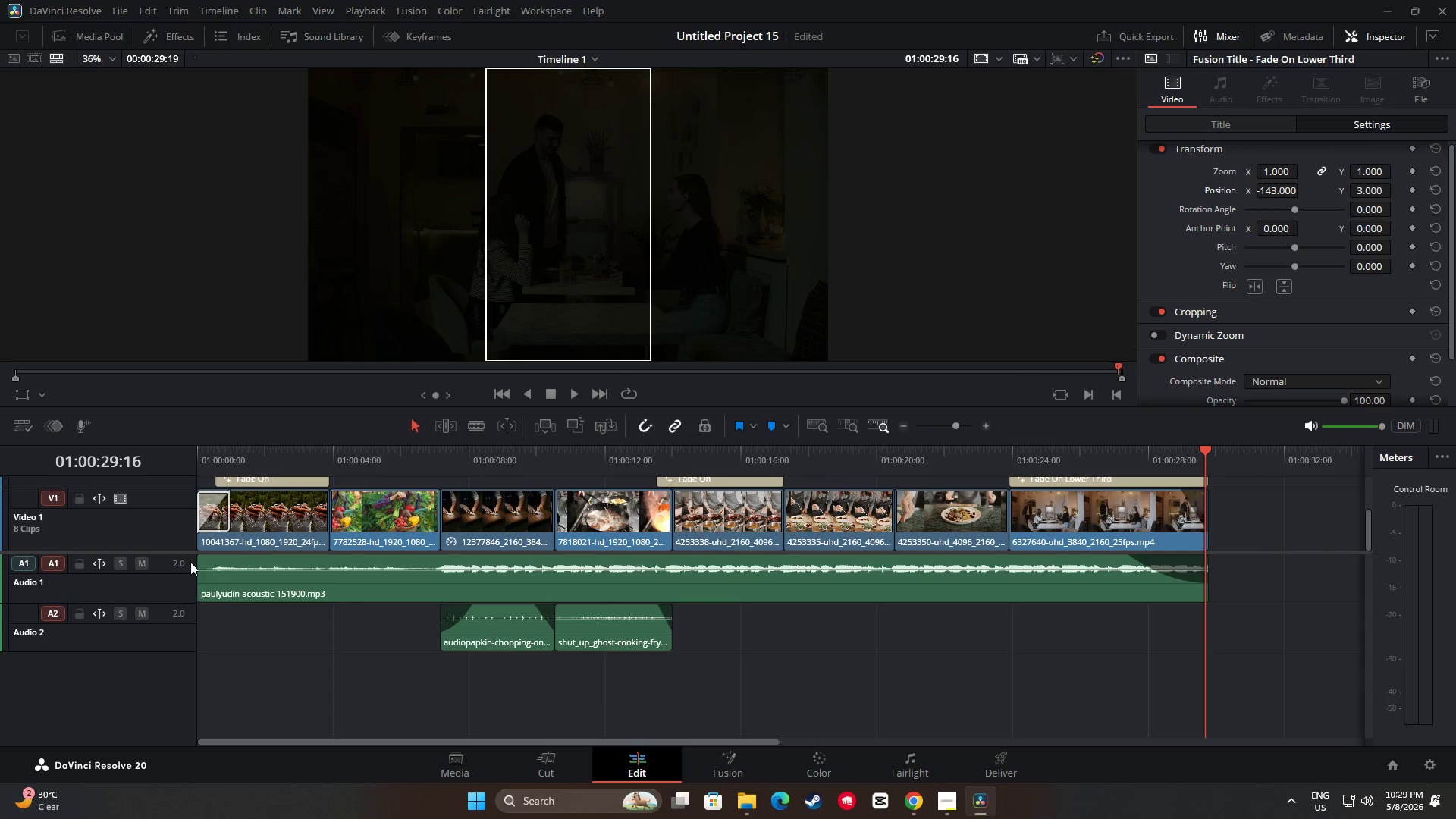 
left_click_drag(start_coordinate=[190, 552], to_coordinate=[182, 620])
 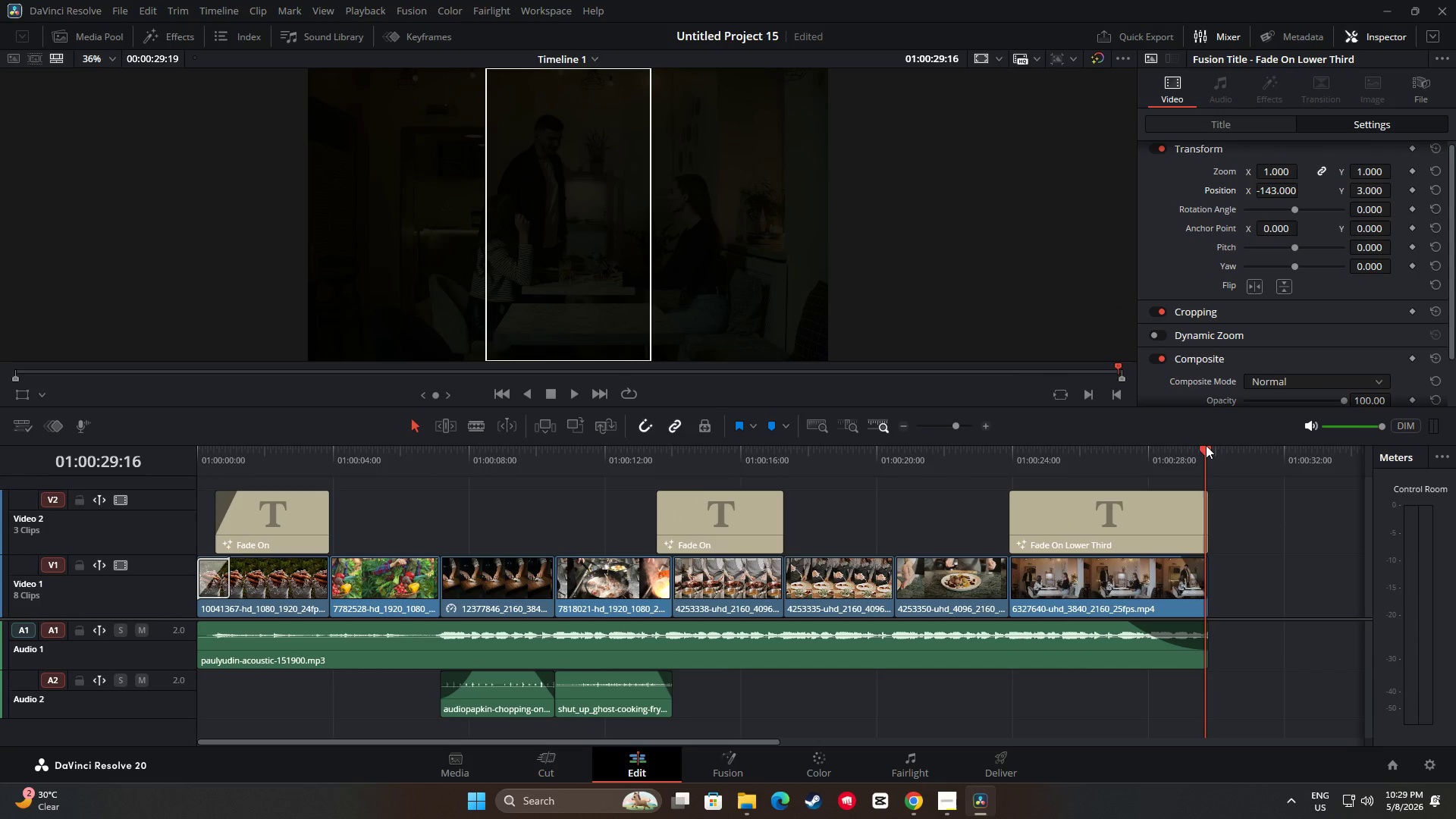 
left_click_drag(start_coordinate=[1209, 452], to_coordinate=[993, 466])
 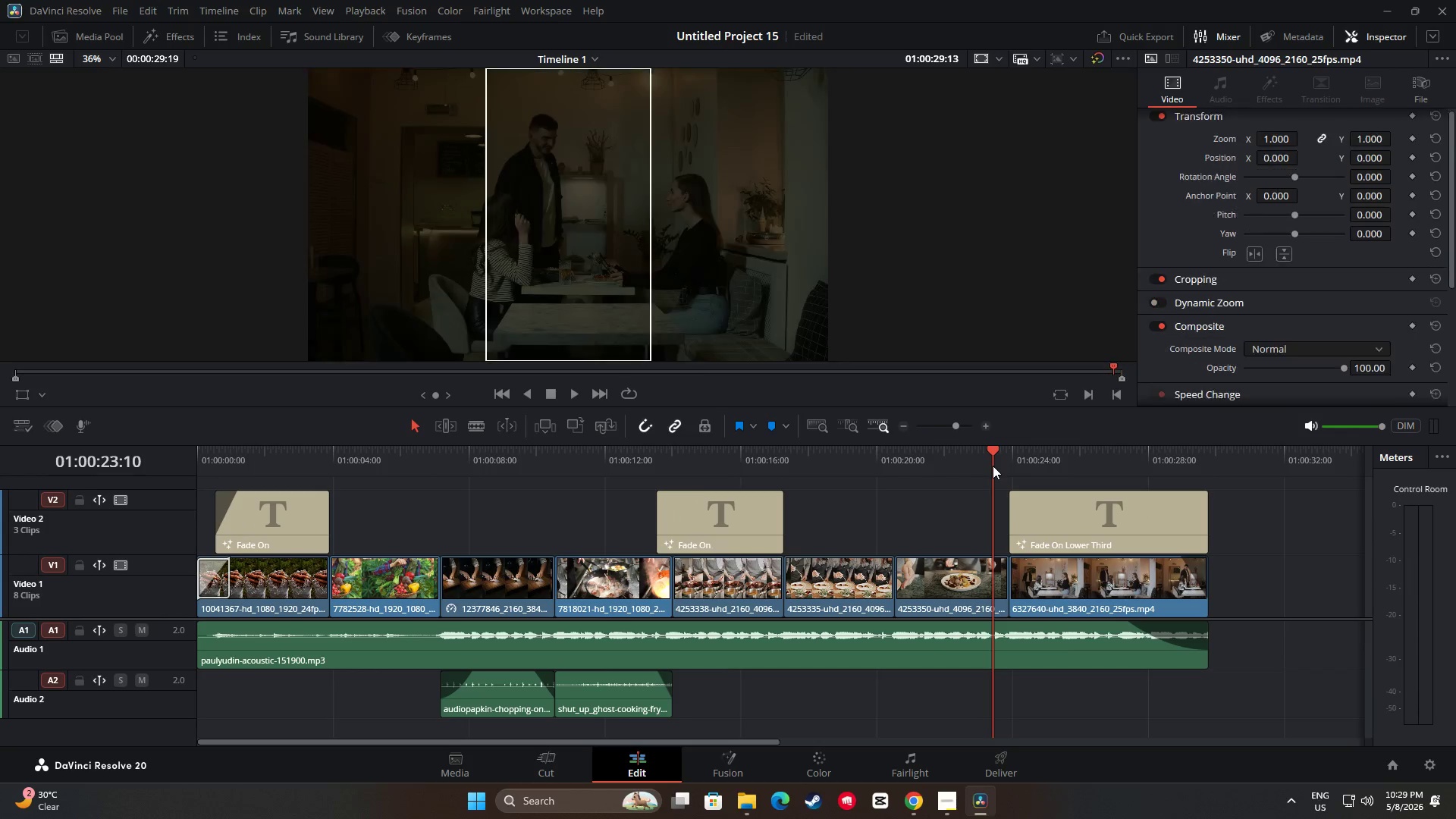 
key(Space)
 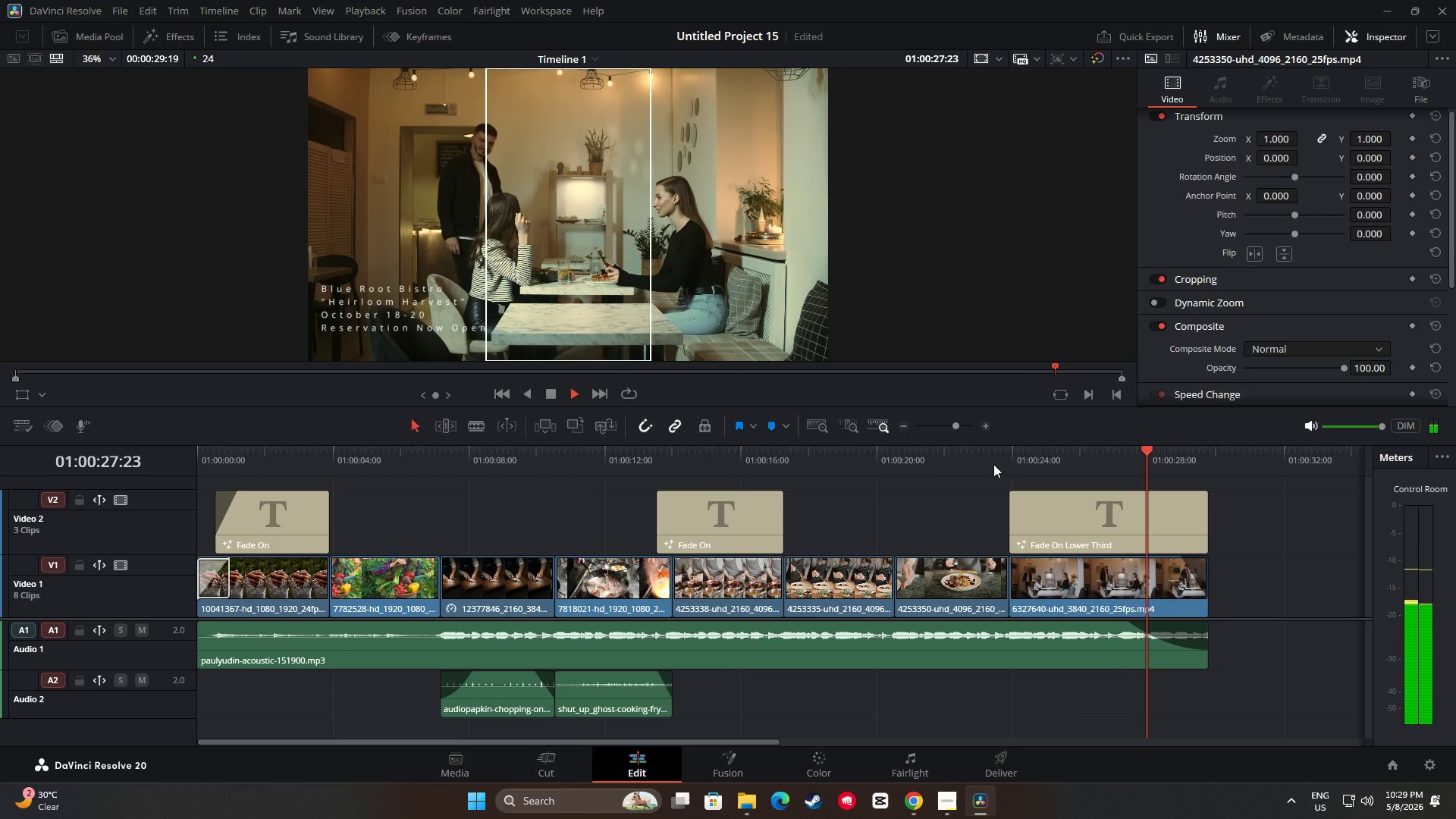 
wait(6.31)
 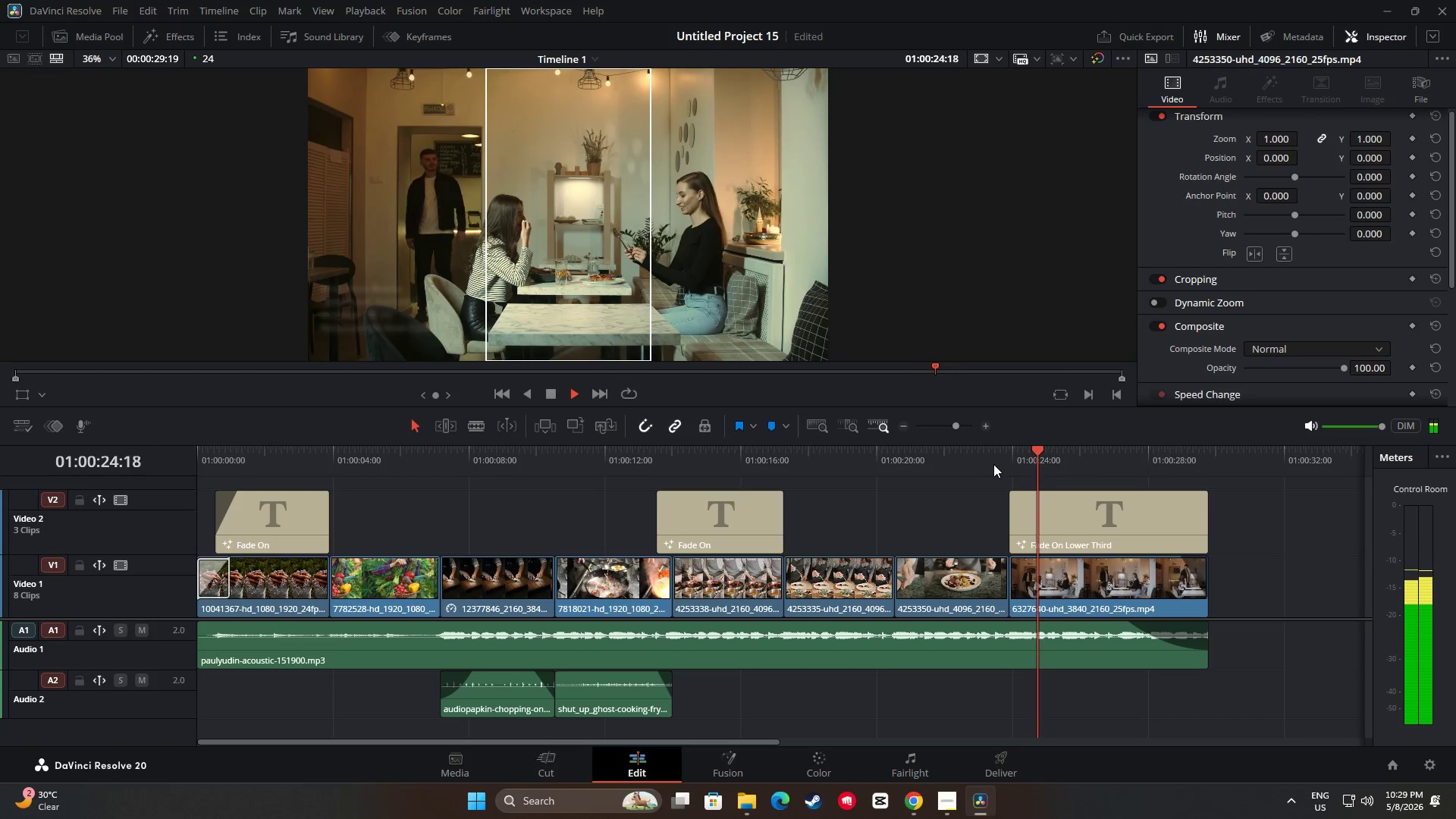 
key(Space)
 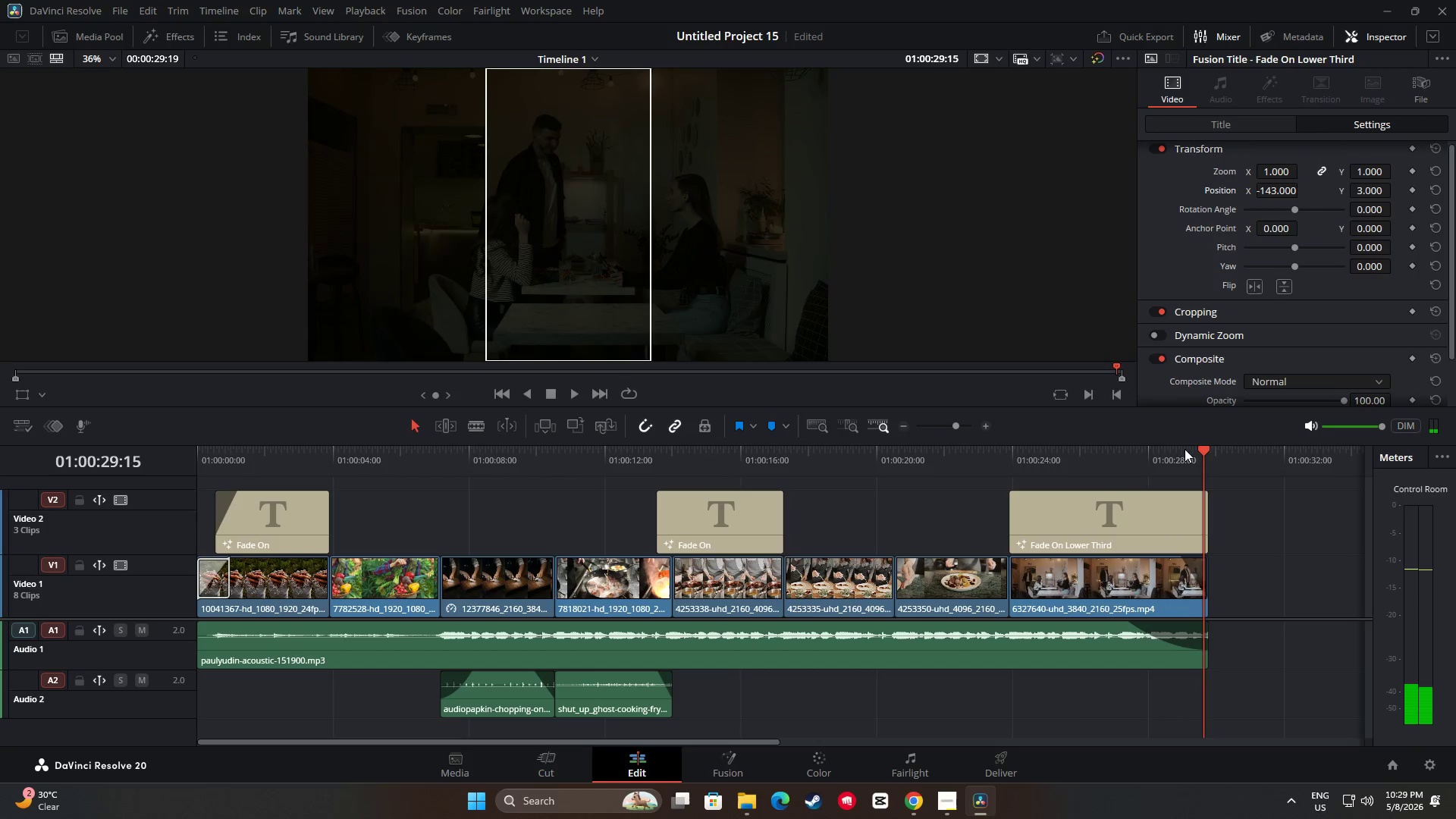 
left_click_drag(start_coordinate=[1198, 449], to_coordinate=[648, 481])
 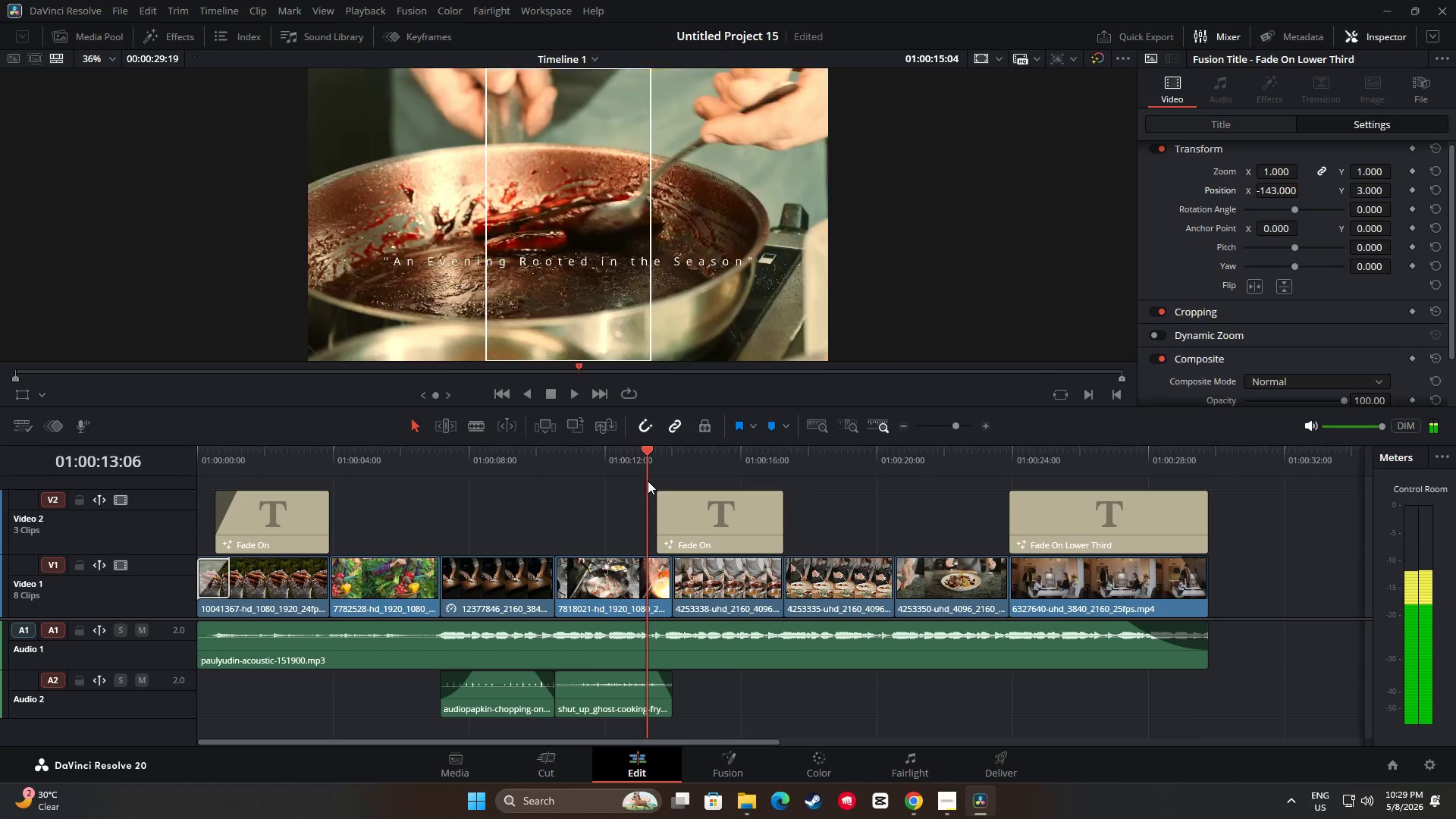 
key(Space)
 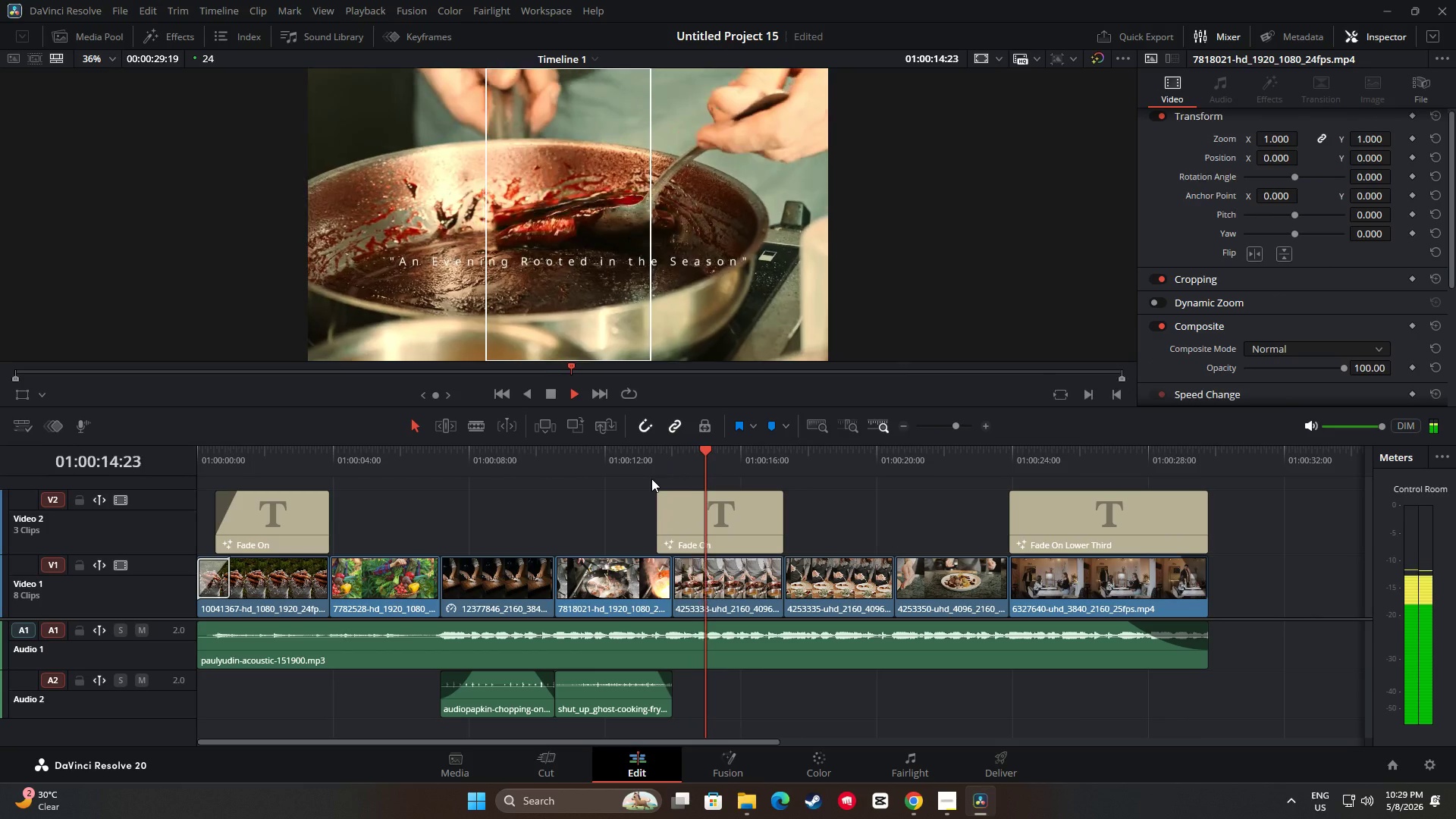 
key(Space)
 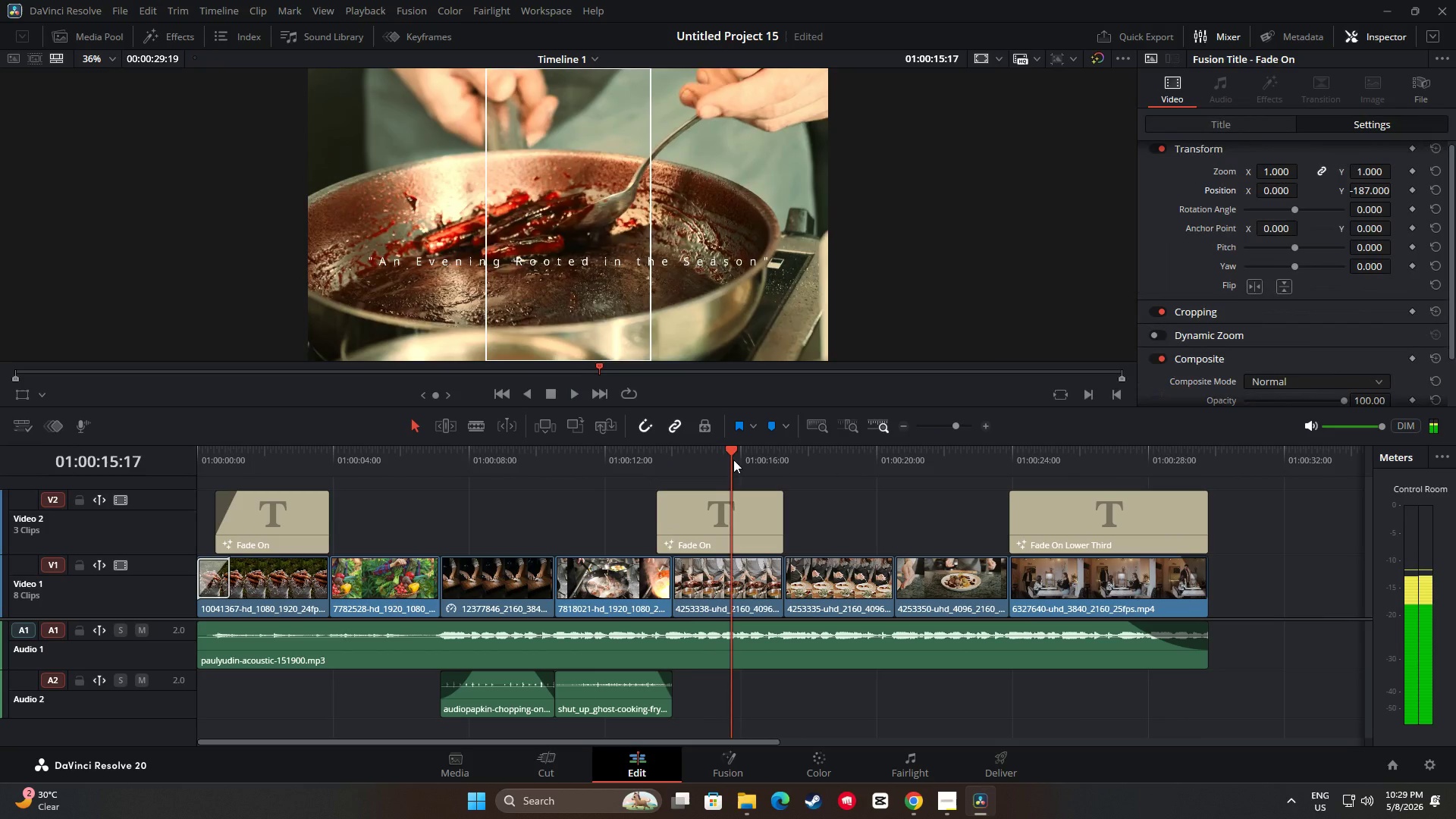 
left_click_drag(start_coordinate=[733, 450], to_coordinate=[639, 457])
 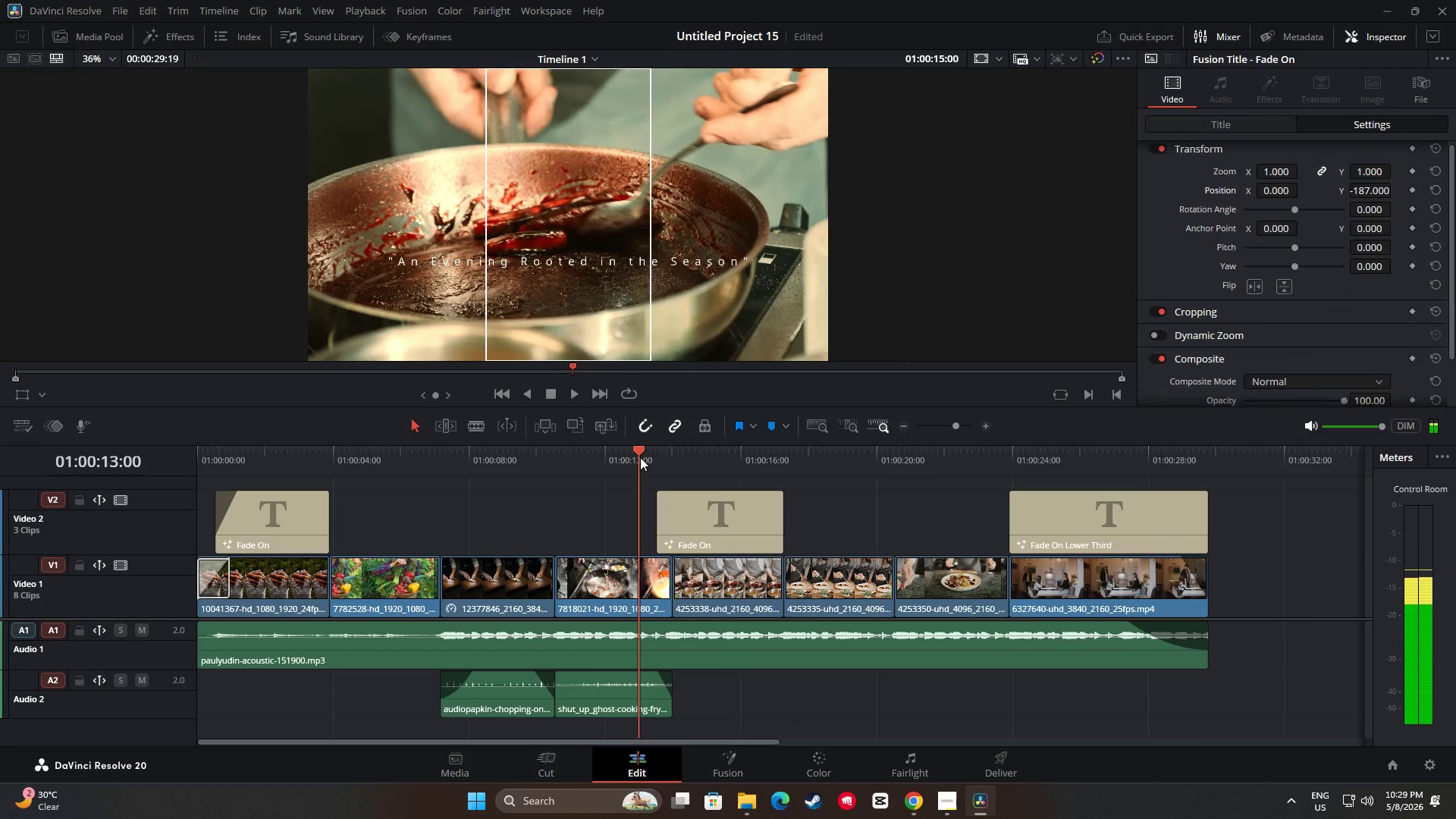 
key(Space)
 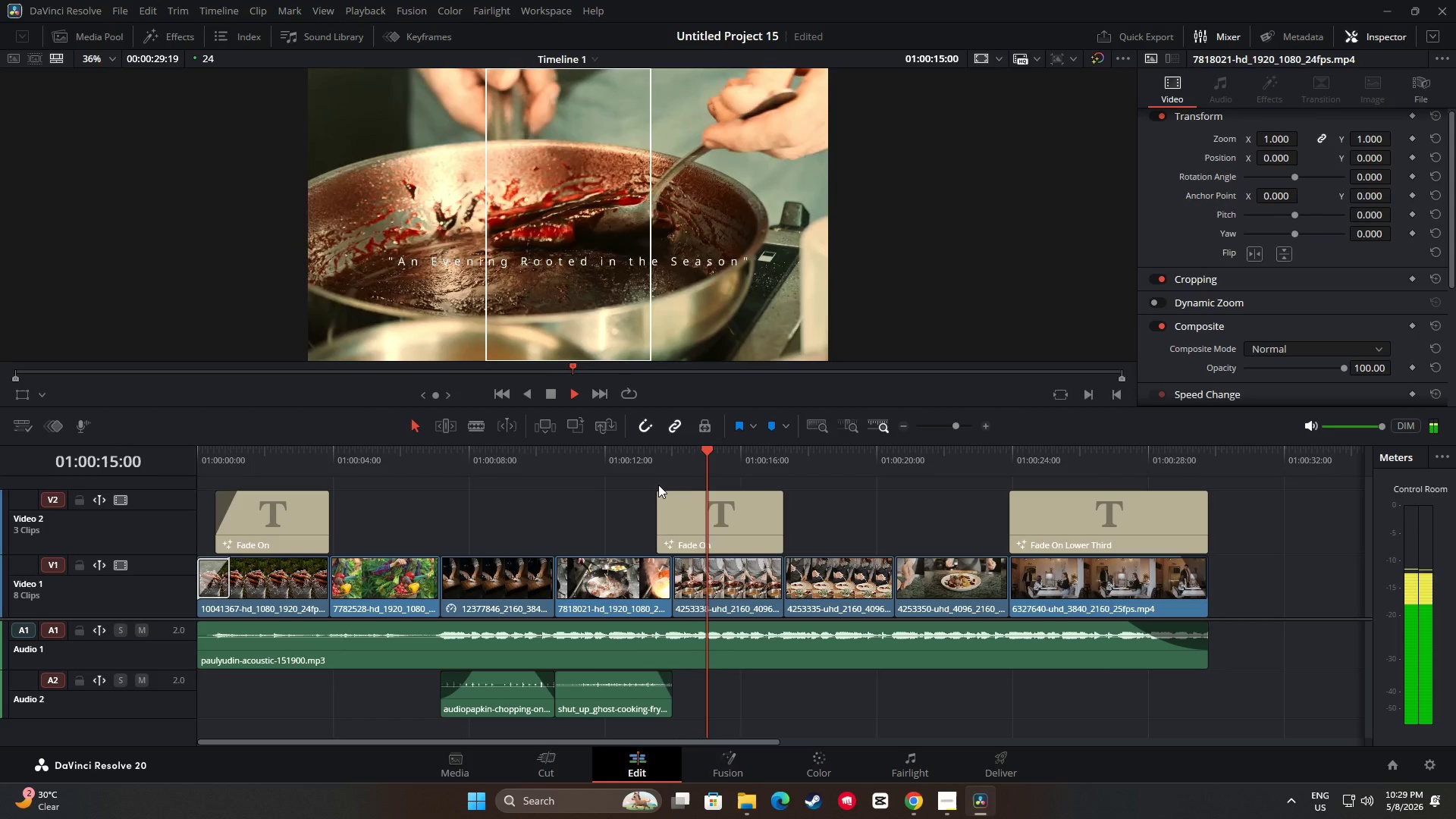 
key(Space)
 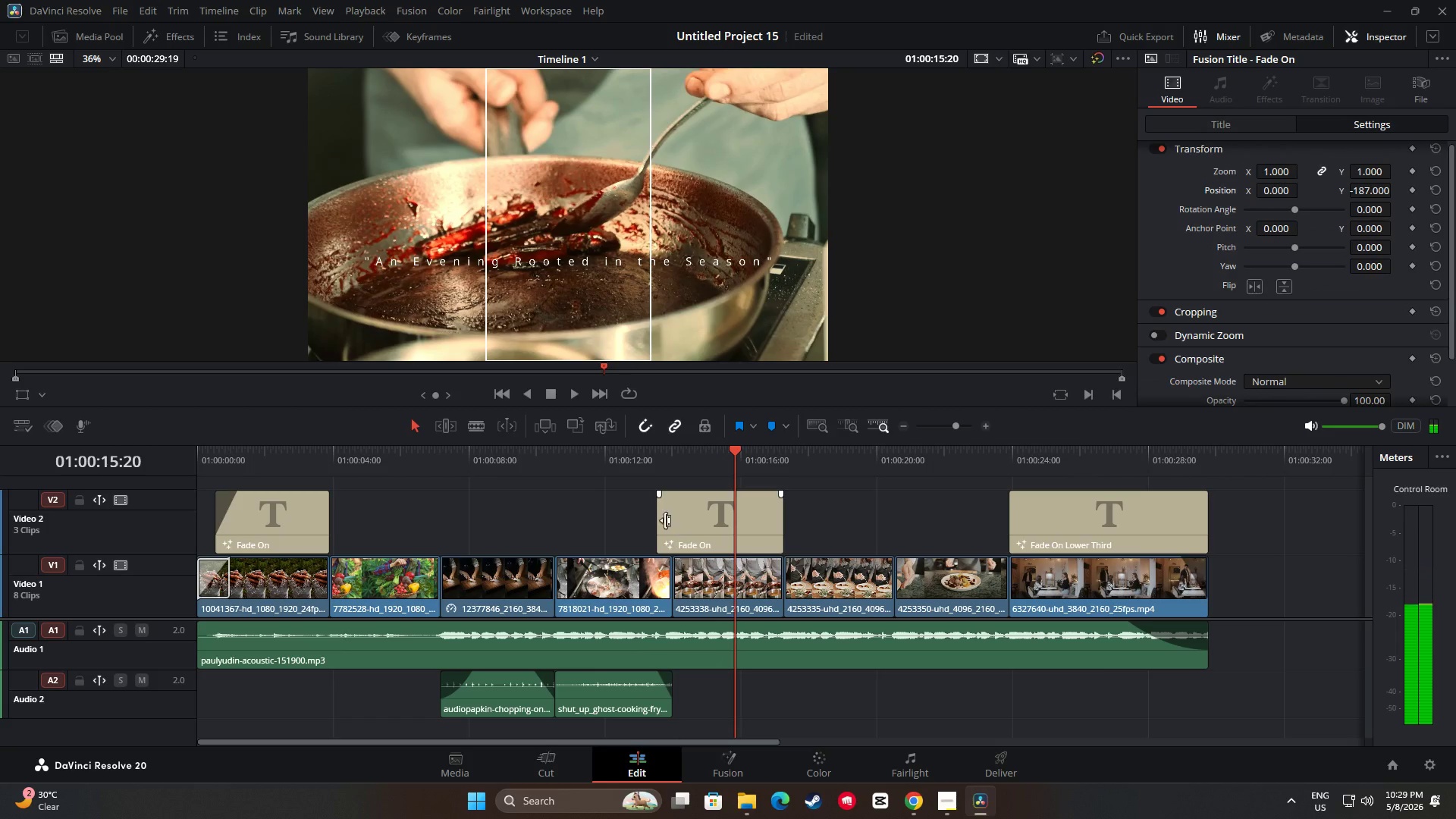 
left_click_drag(start_coordinate=[664, 519], to_coordinate=[675, 521])
 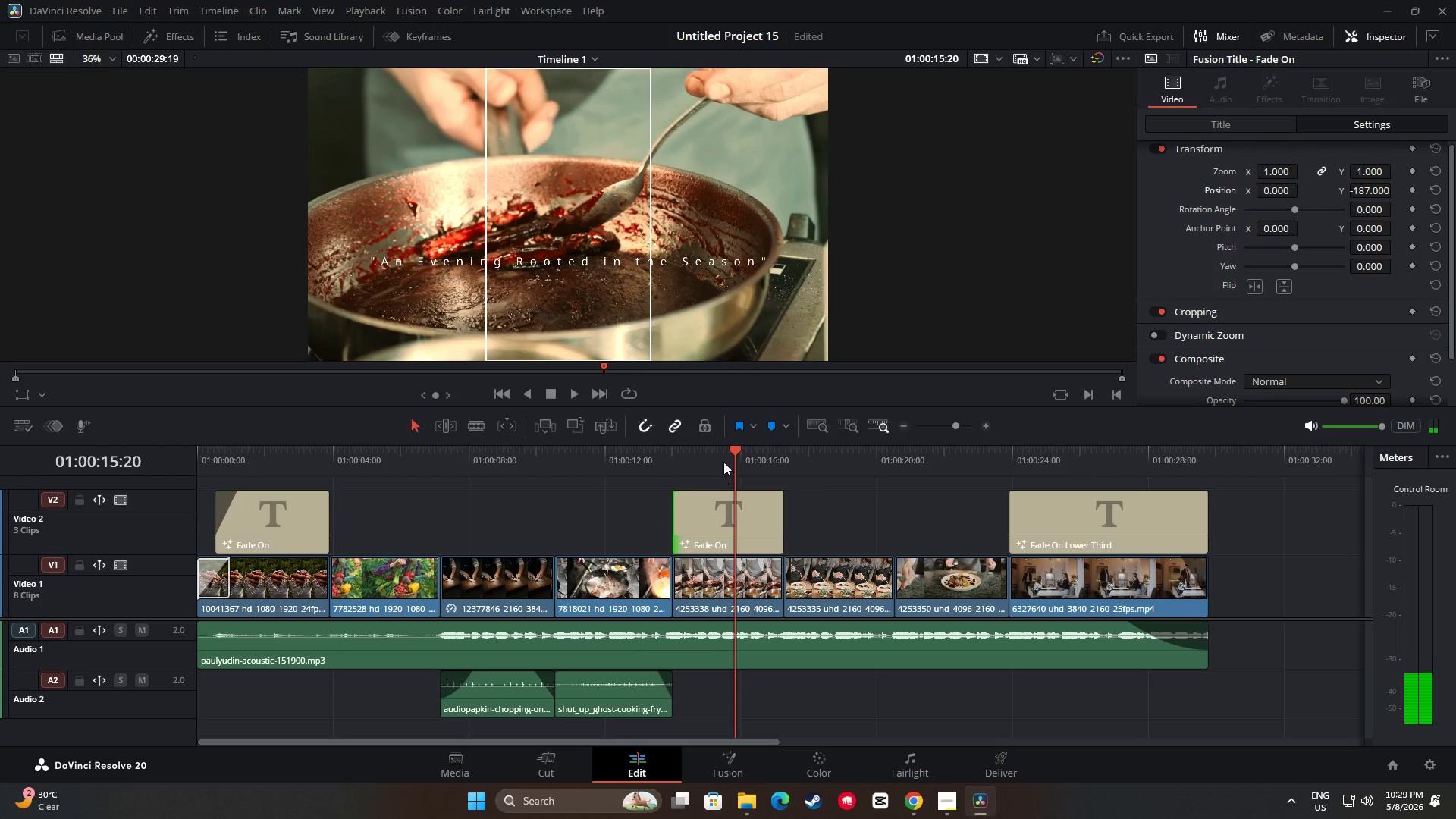 
left_click_drag(start_coordinate=[729, 450], to_coordinate=[673, 454])
 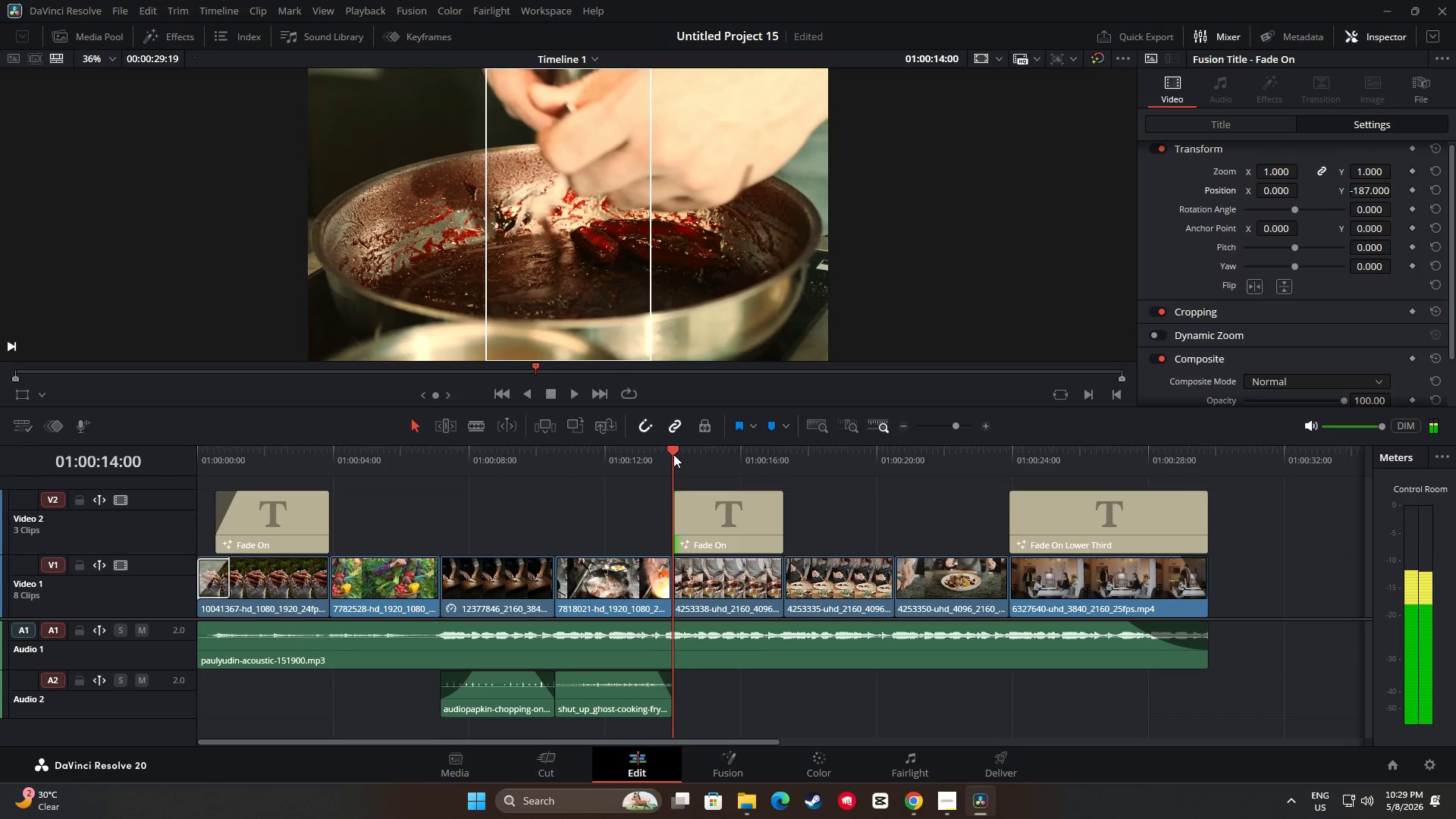 
key(Space)
 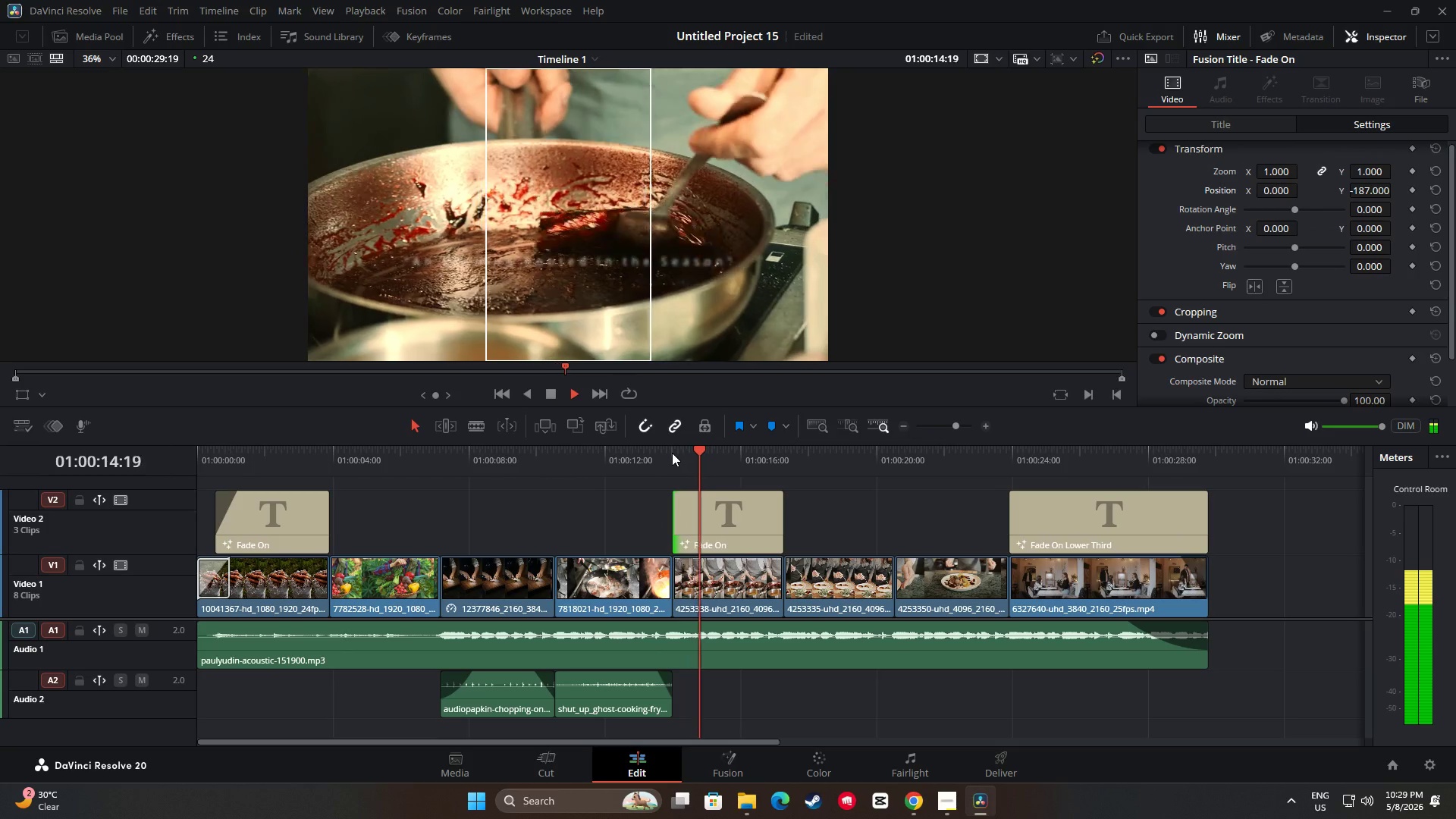 
key(Space)
 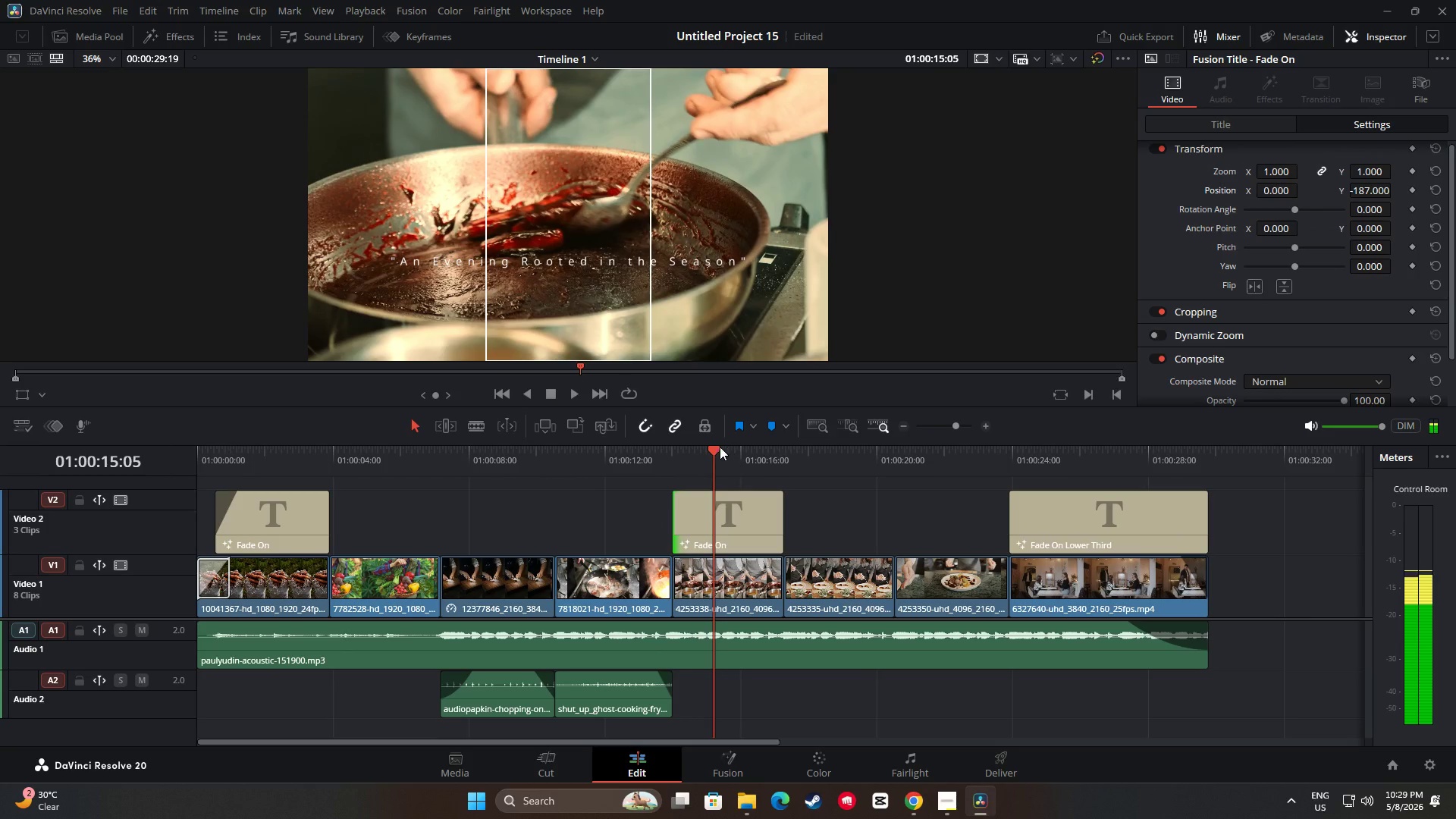 
left_click_drag(start_coordinate=[717, 447], to_coordinate=[656, 450])
 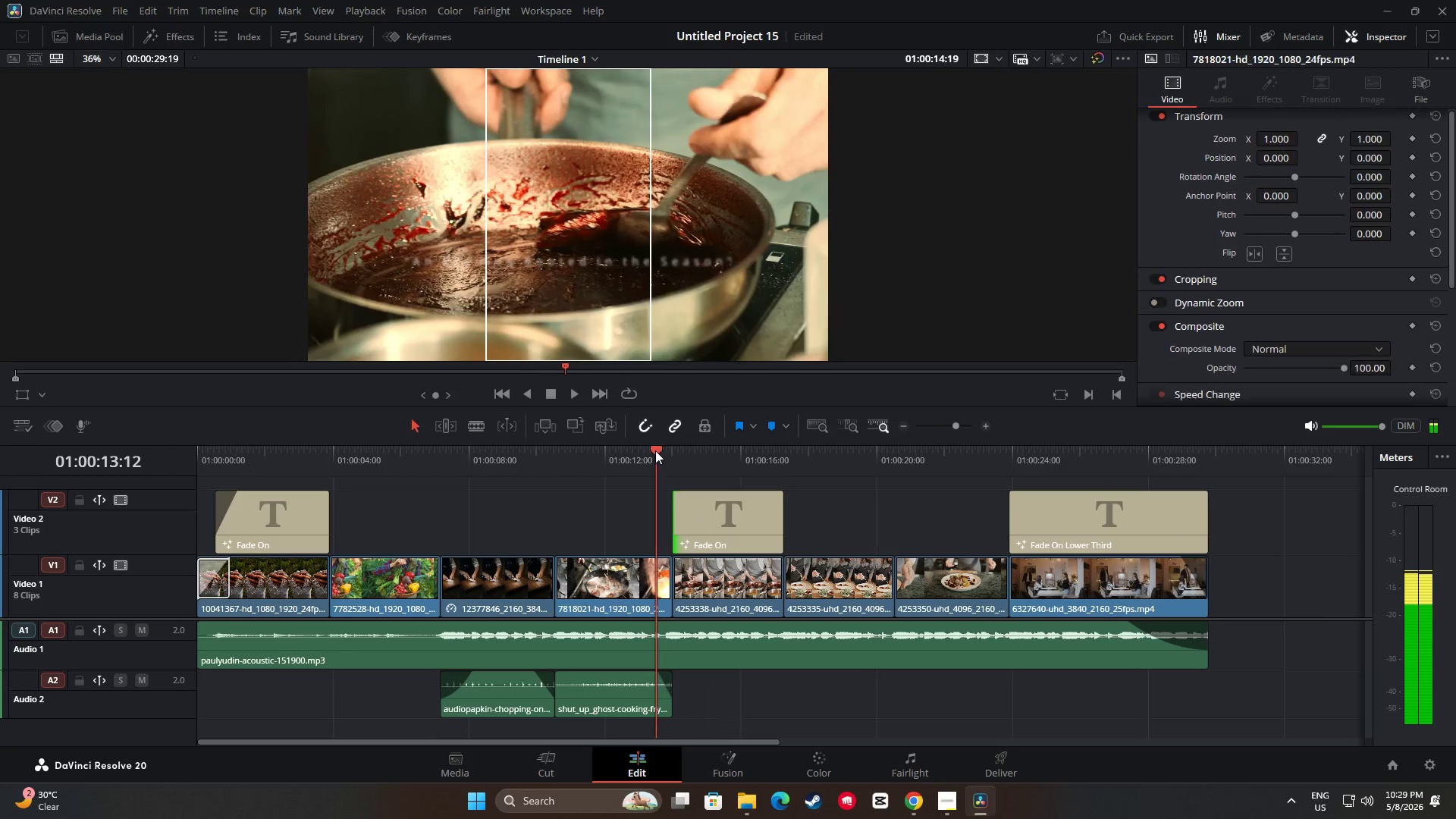 
key(Space)
 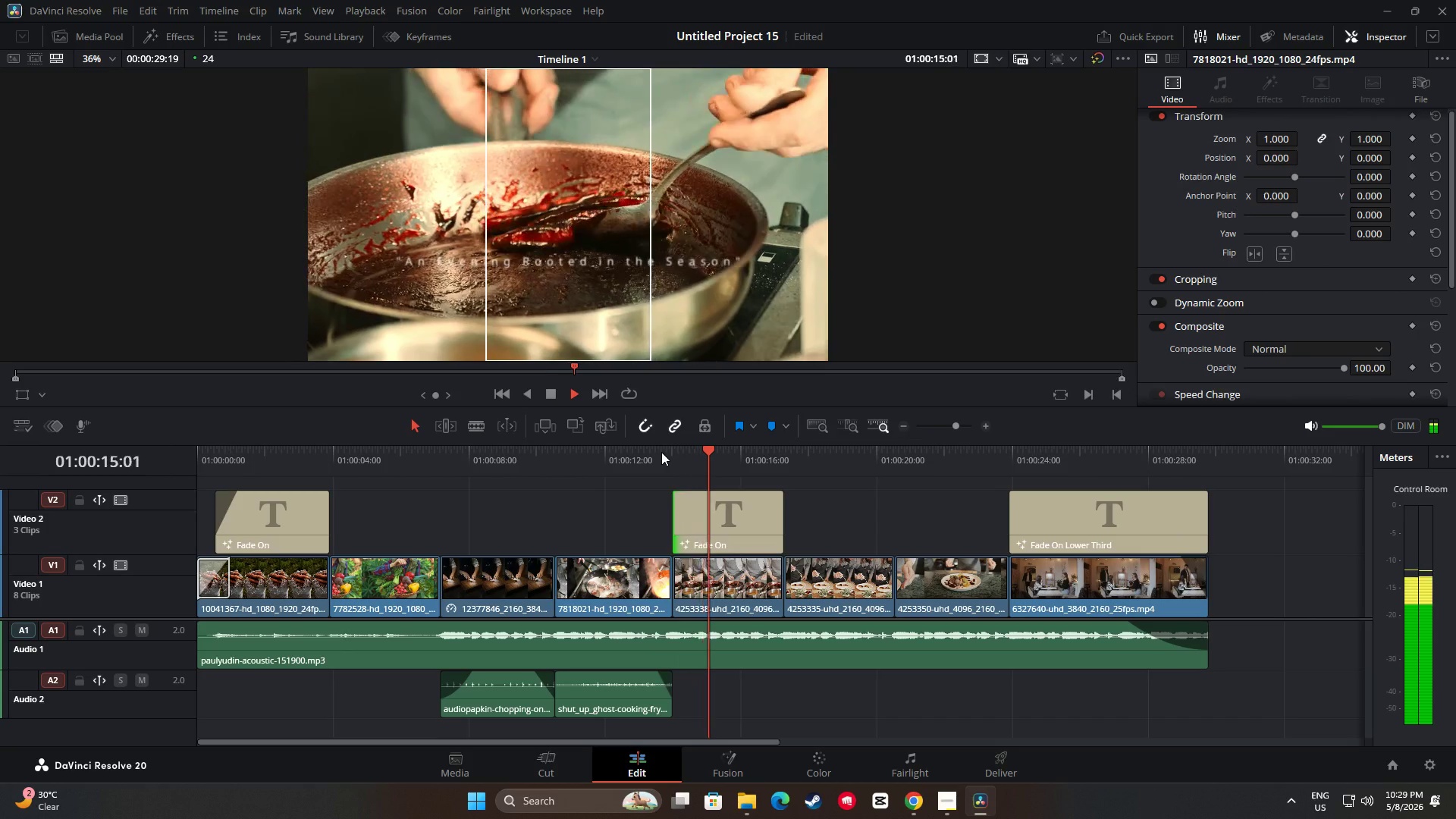 
key(Space)
 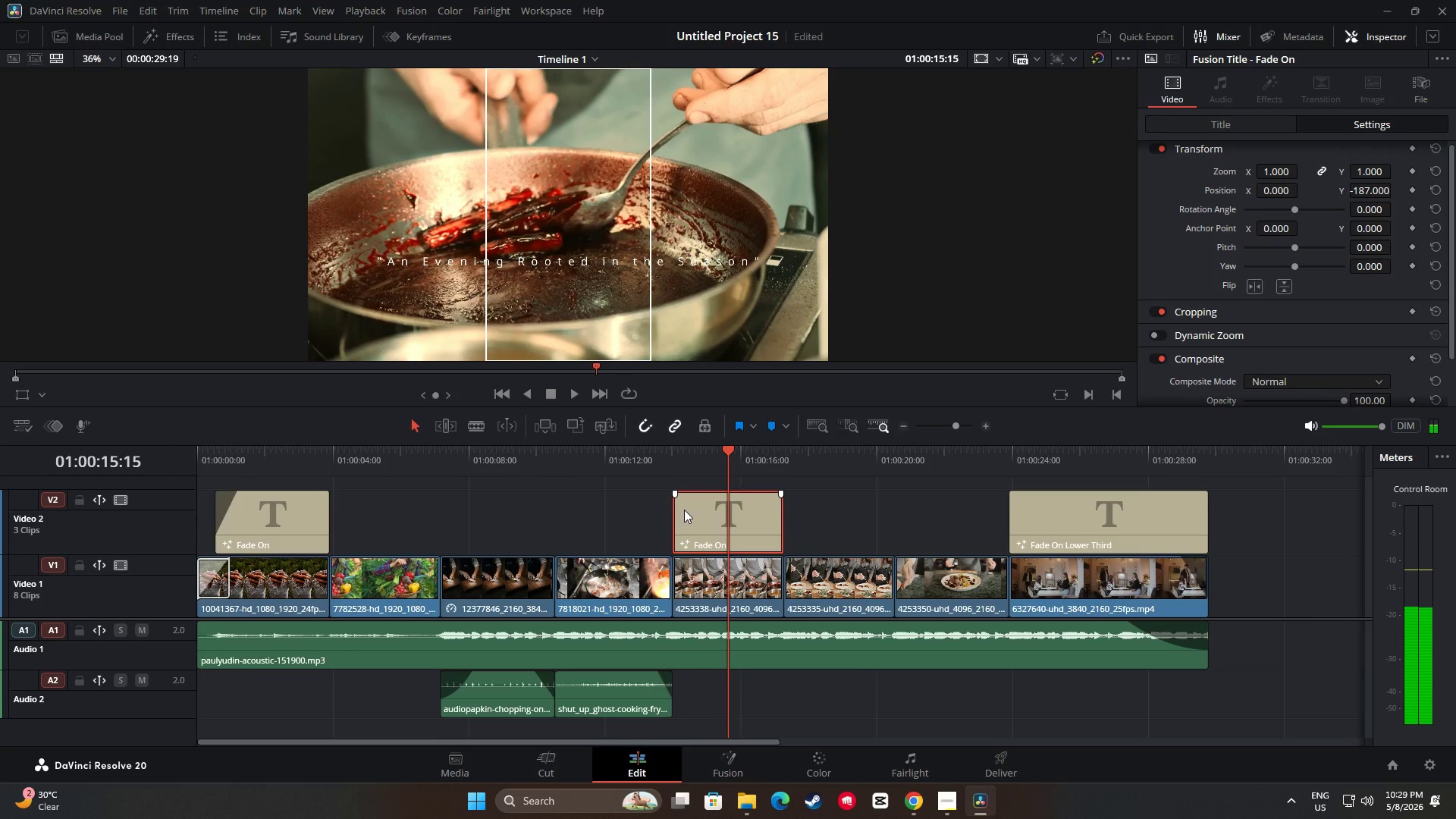 
left_click_drag(start_coordinate=[681, 510], to_coordinate=[667, 510])
 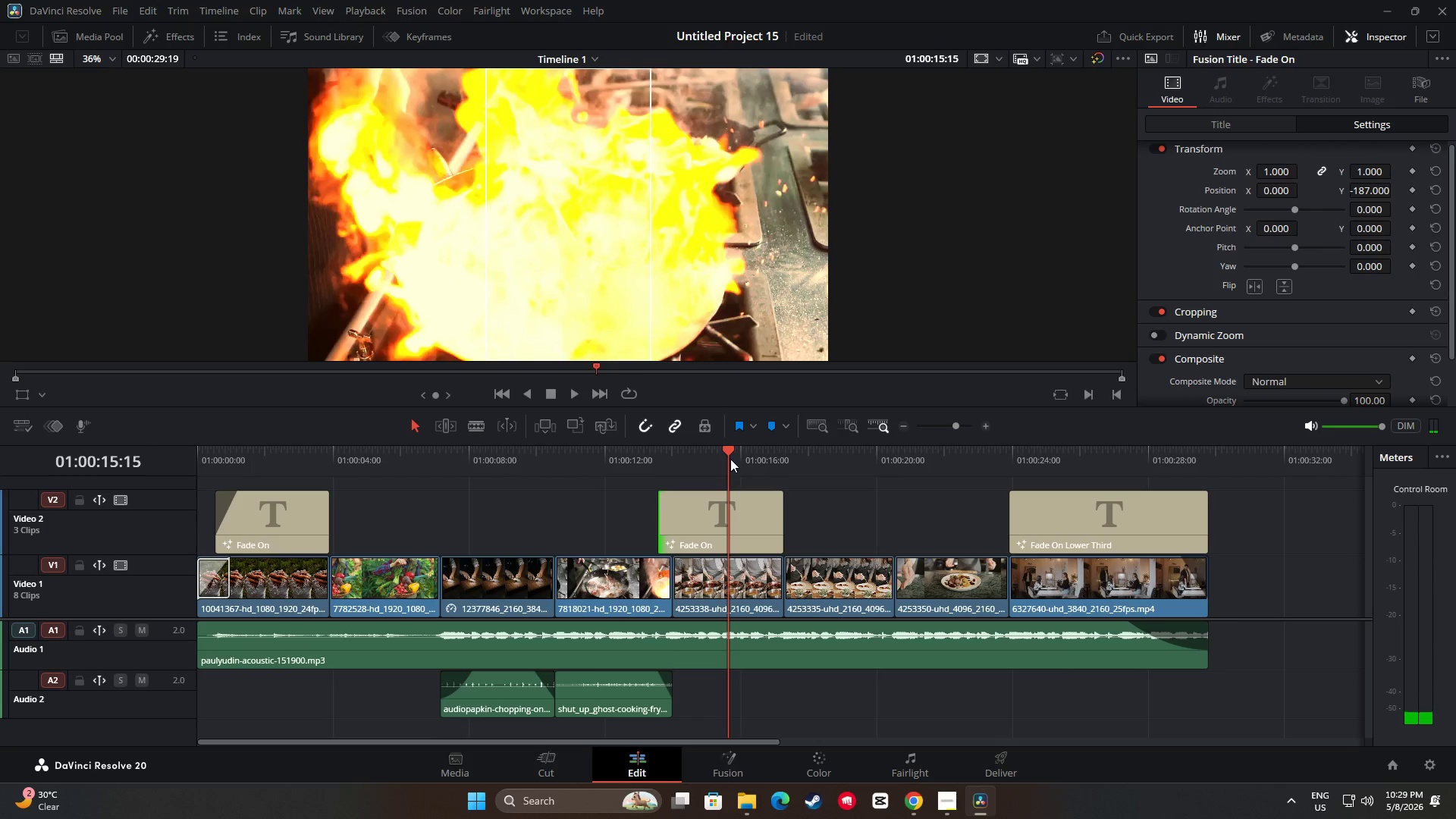 
left_click_drag(start_coordinate=[730, 455], to_coordinate=[637, 457])
 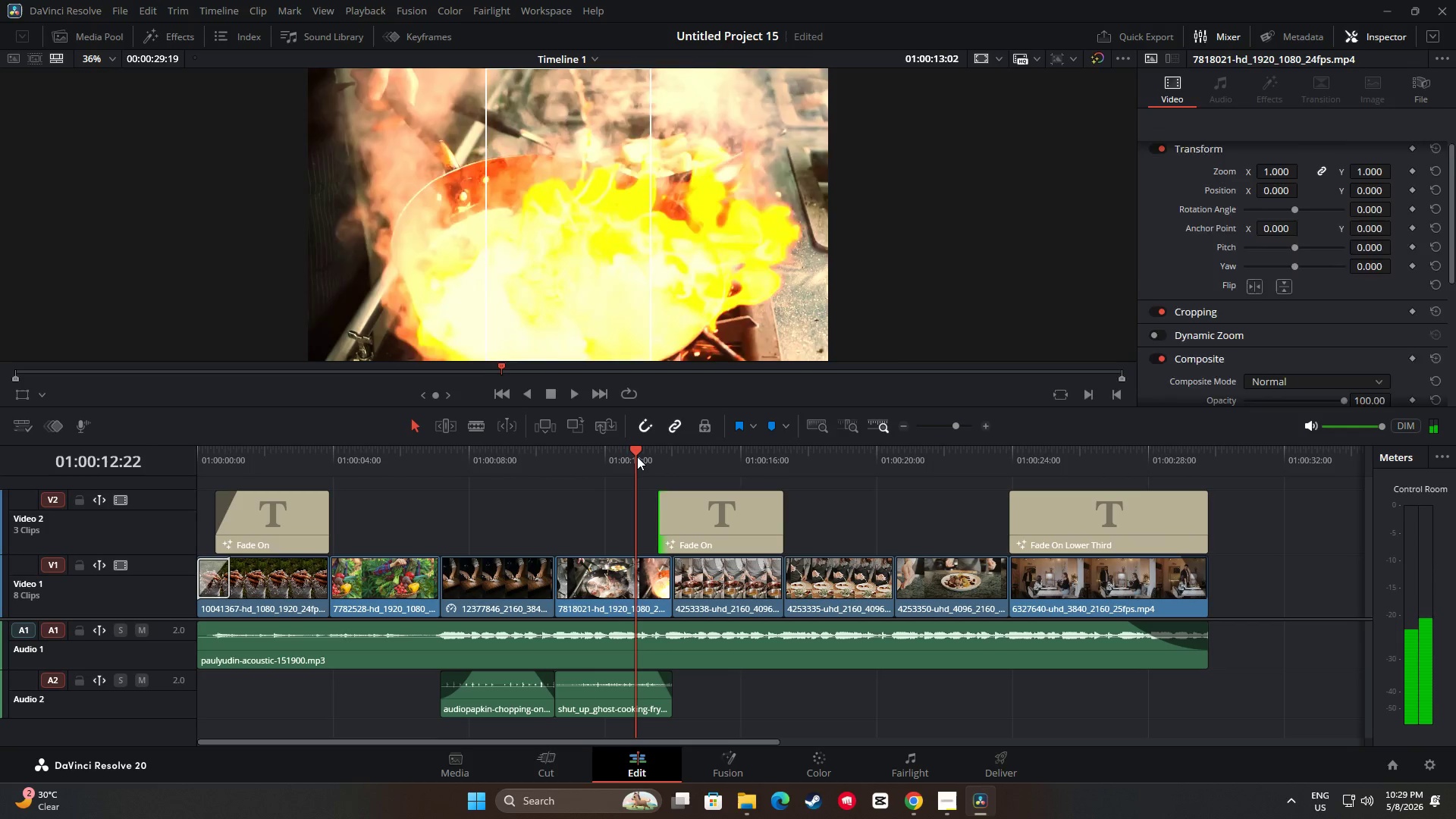 
key(Space)
 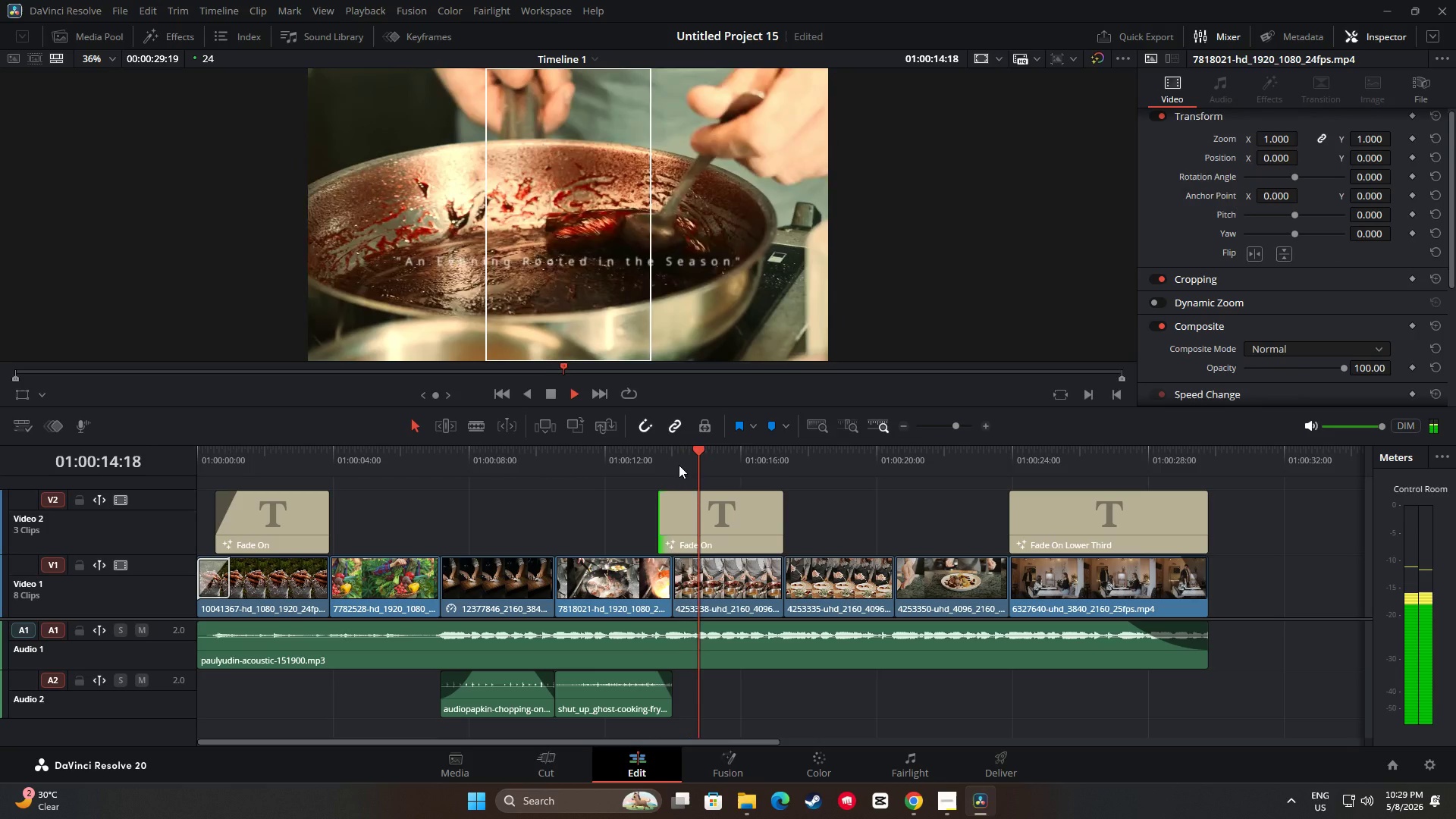 
key(Space)
 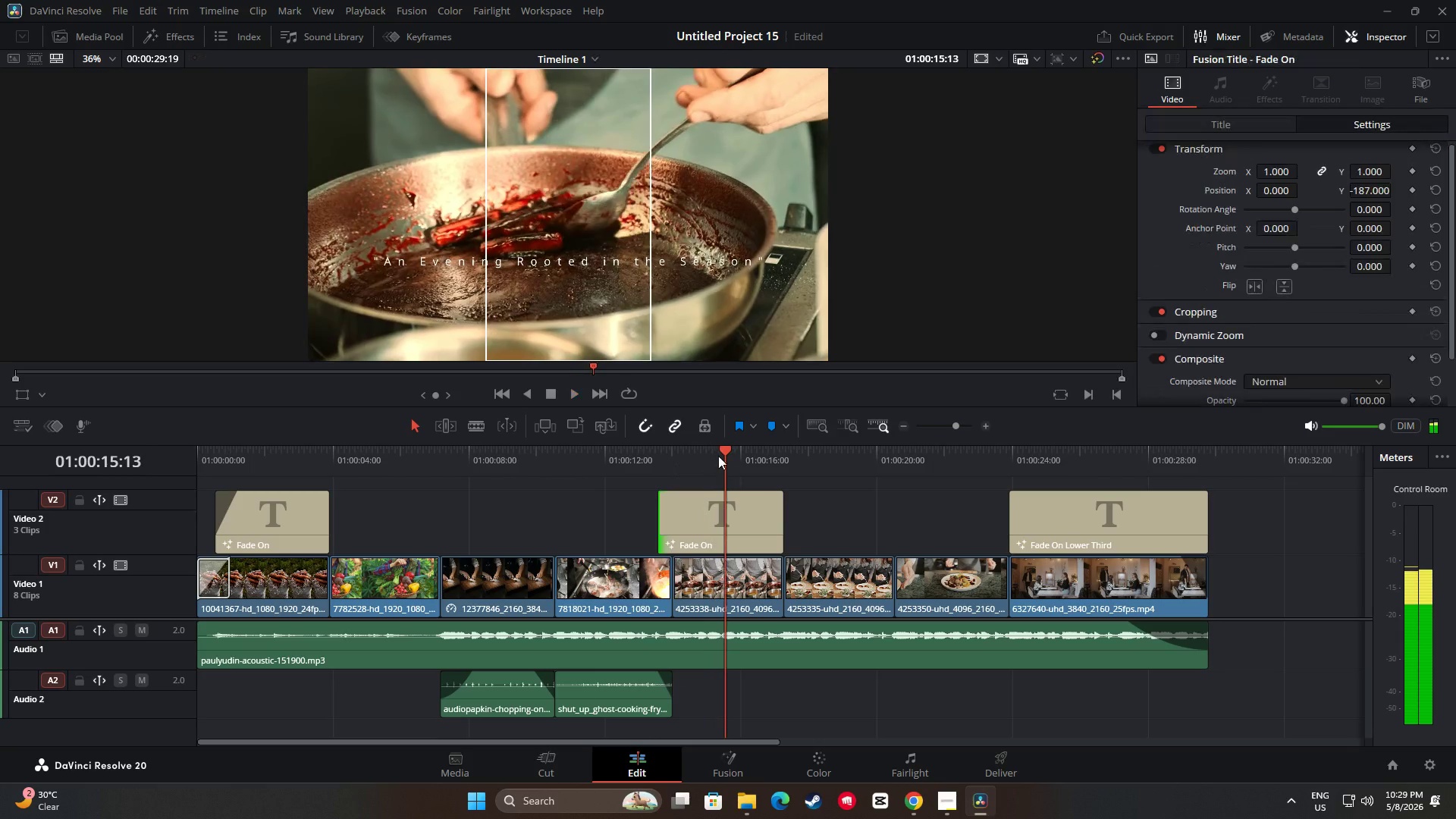 
left_click_drag(start_coordinate=[719, 455], to_coordinate=[643, 460])
 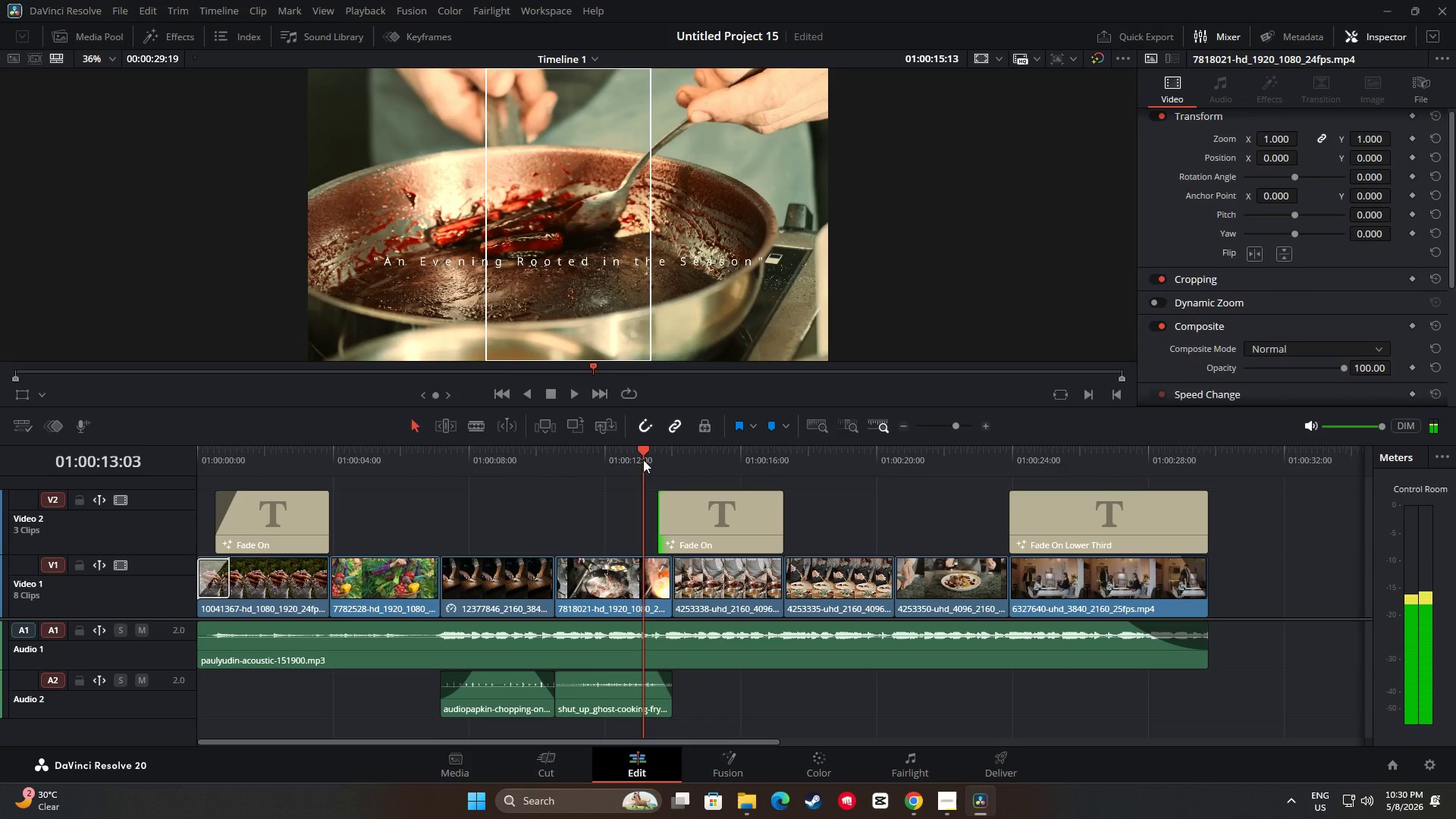 
key(Space)
 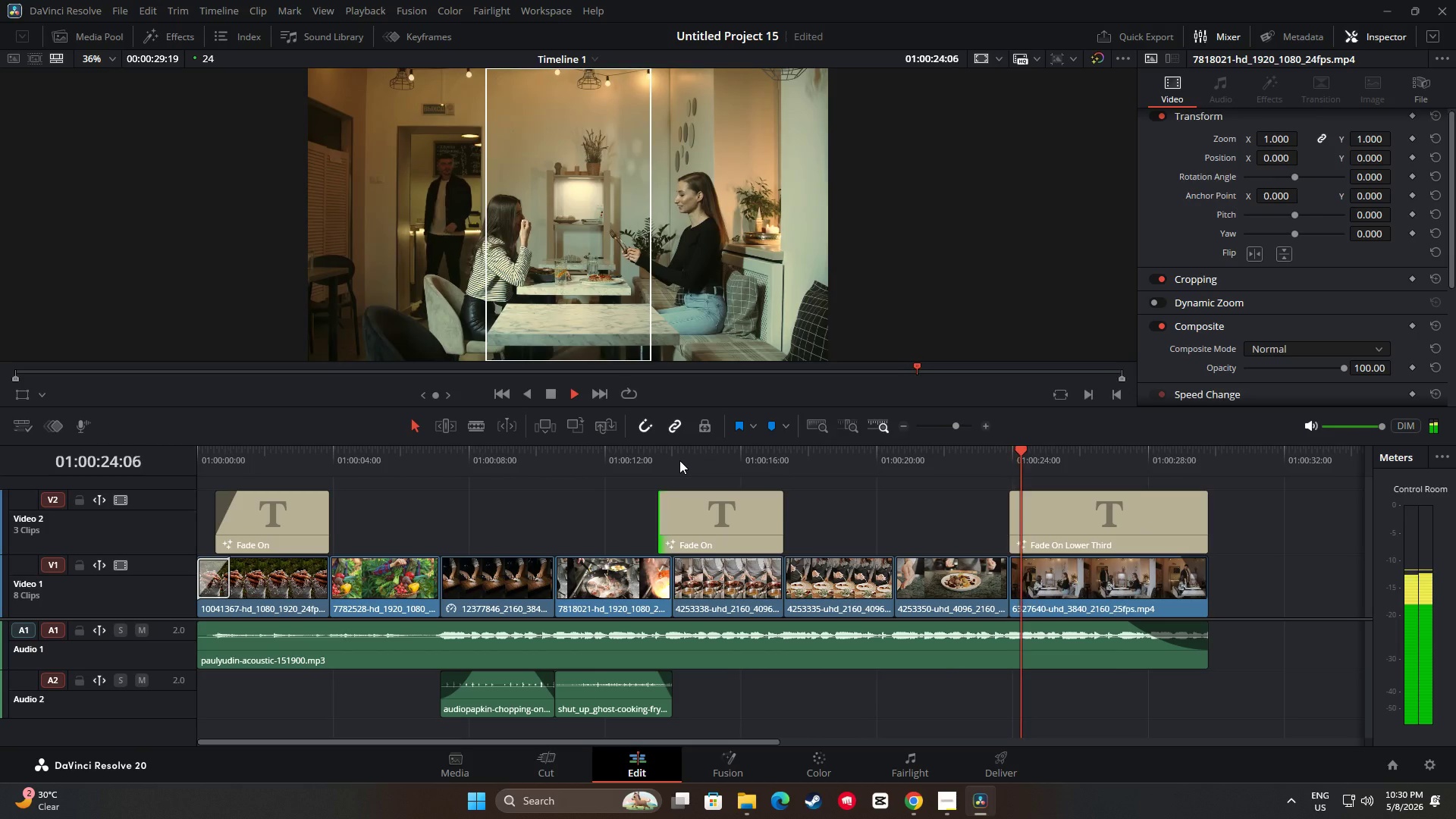 
wait(16.23)
 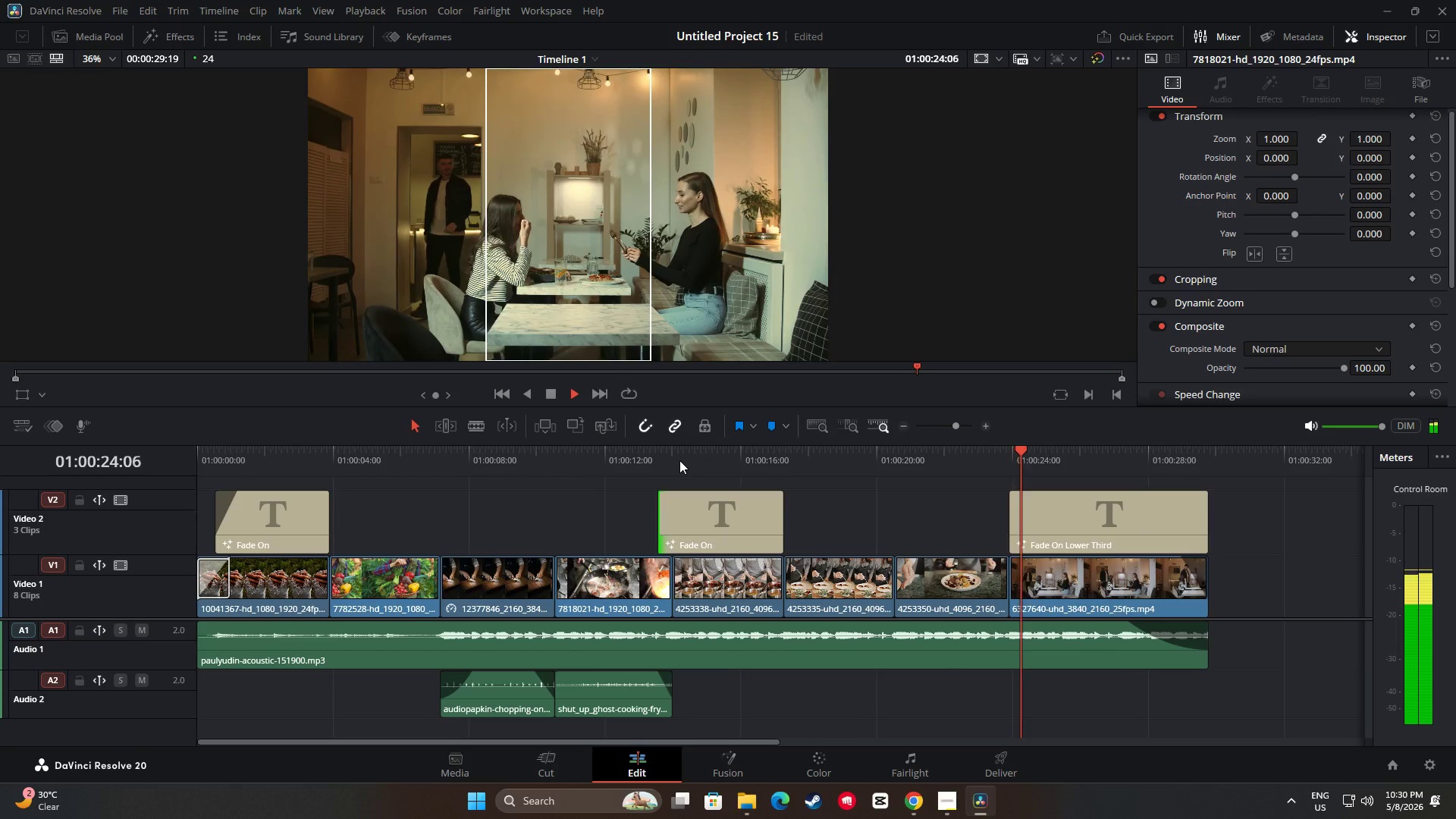 
key(Space)
 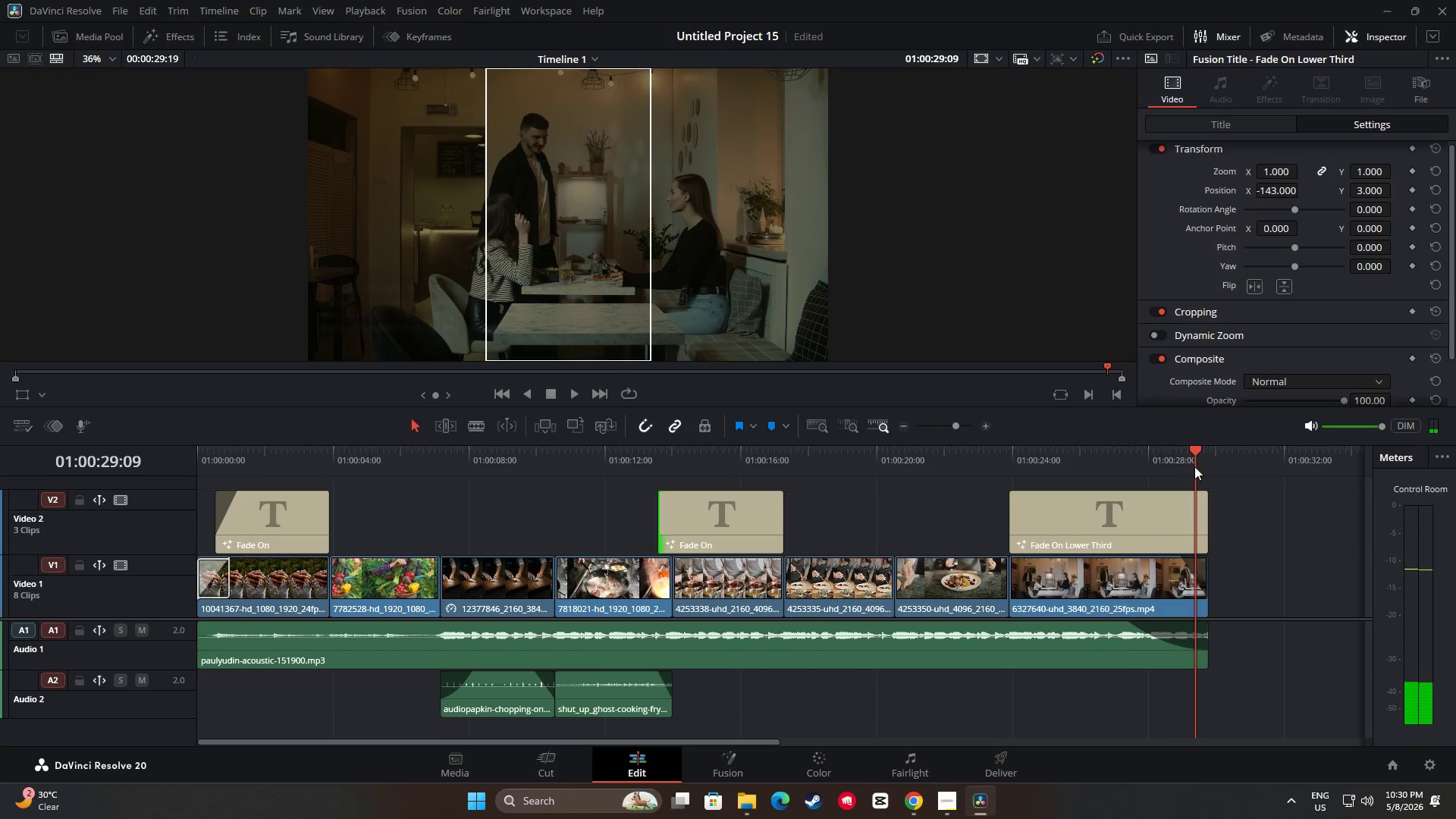 
left_click_drag(start_coordinate=[1197, 450], to_coordinate=[601, 478])
 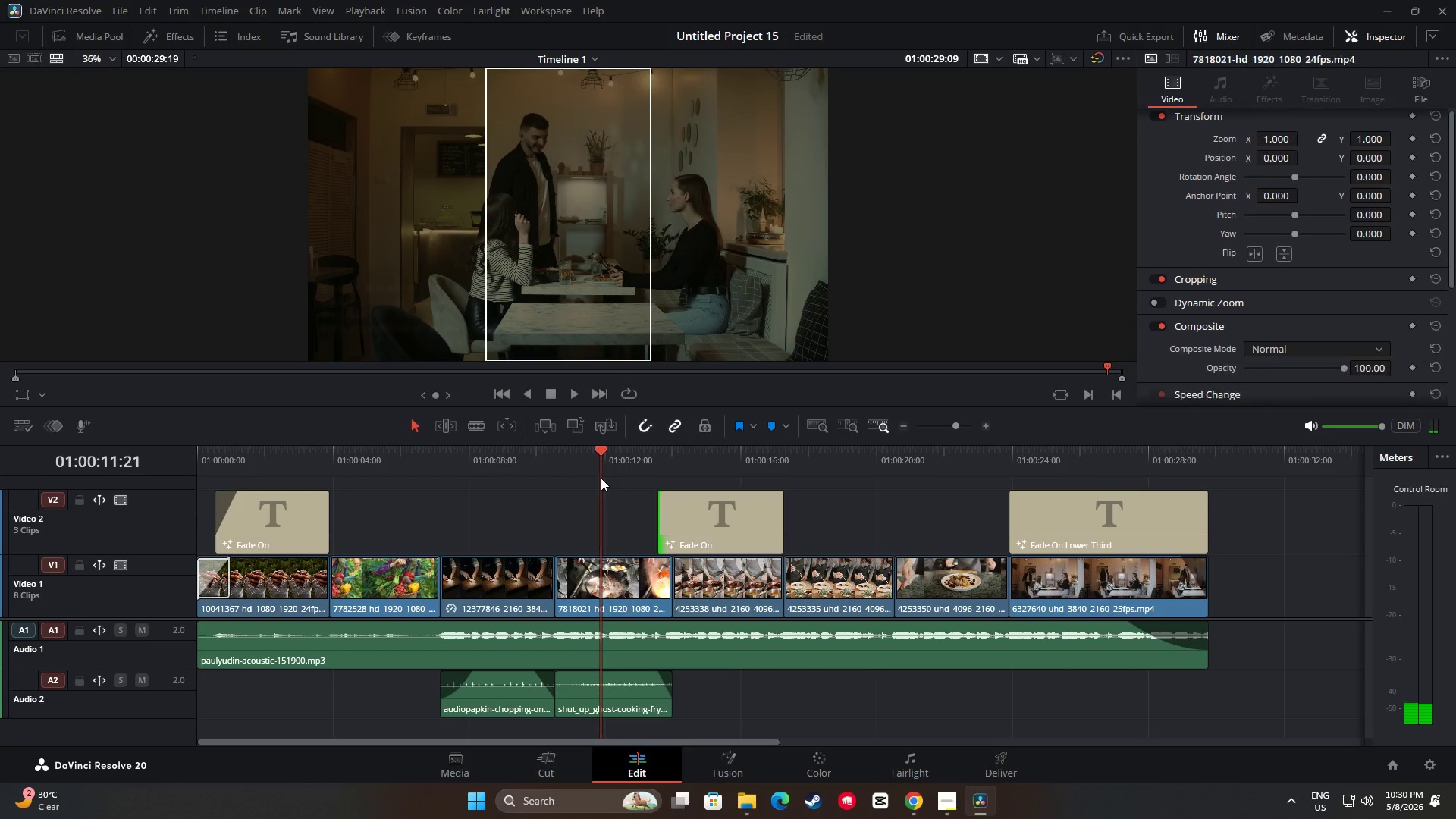 
key(Space)
 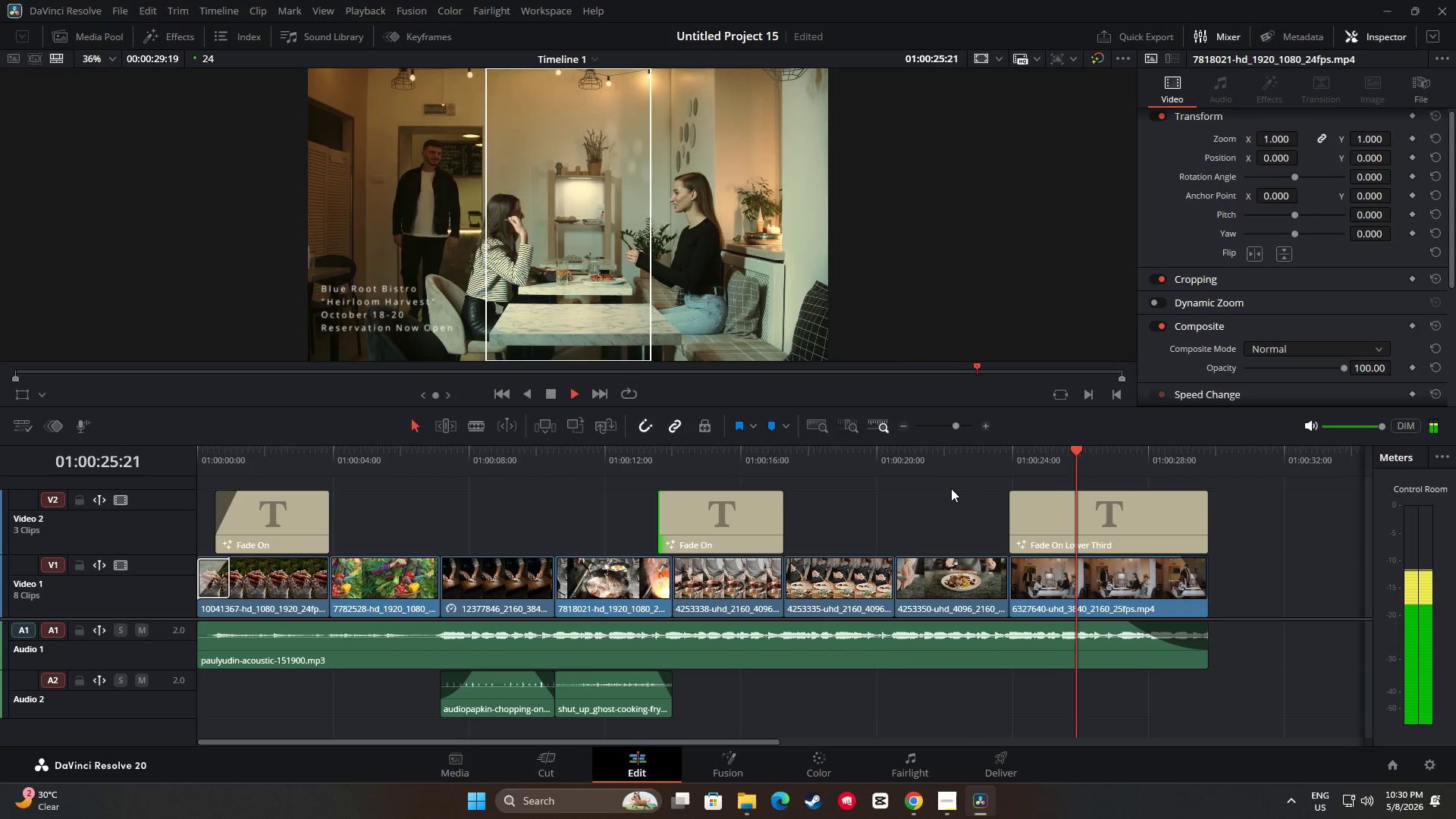 
wait(19.41)
 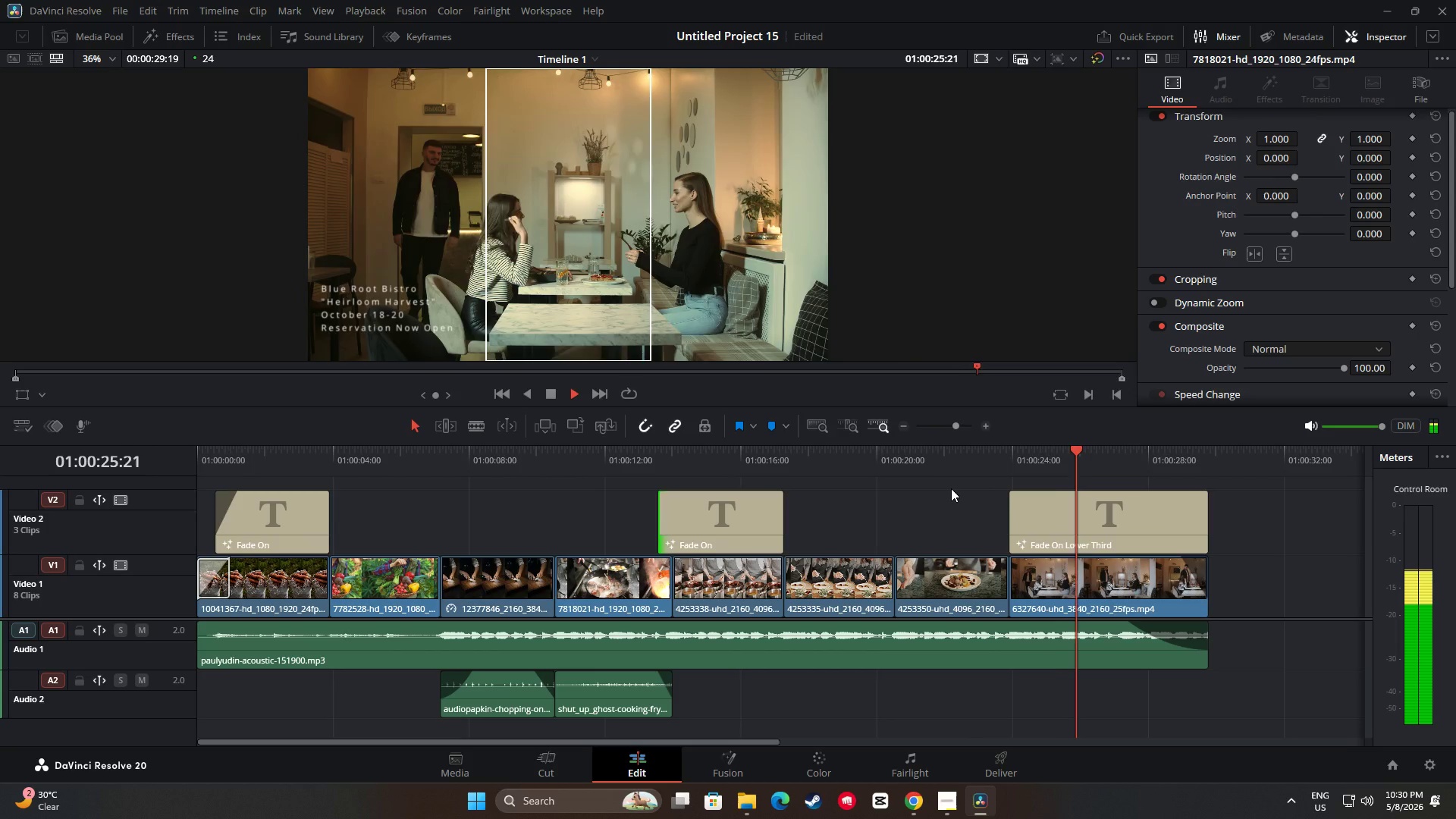 
left_click_drag(start_coordinate=[1211, 449], to_coordinate=[191, 483])
 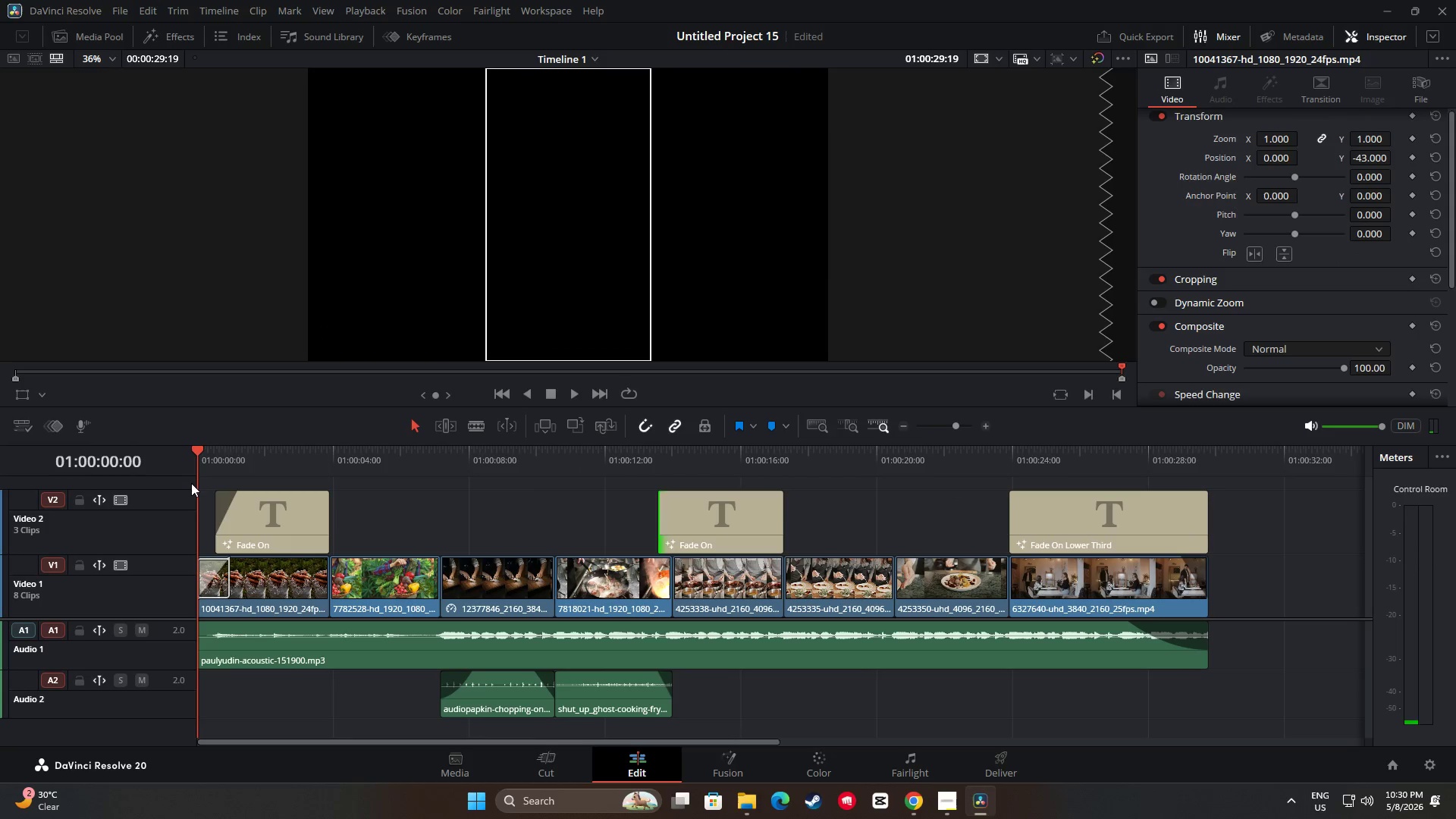 
key(Space)
 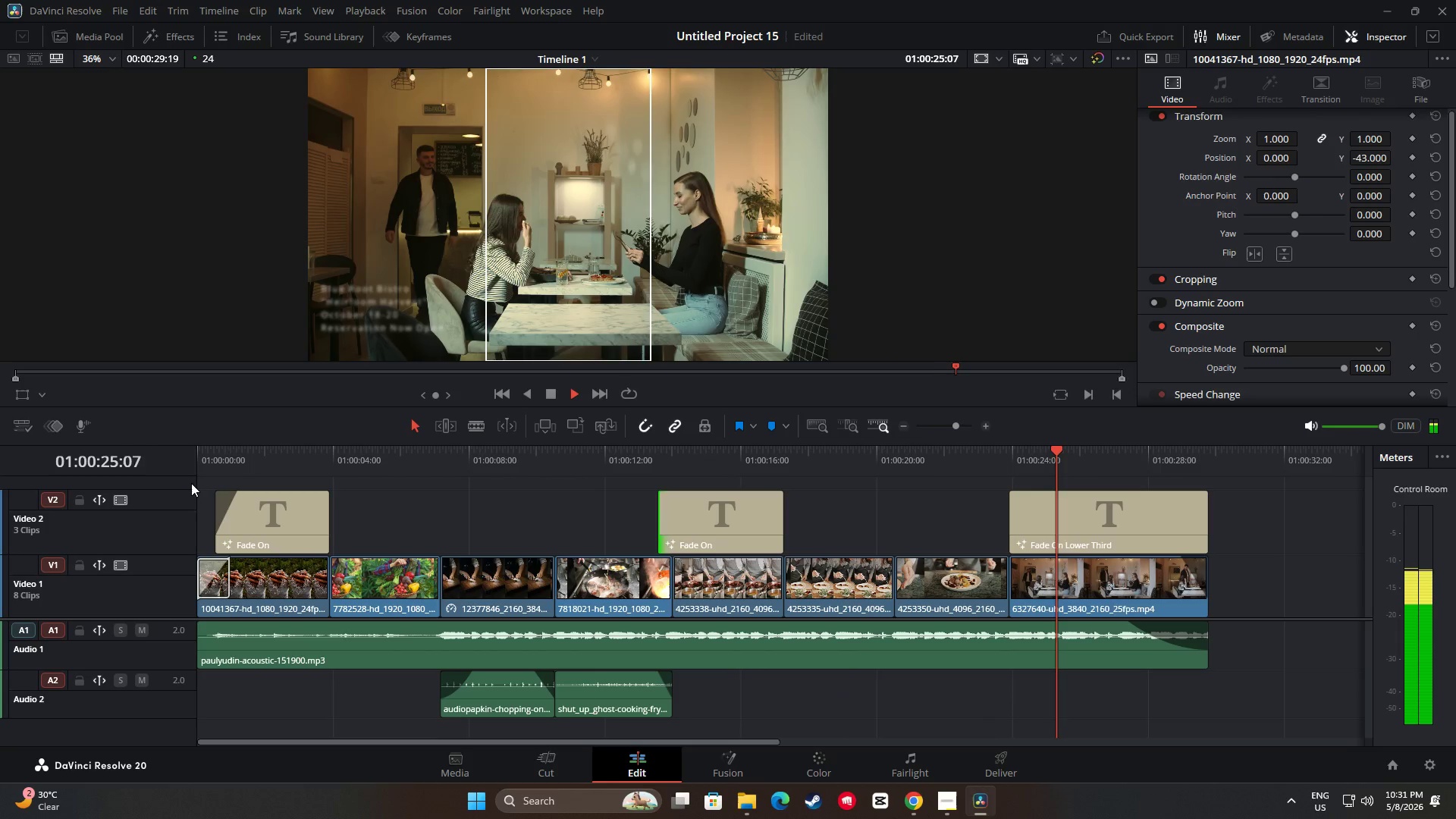 
wait(30.56)
 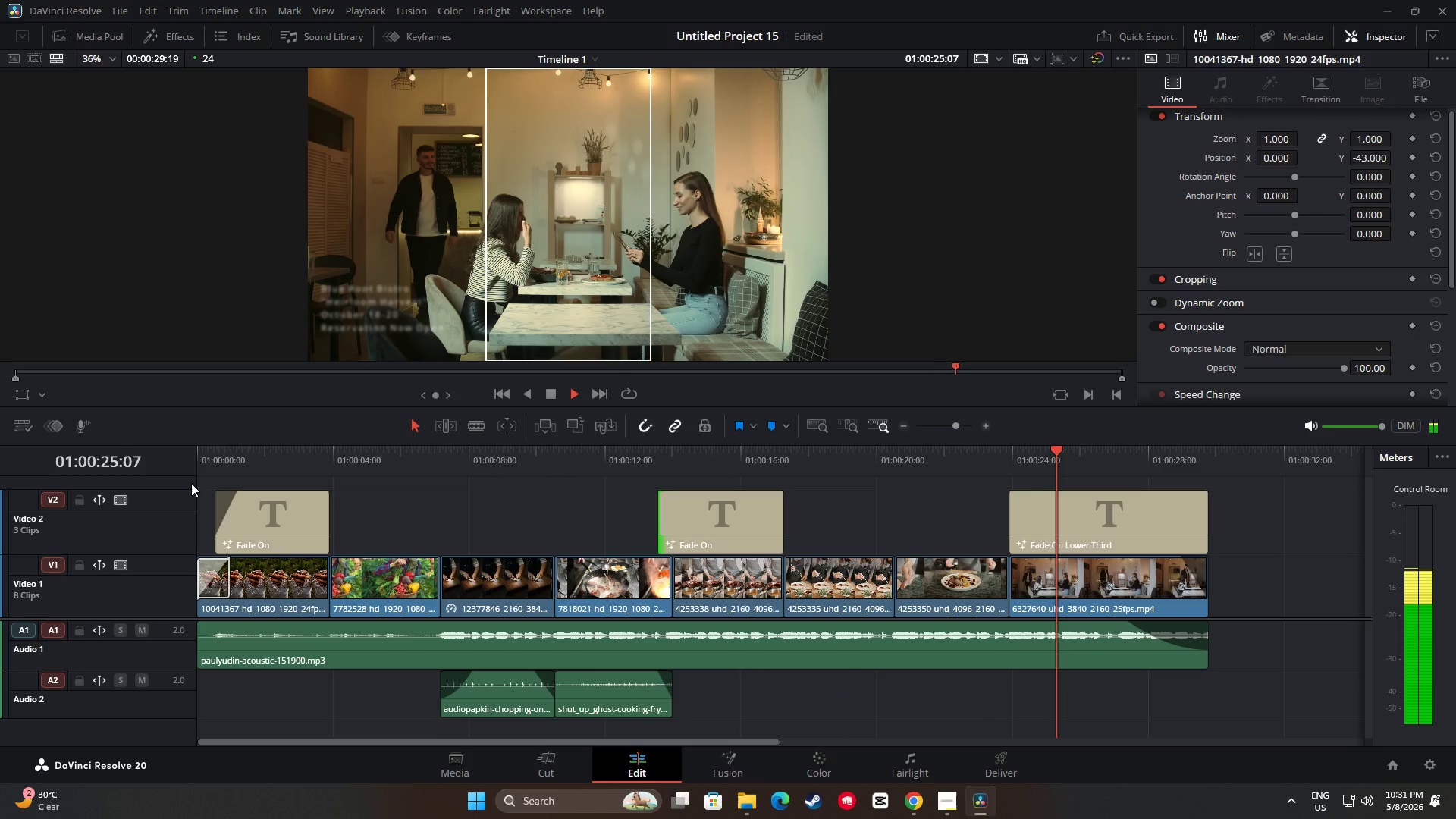 
left_click_drag(start_coordinate=[1210, 449], to_coordinate=[259, 474])
 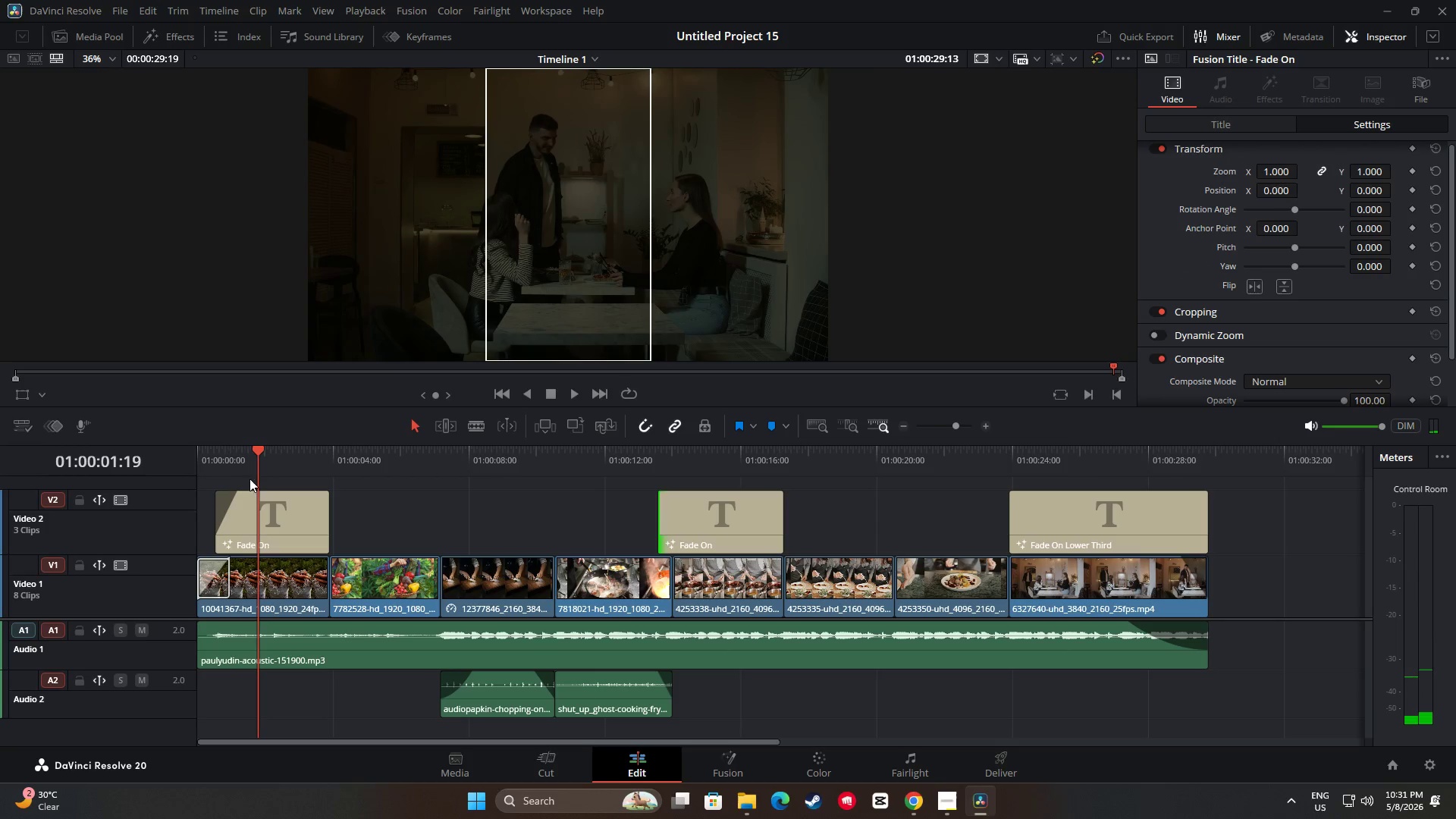 
left_click_drag(start_coordinate=[260, 452], to_coordinate=[292, 453])
 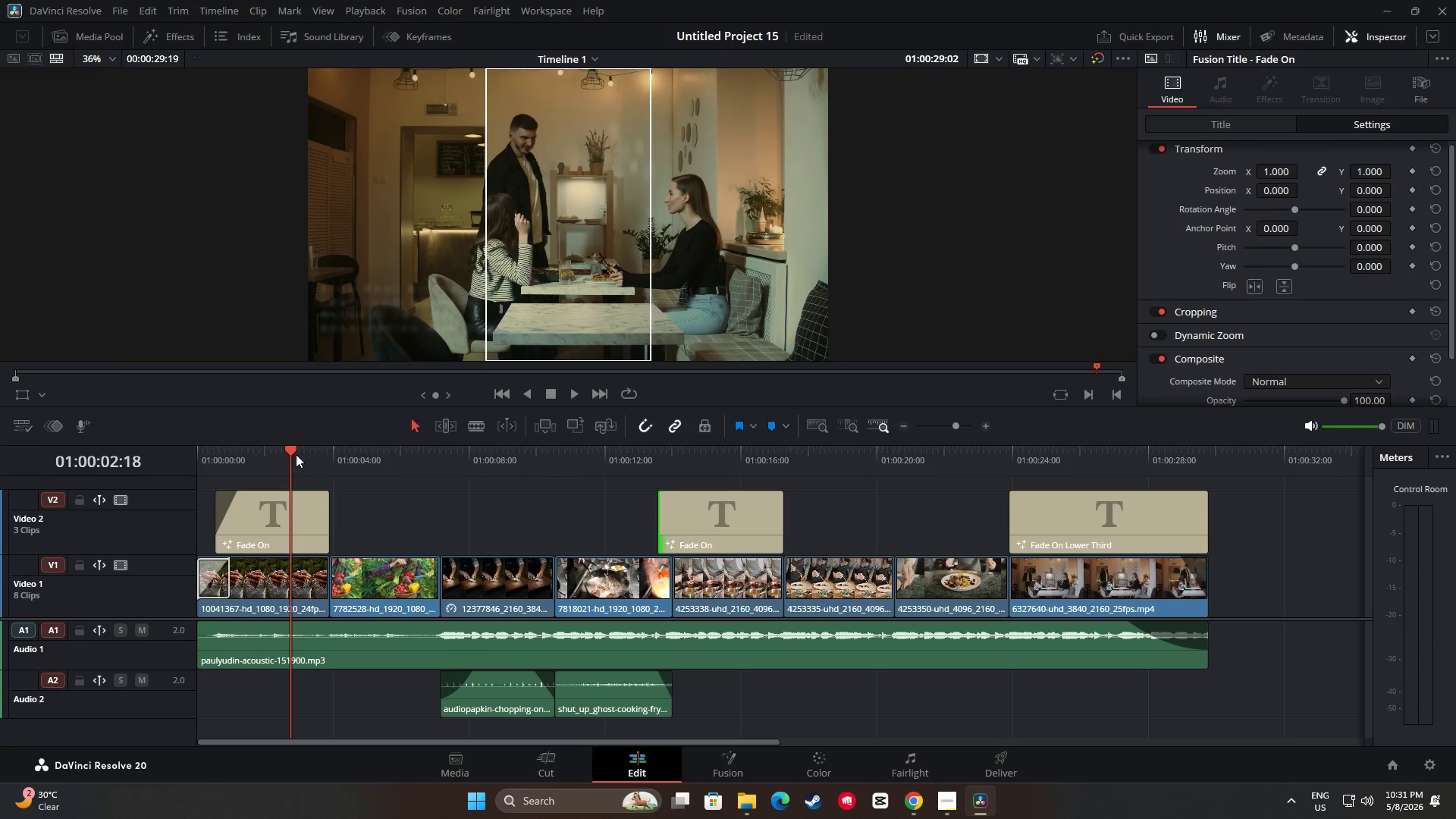 
left_click_drag(start_coordinate=[284, 453], to_coordinate=[266, 453])
 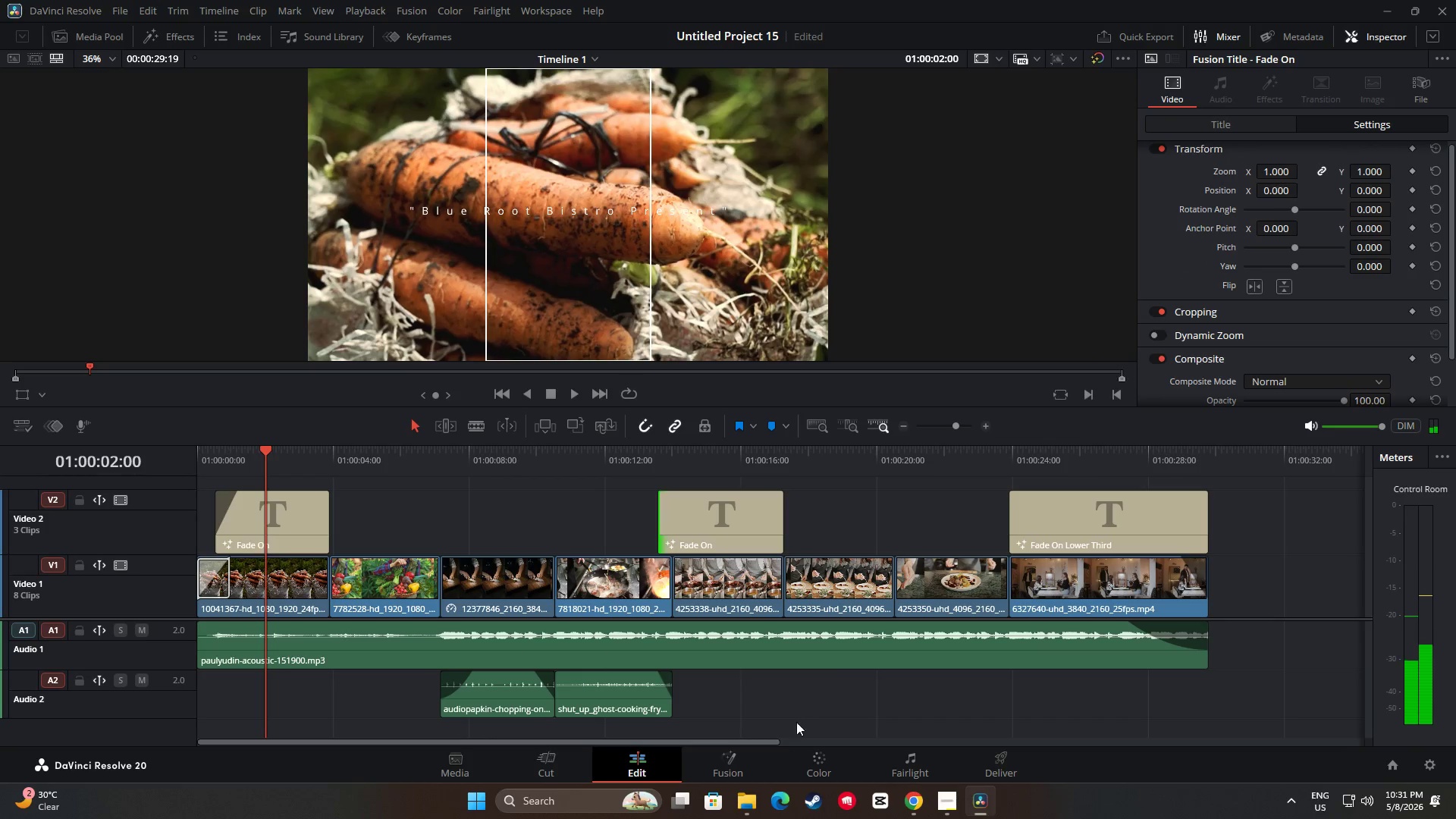 
left_click([808, 761])
 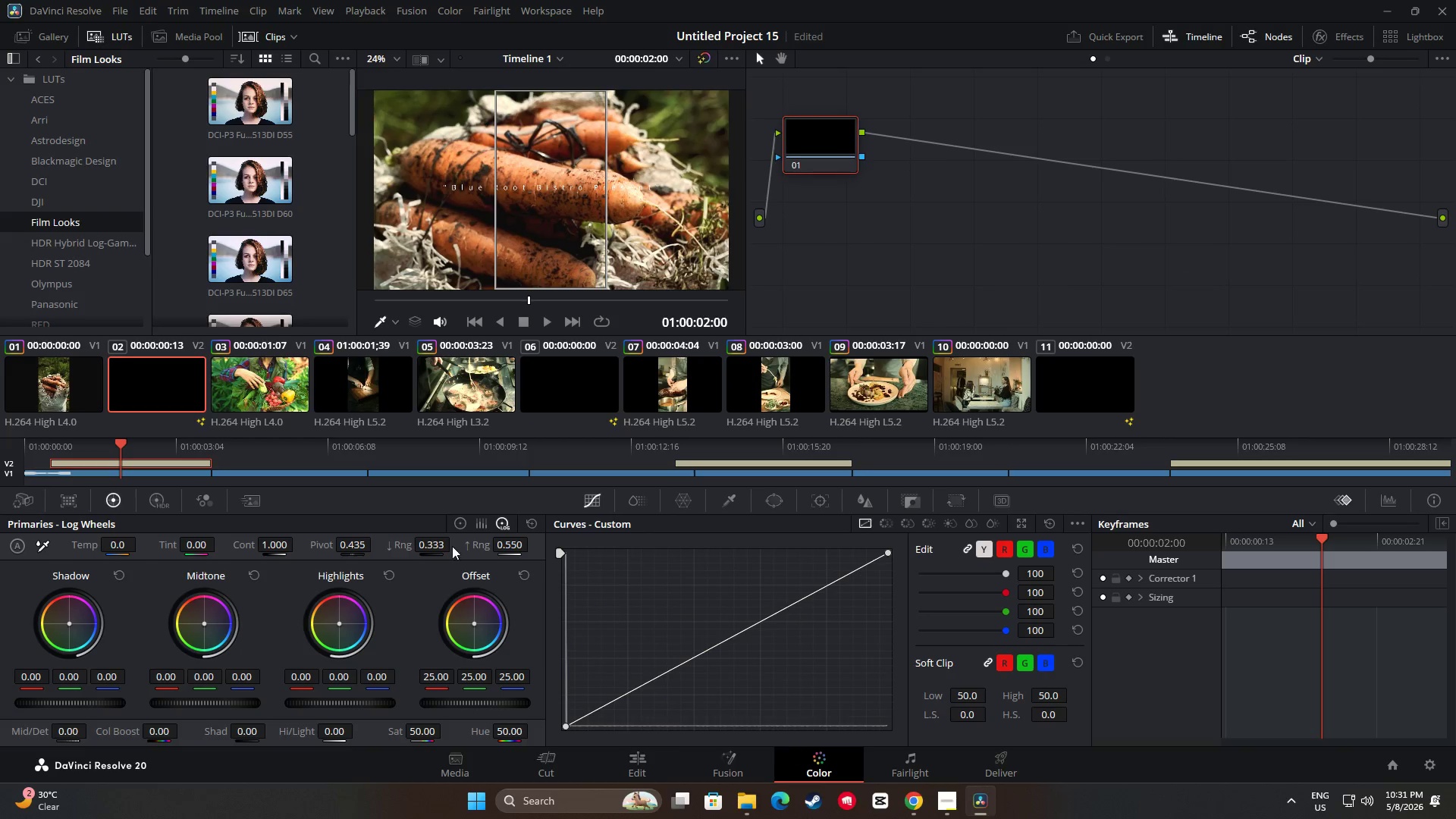 
double_click([70, 388])
 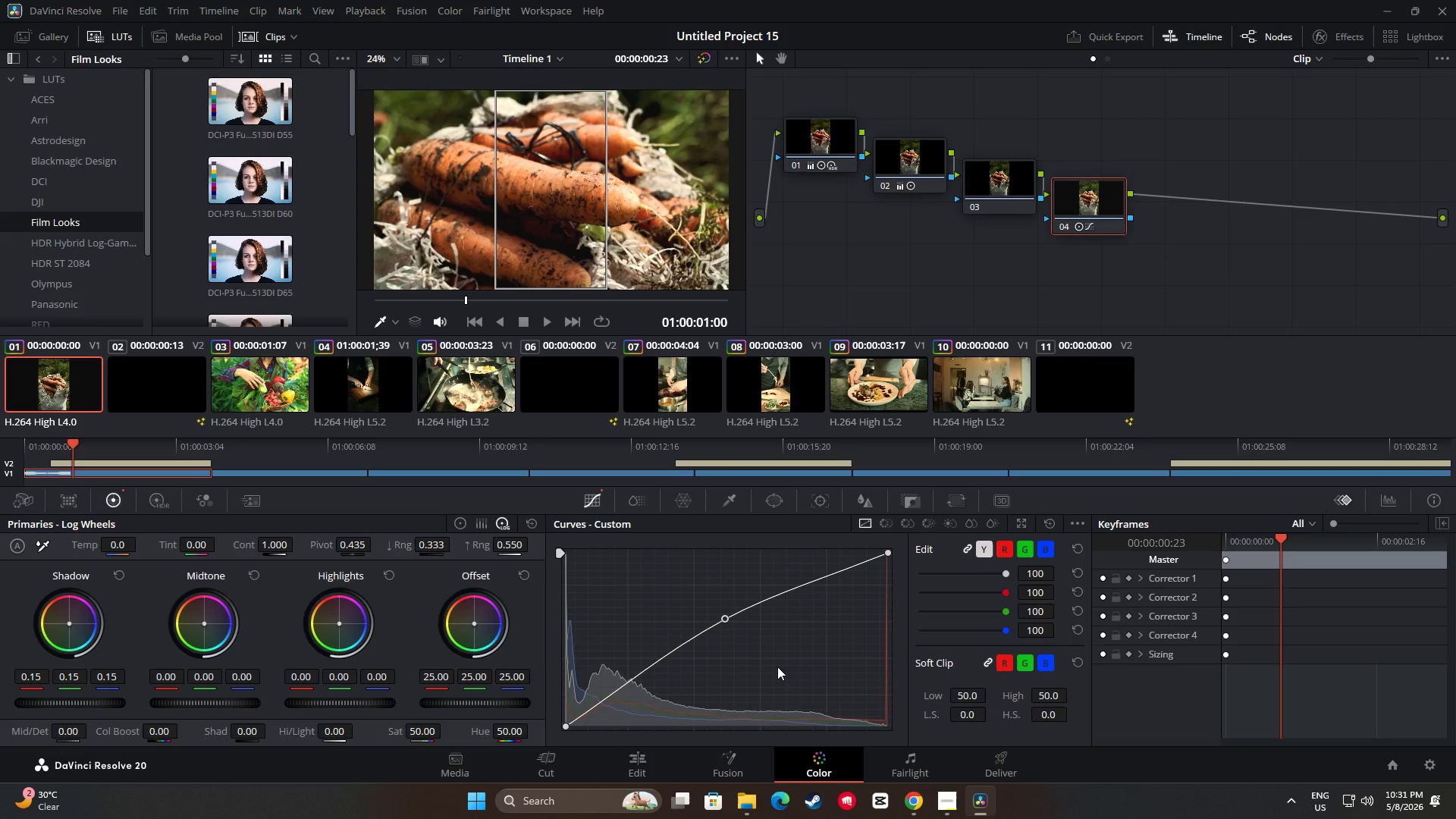 
wait(5.88)
 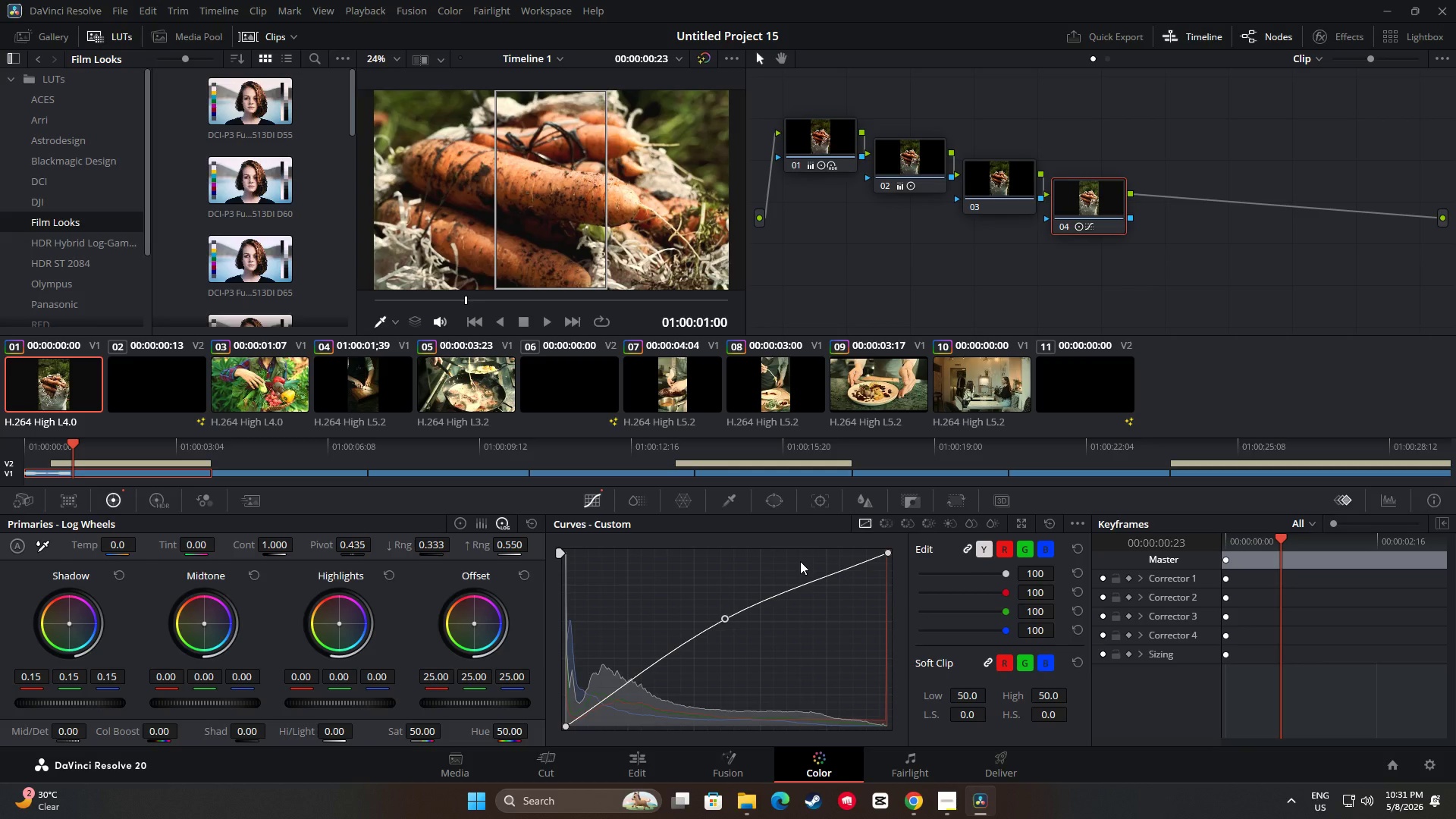 
left_click([982, 177])
 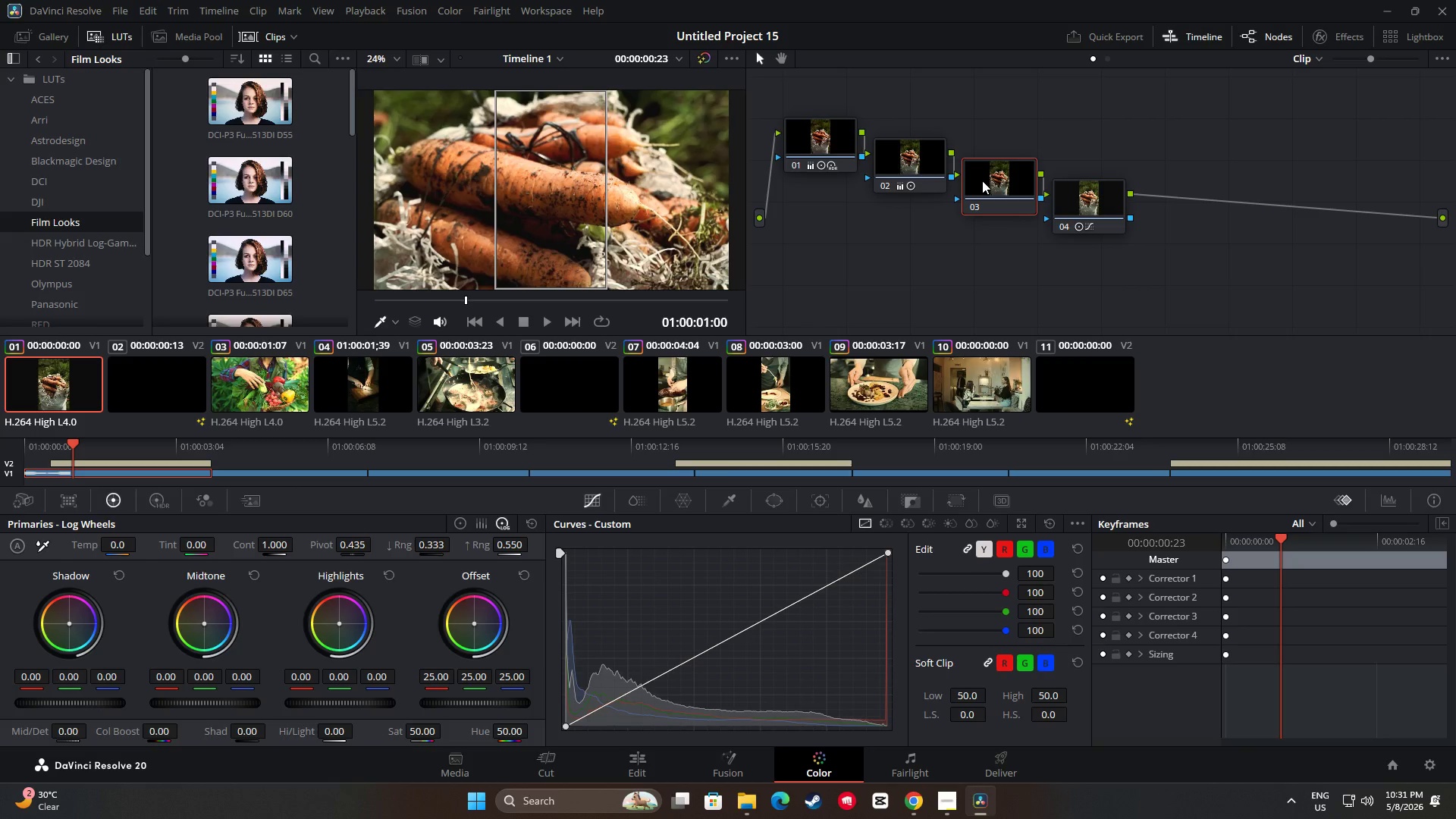 
mouse_move([980, 200])
 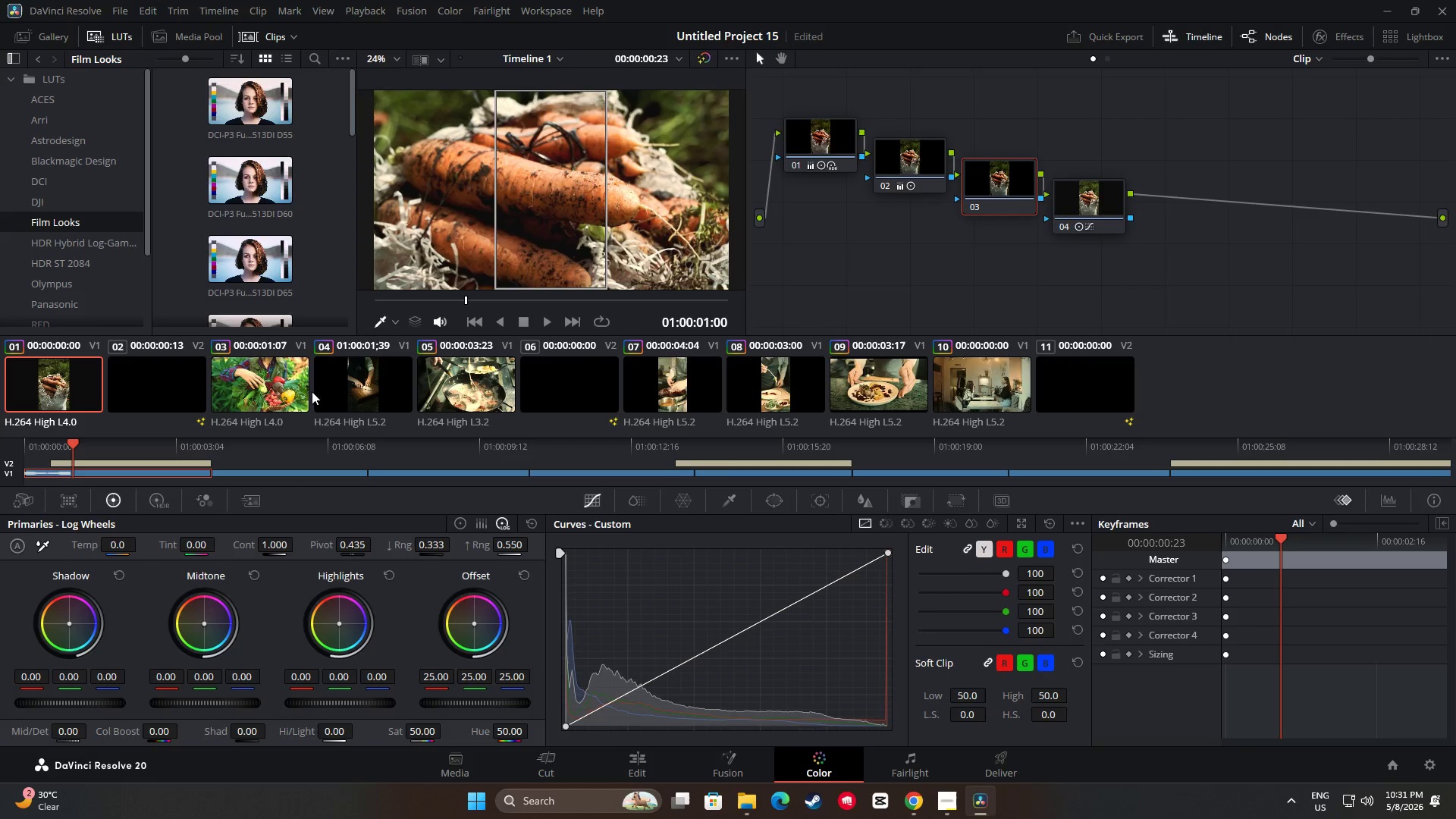 
left_click([281, 394])
 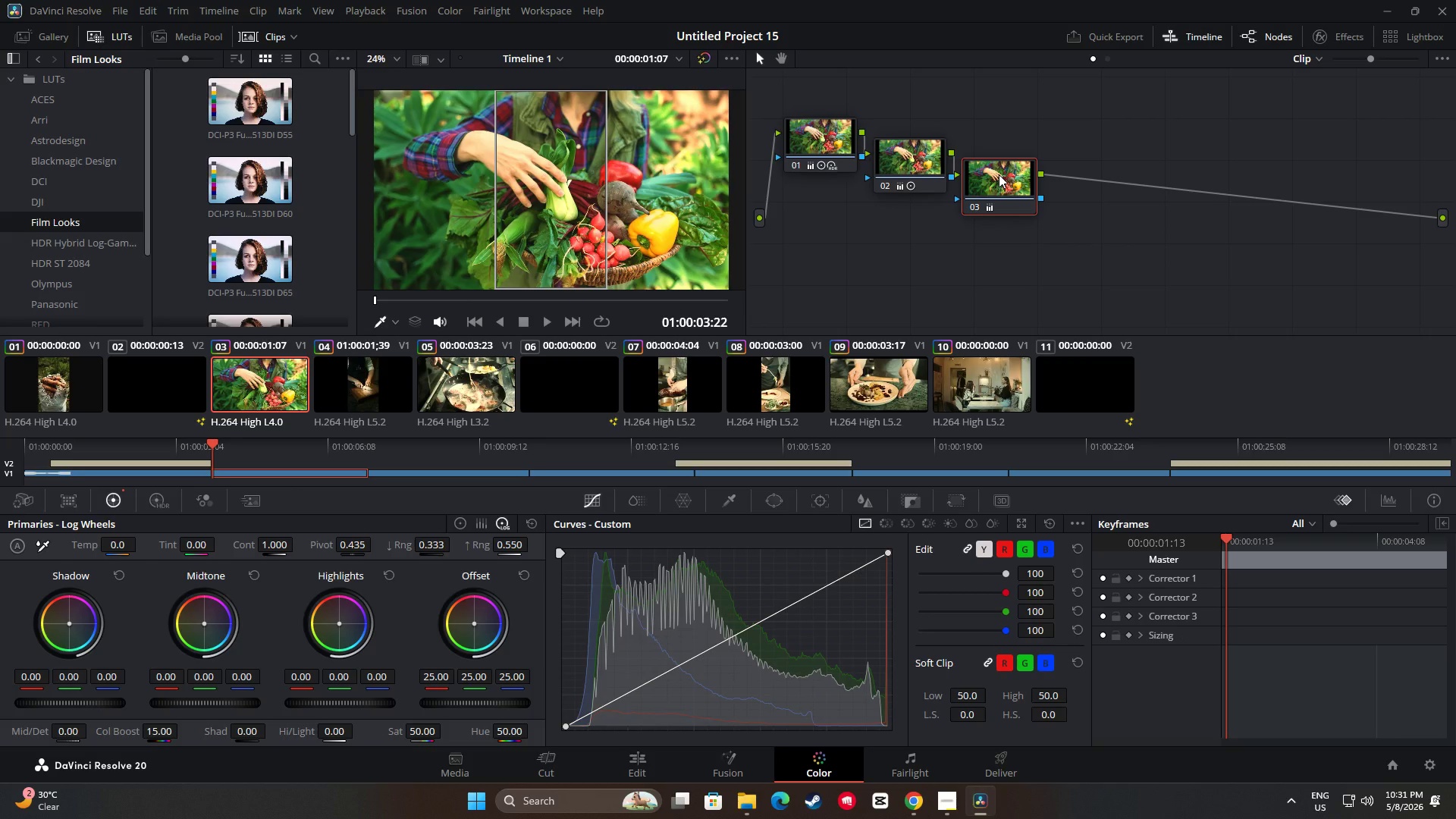 
hold_key(key=ControlLeft, duration=0.41)
 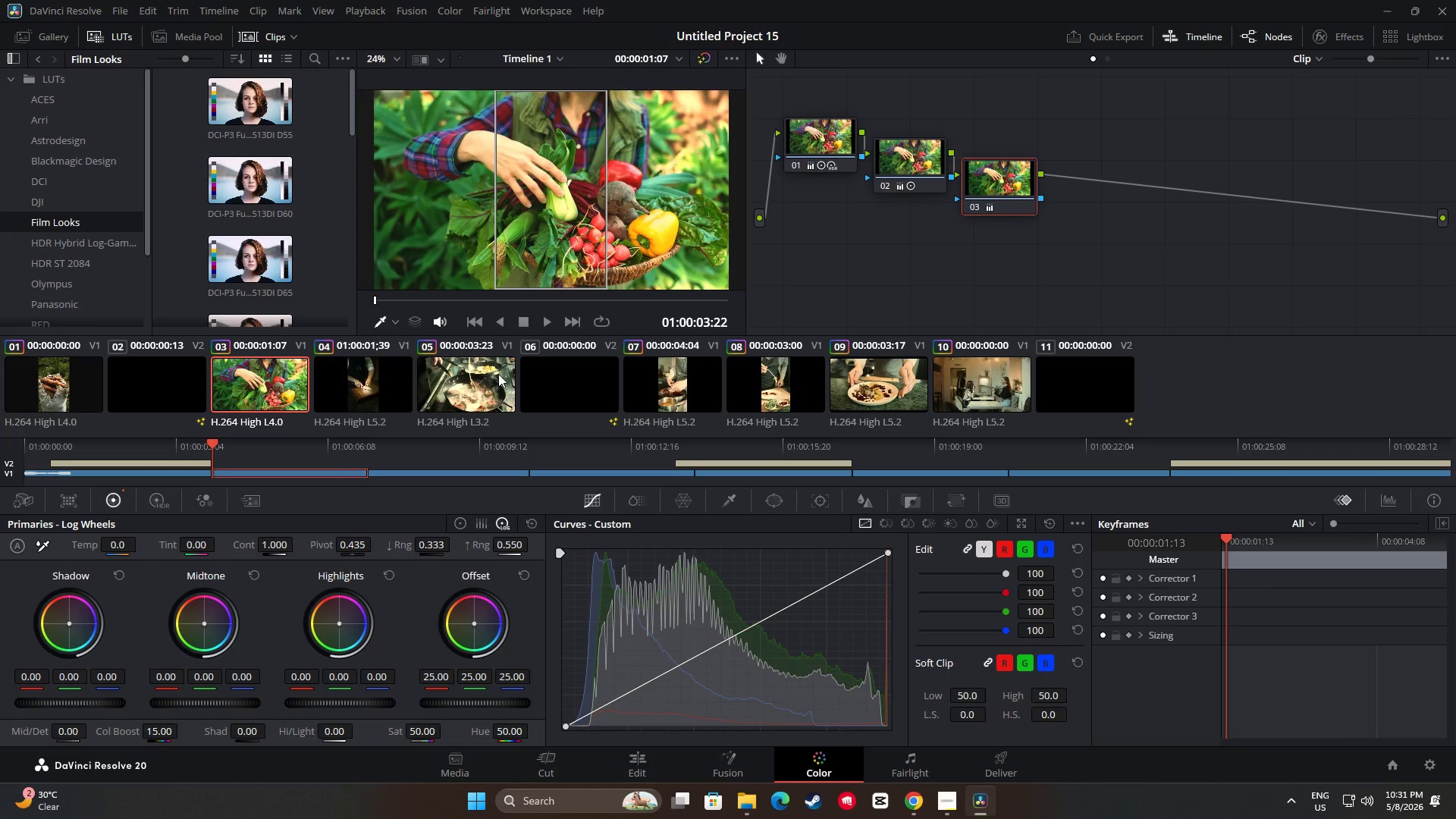 
left_click([498, 374])
 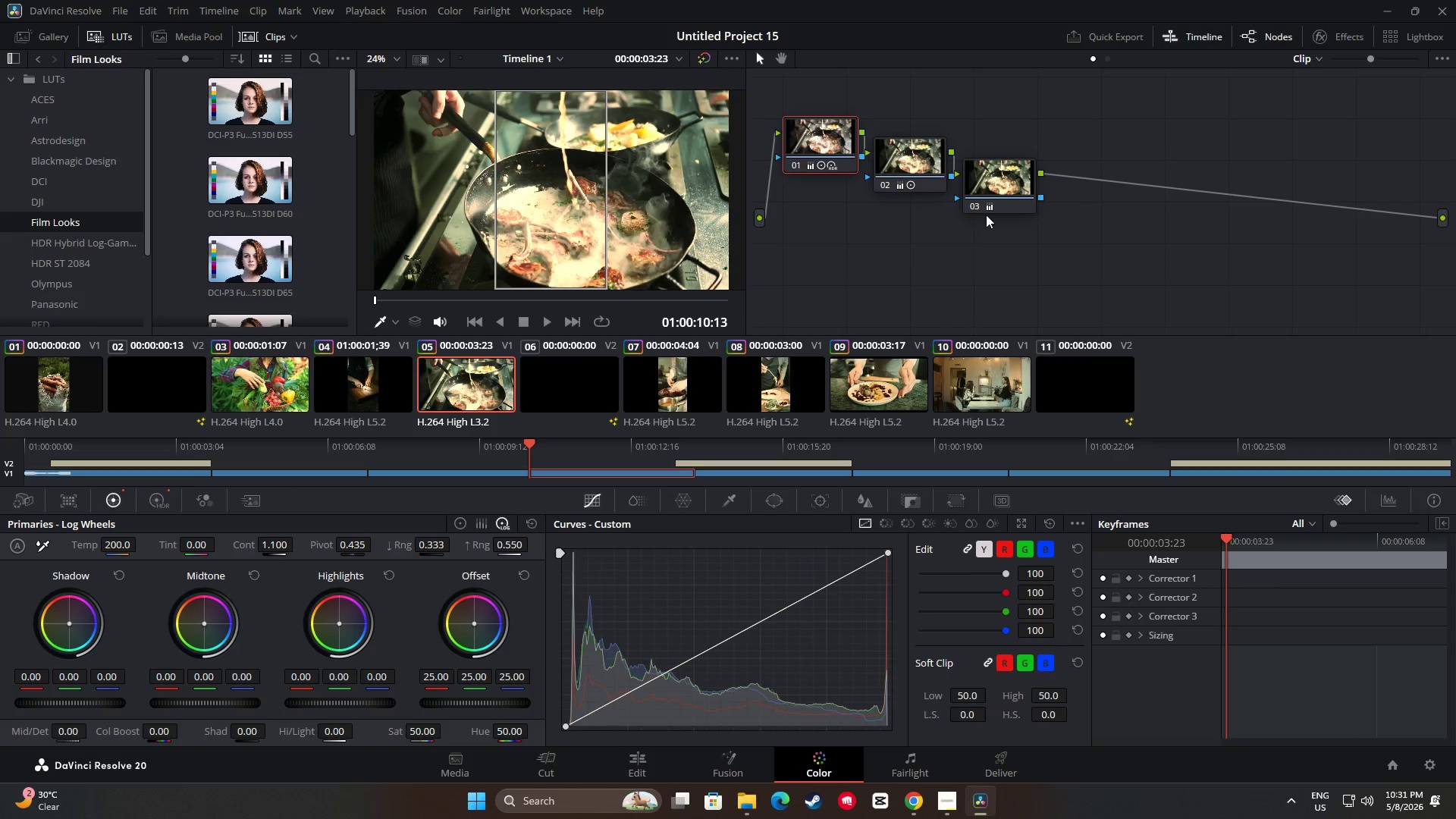 
left_click([999, 184])
 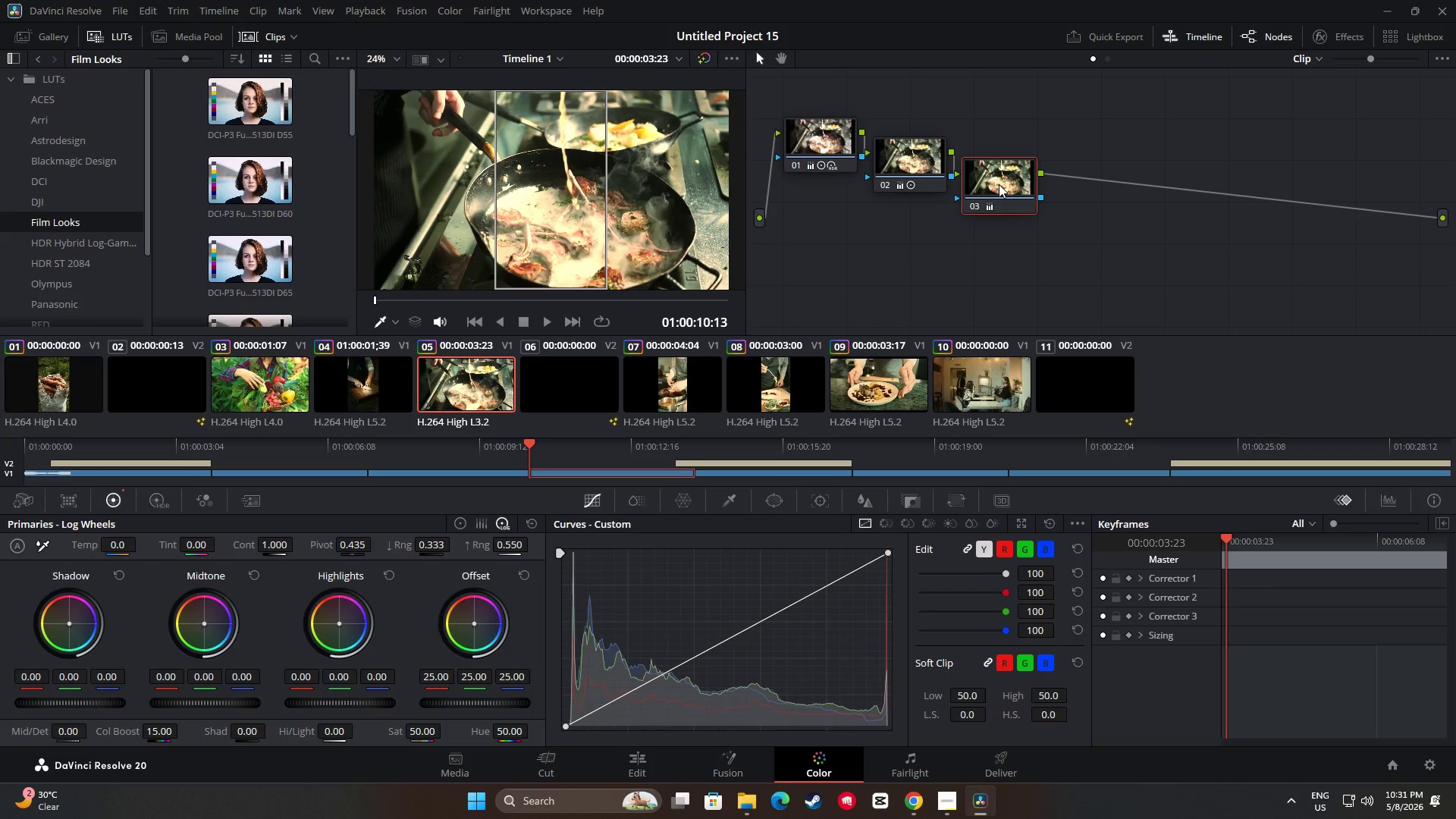 
key(Control+C)
 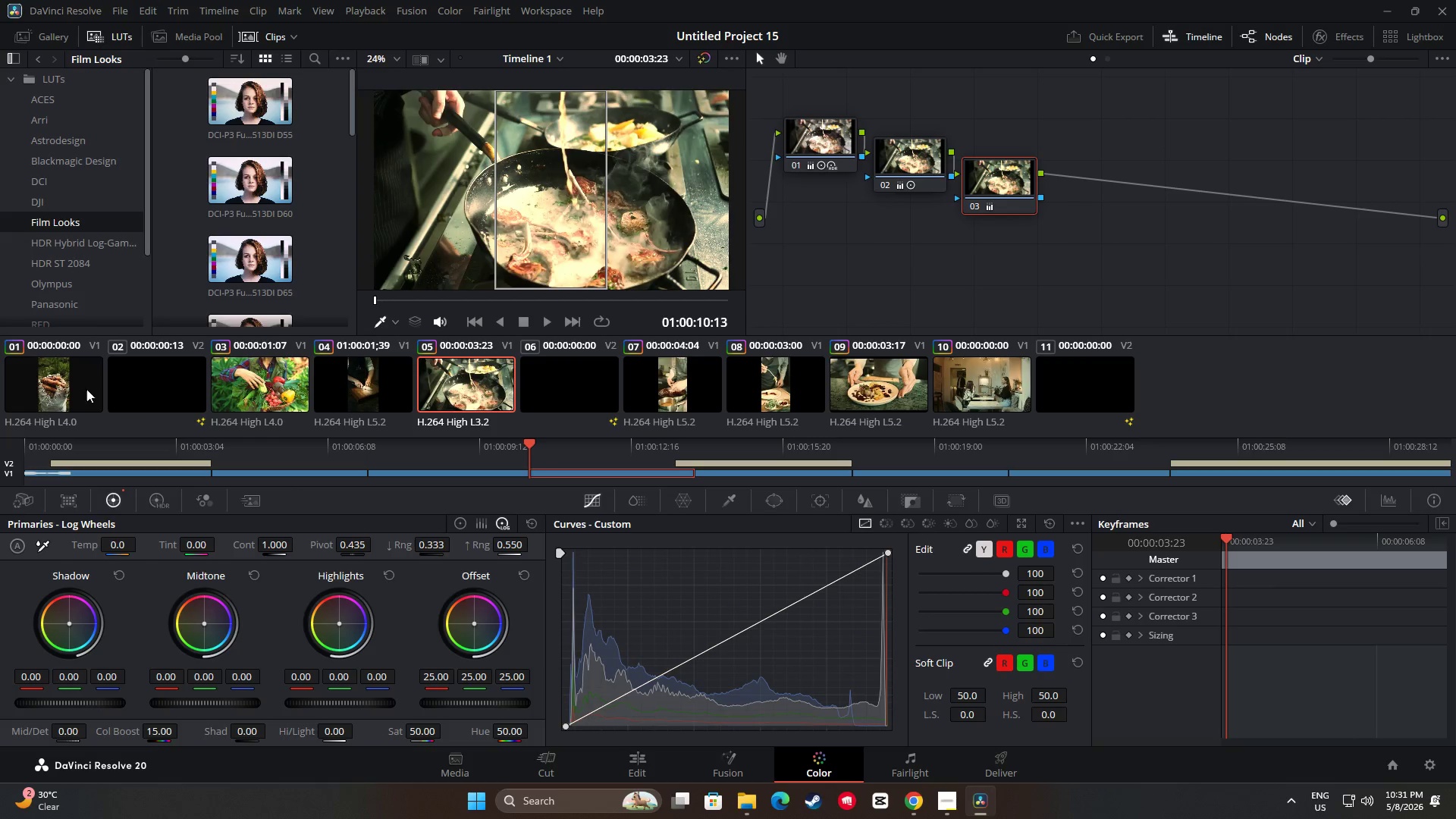 
left_click([73, 384])
 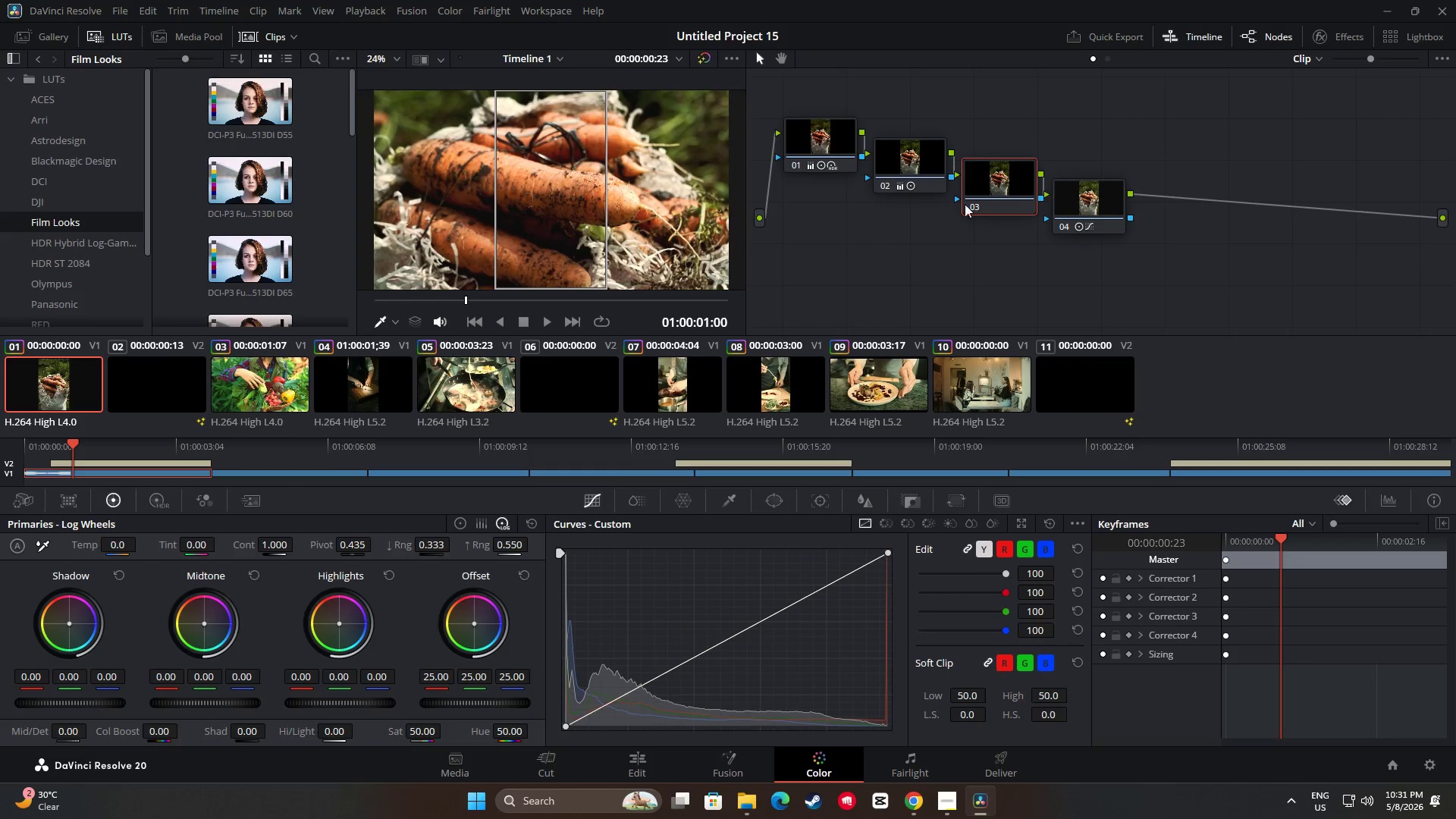 
left_click([985, 191])
 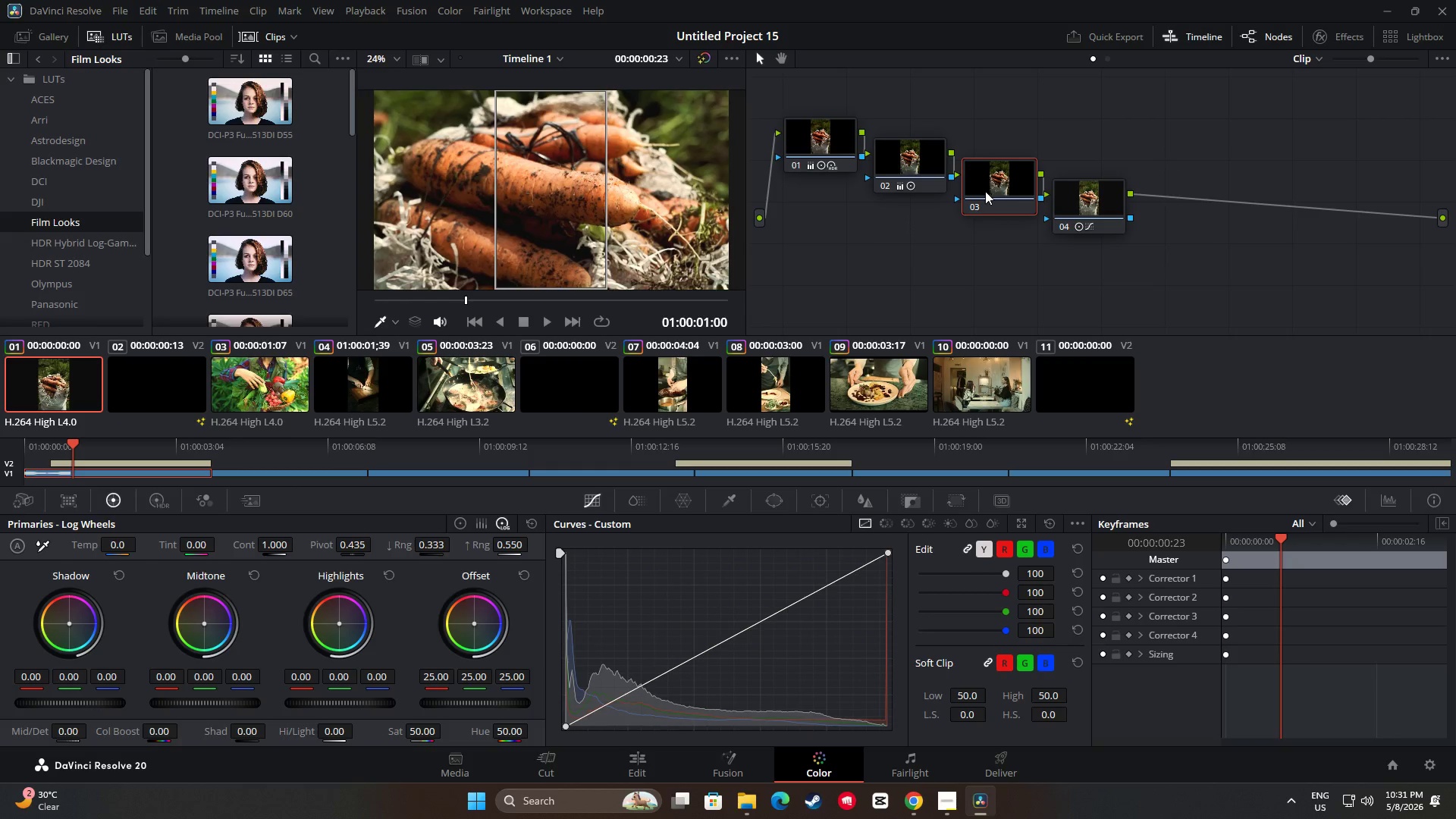 
key(Control+ControlLeft)
 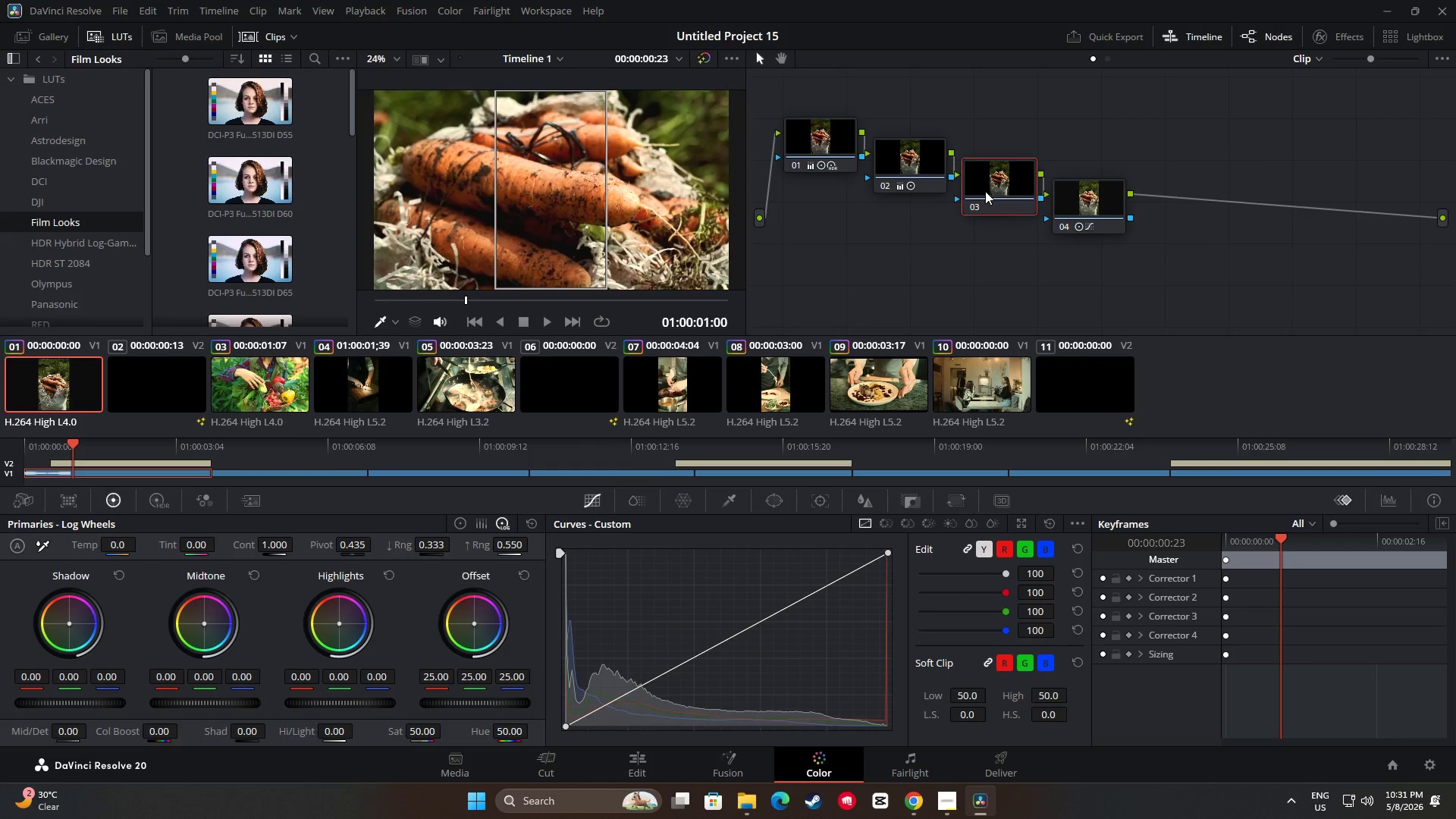 
key(Control+V)
 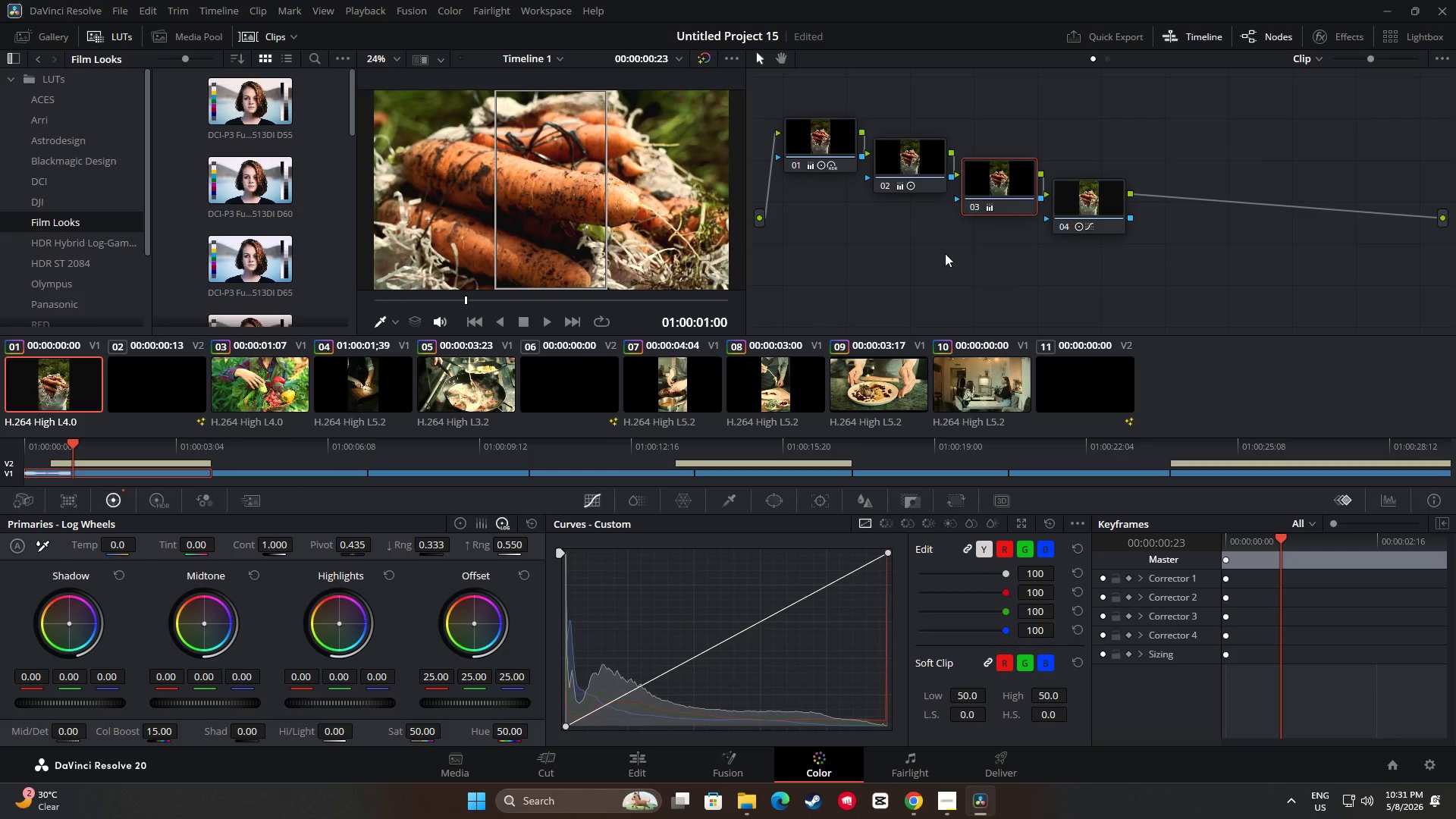 
left_click([633, 772])
 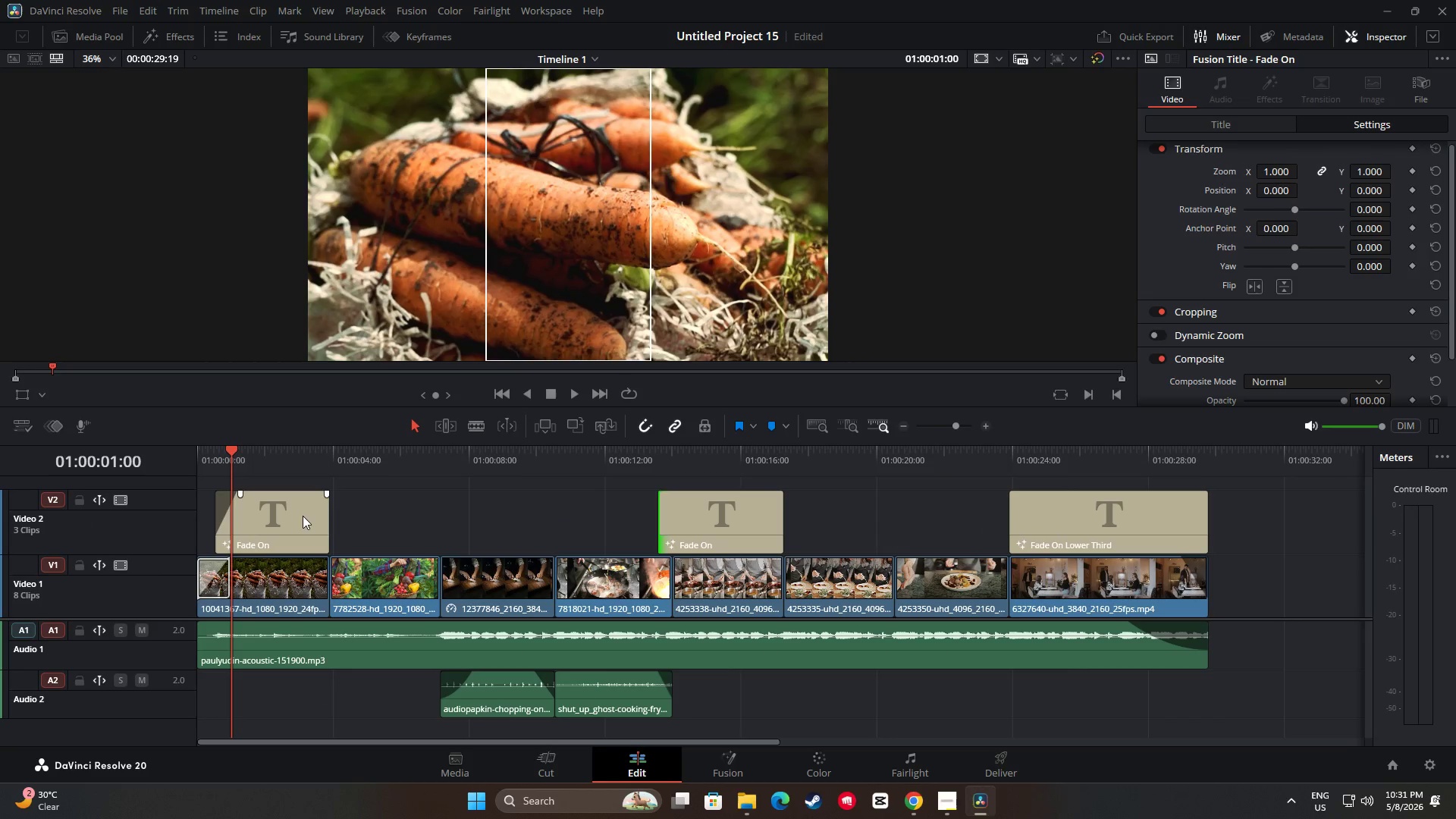 
key(Space)
 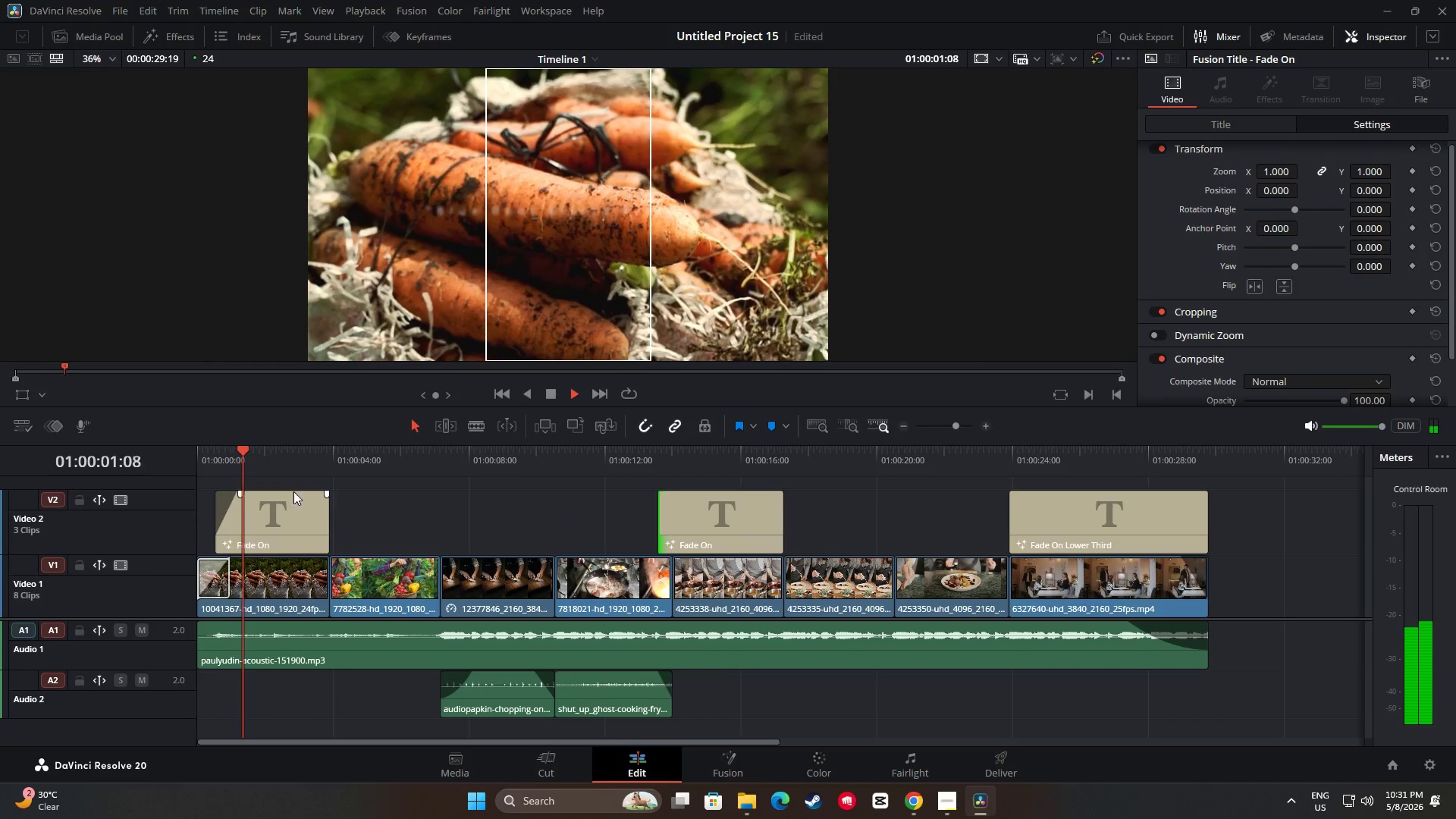 
key(Space)
 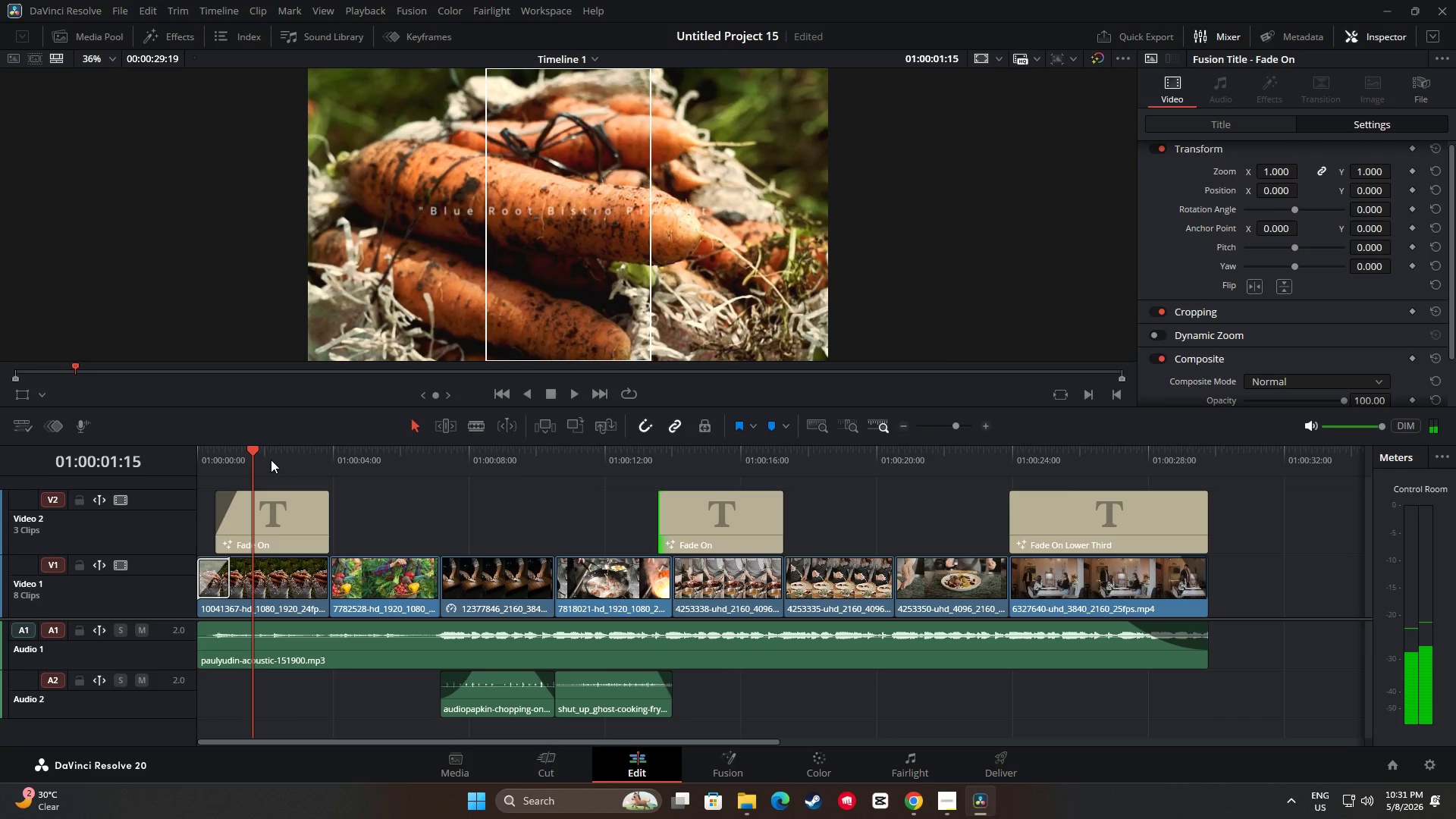 
left_click_drag(start_coordinate=[263, 456], to_coordinate=[186, 453])
 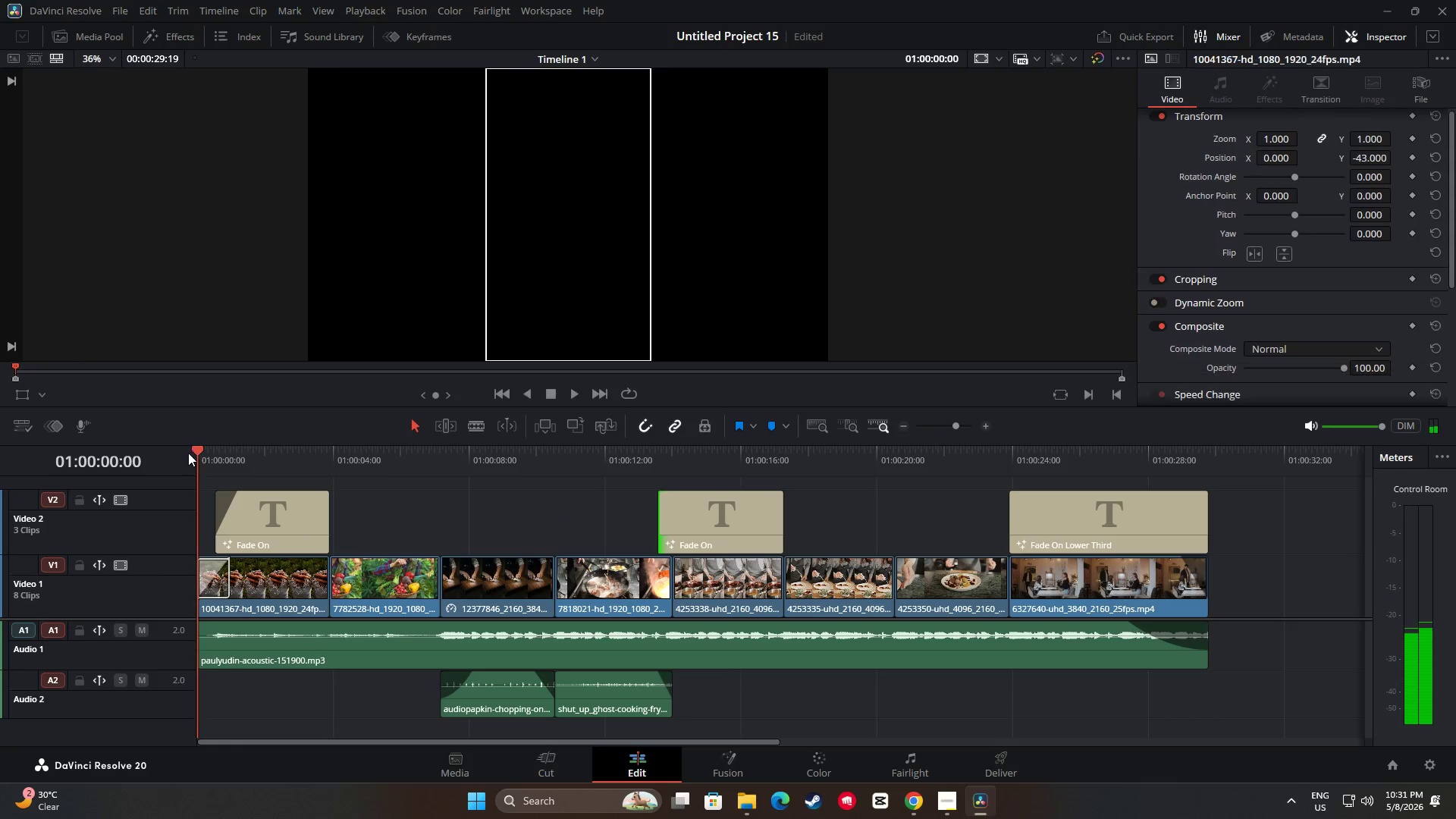 
key(Space)
 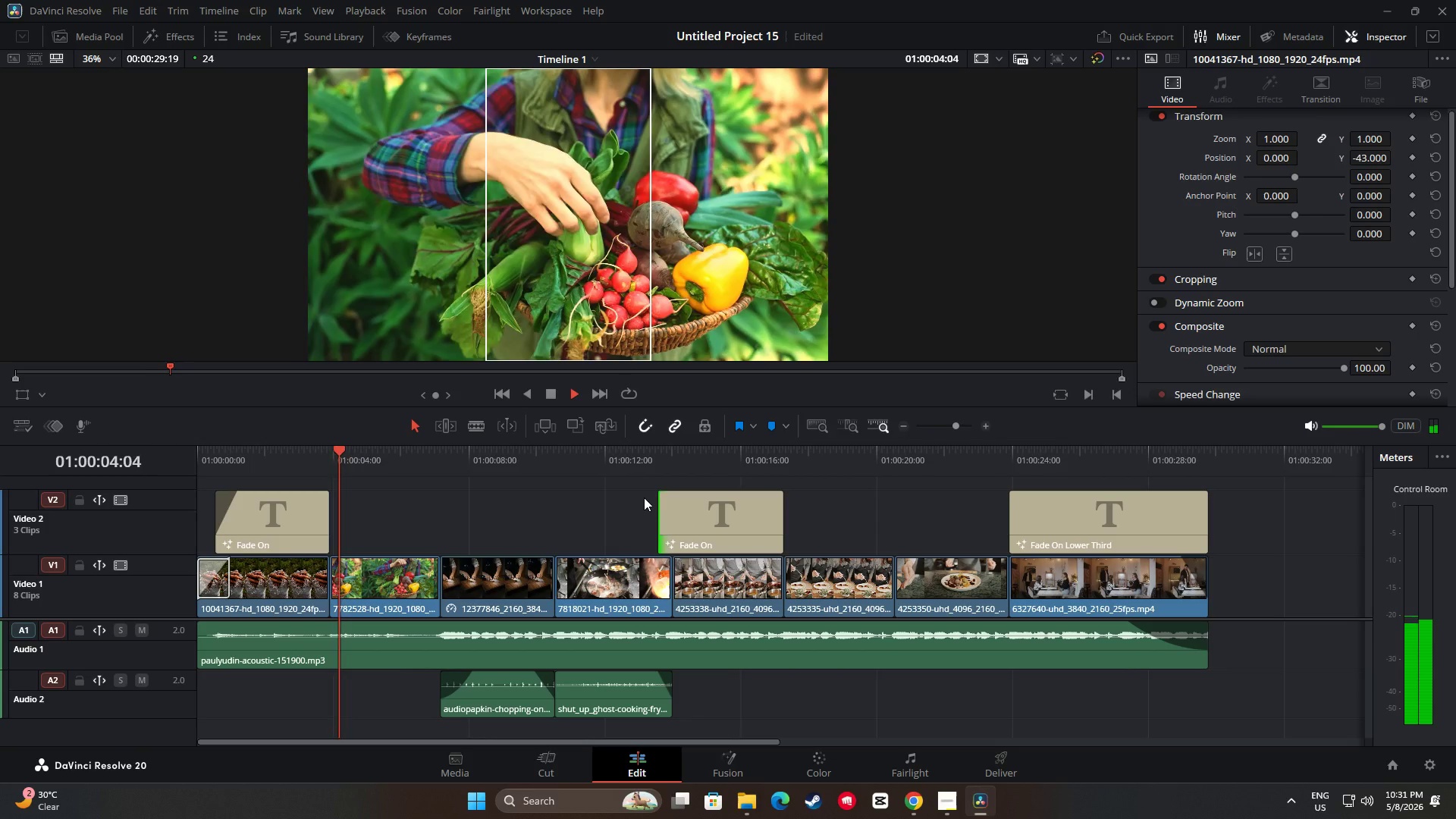 
wait(5.66)
 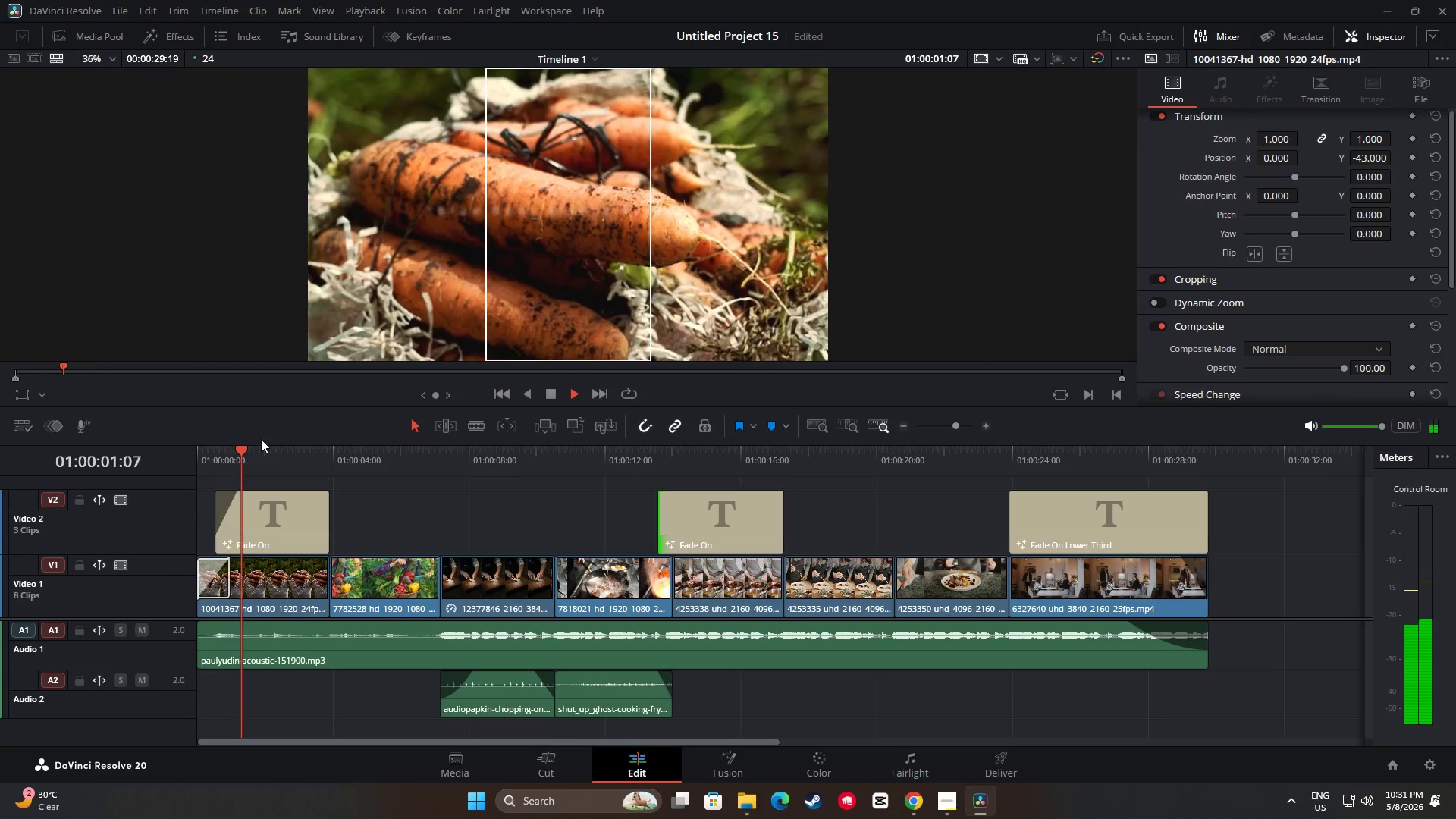 
key(Space)
 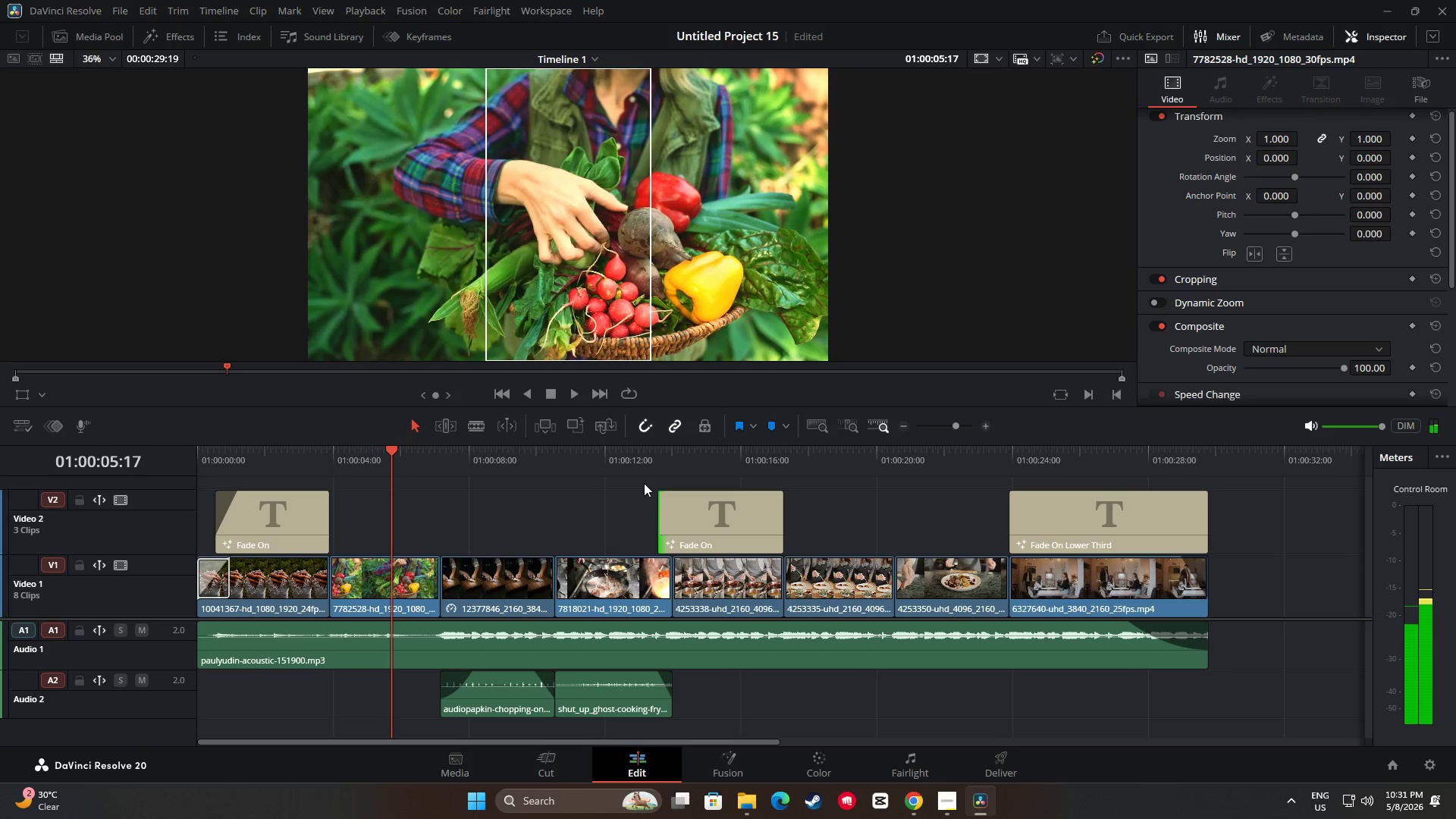 
key(Space)
 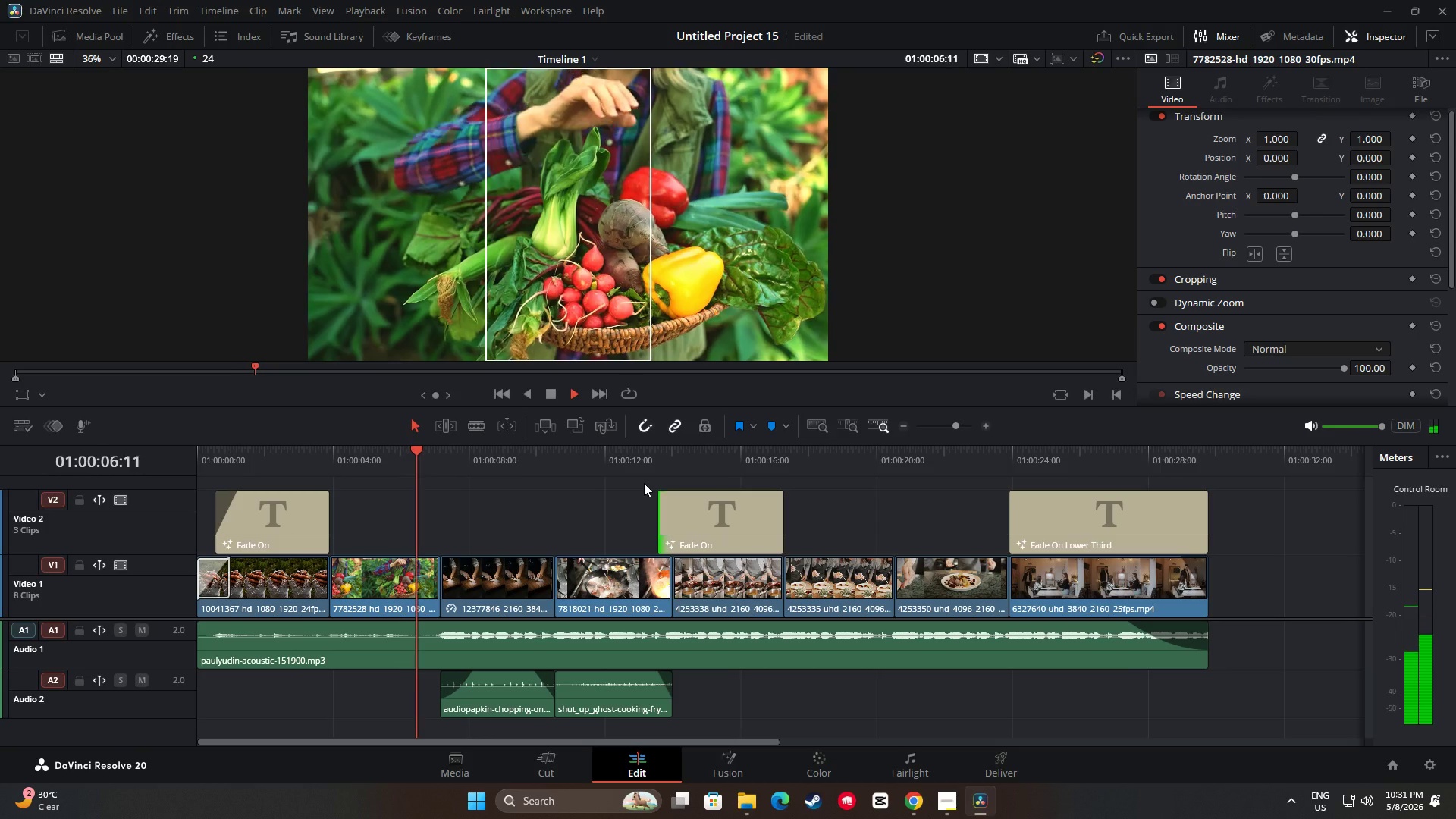 
key(Space)
 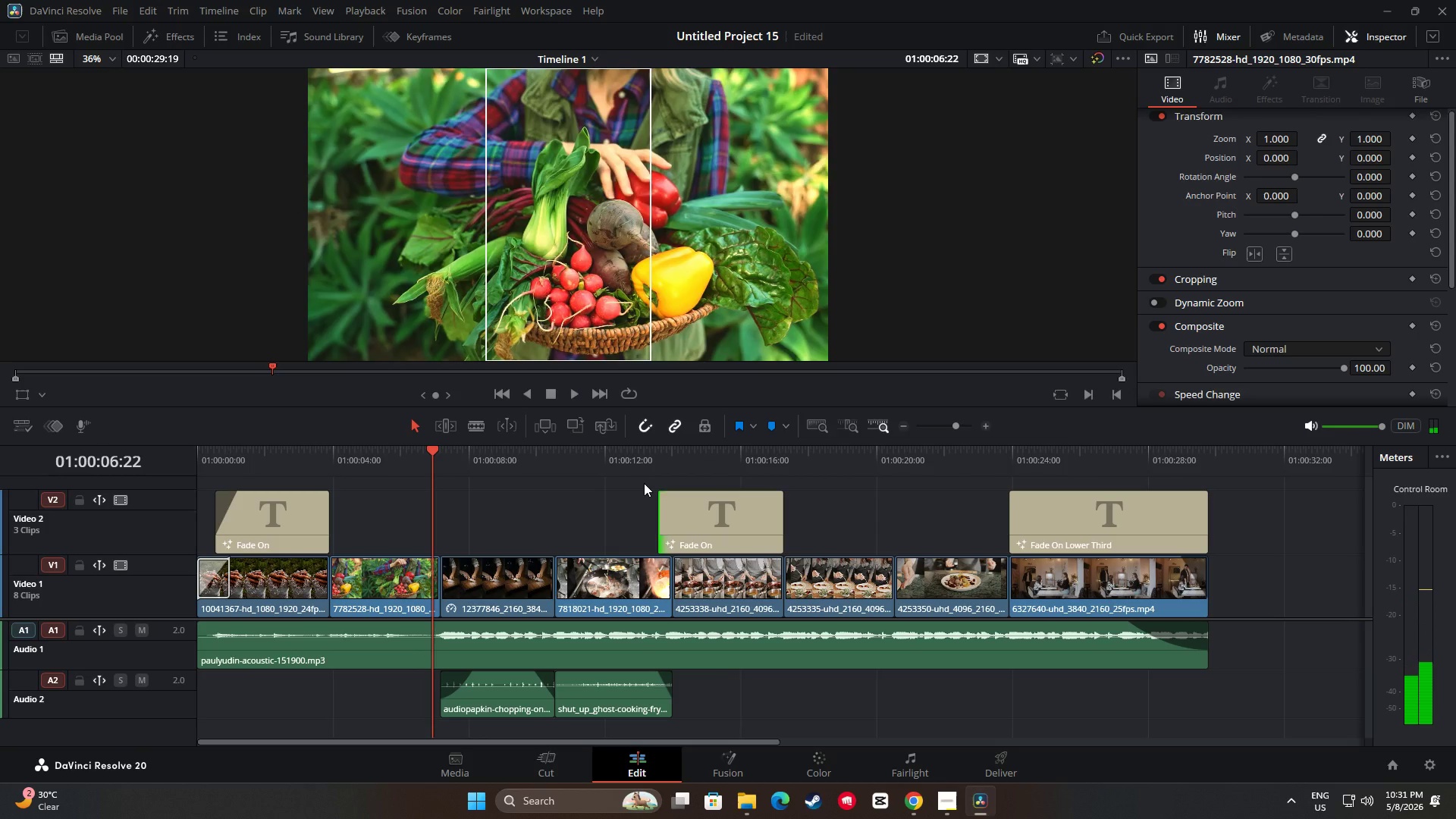 
key(Space)
 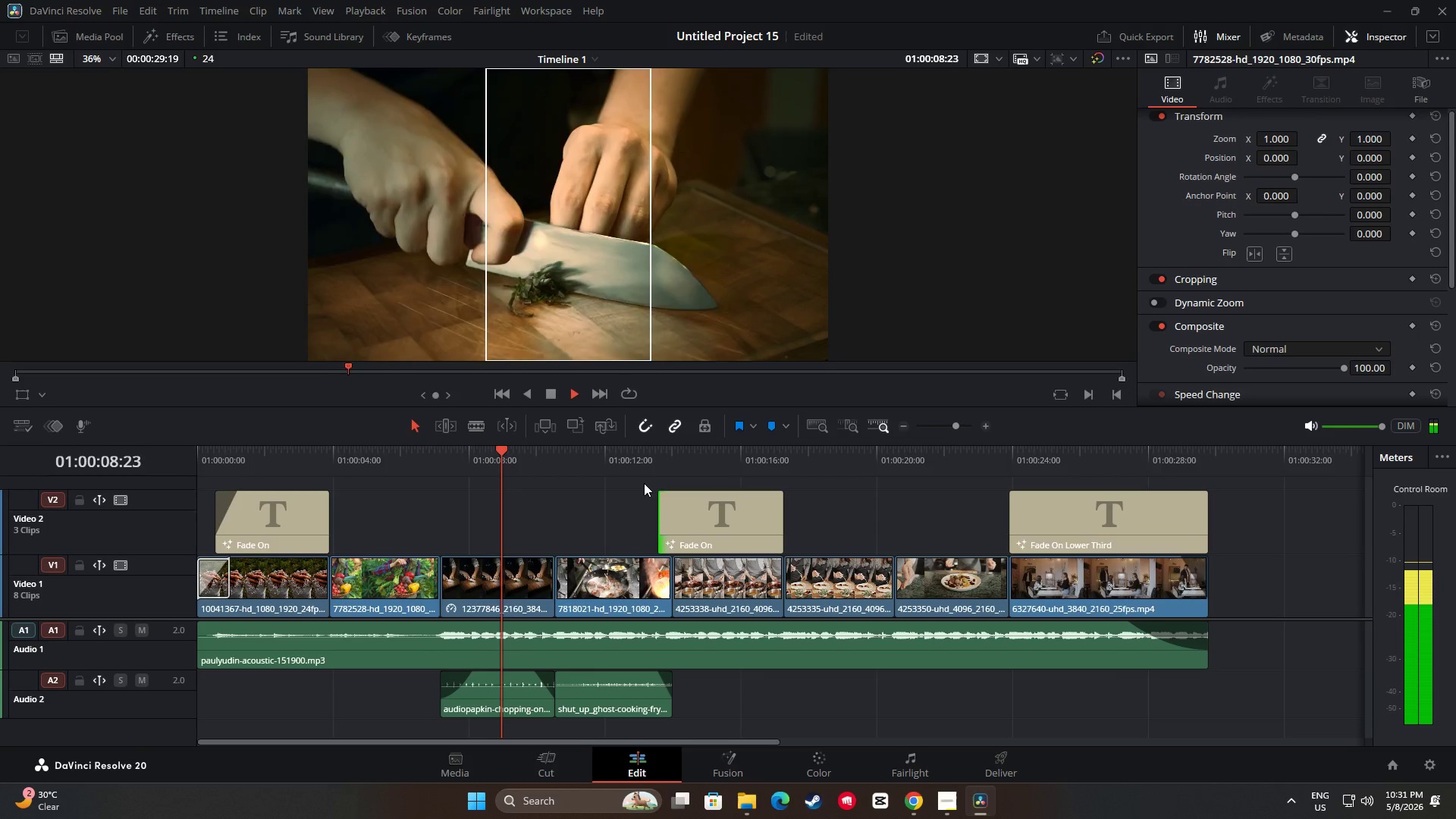 
key(Space)
 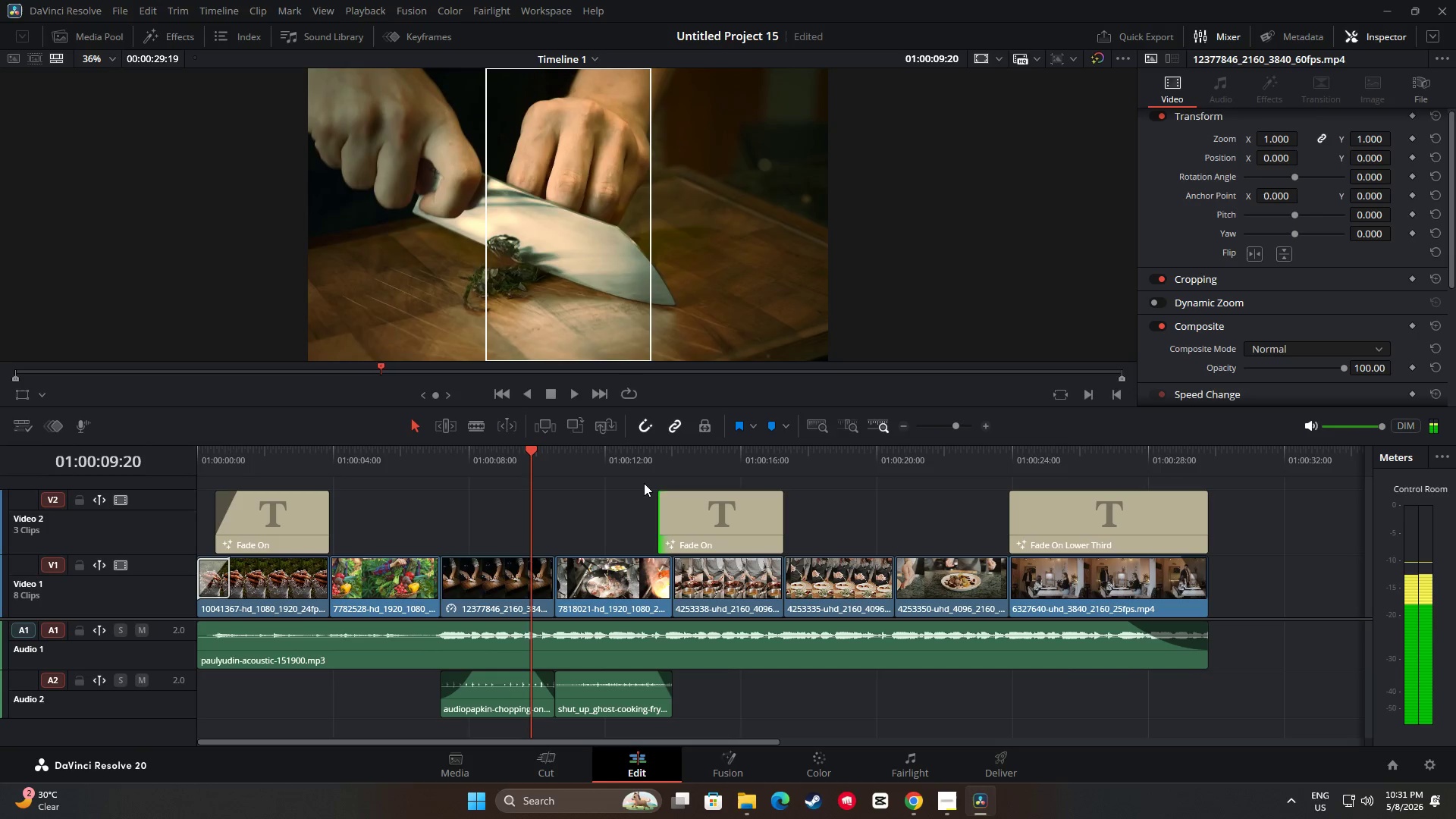 
key(Space)
 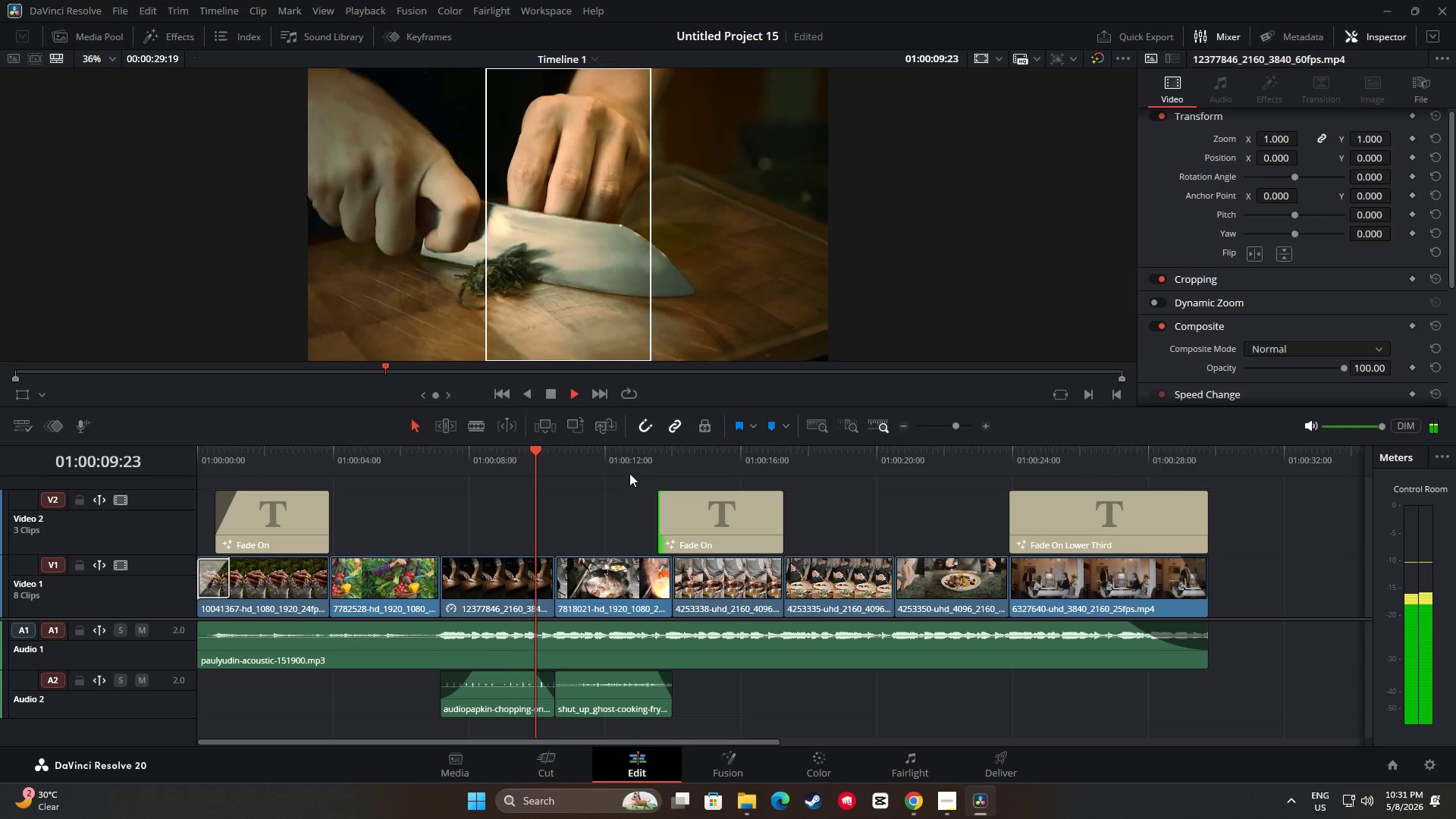 
key(Space)
 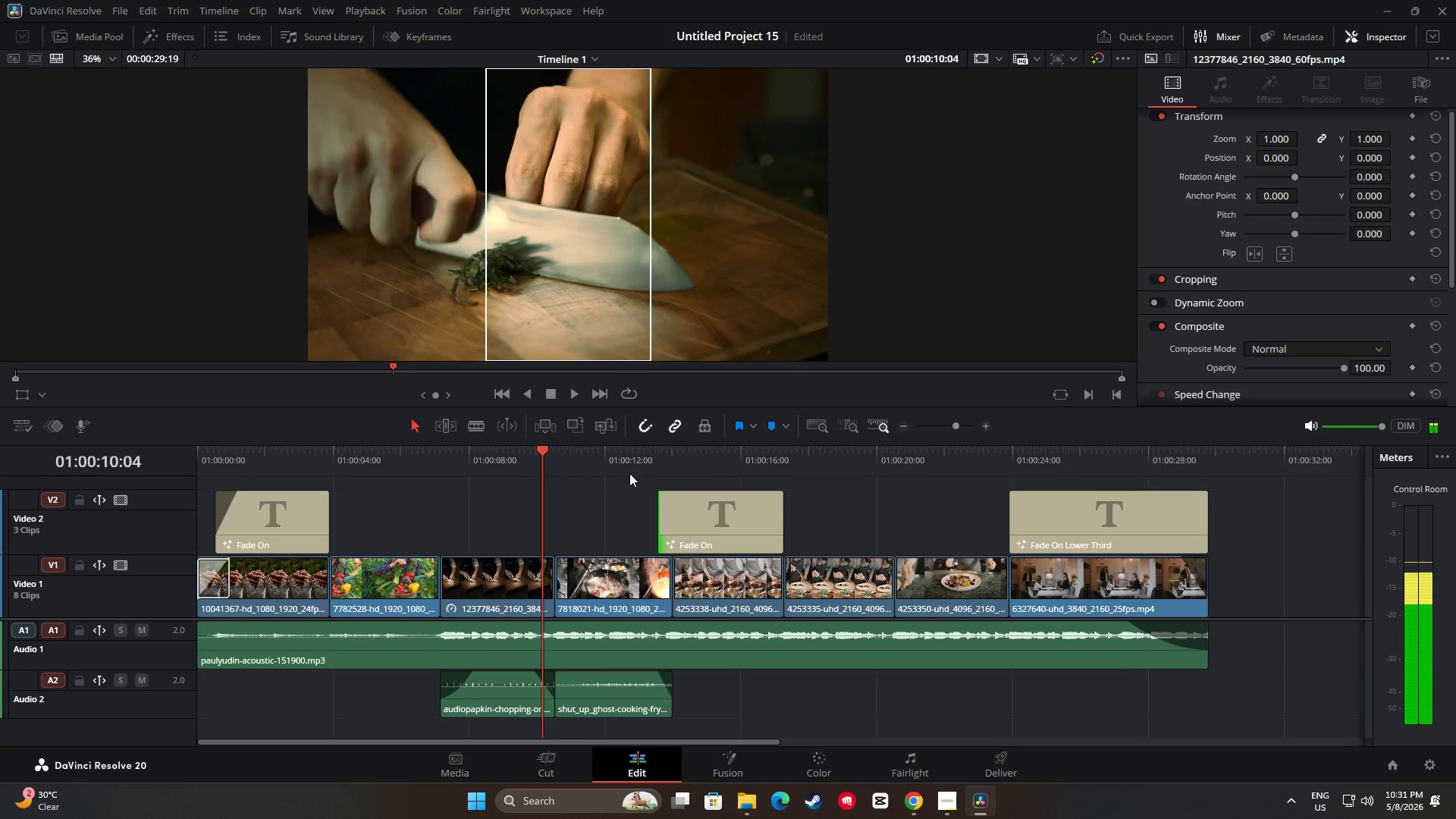 
key(Space)
 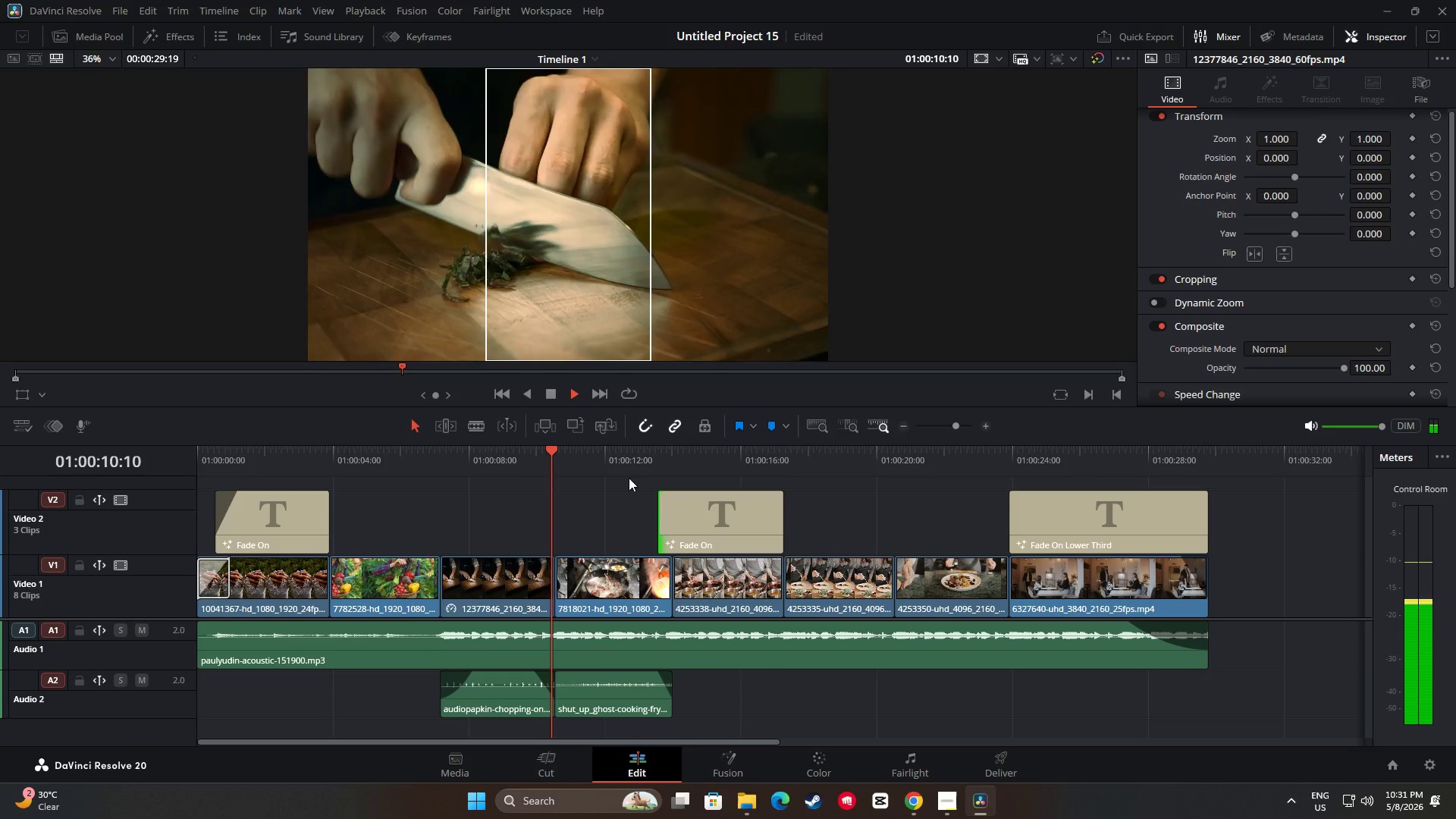 
key(Space)
 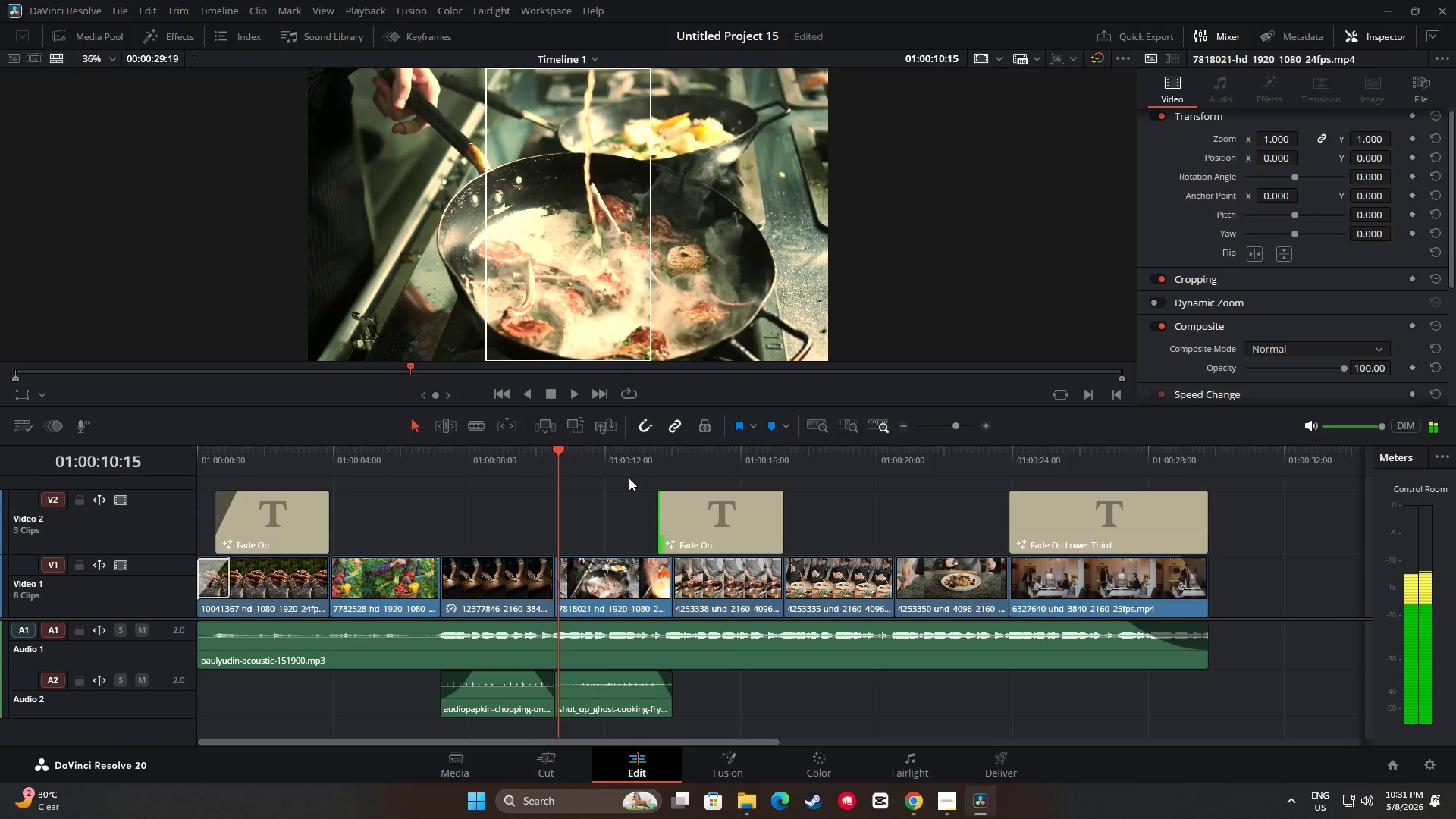 
key(Space)
 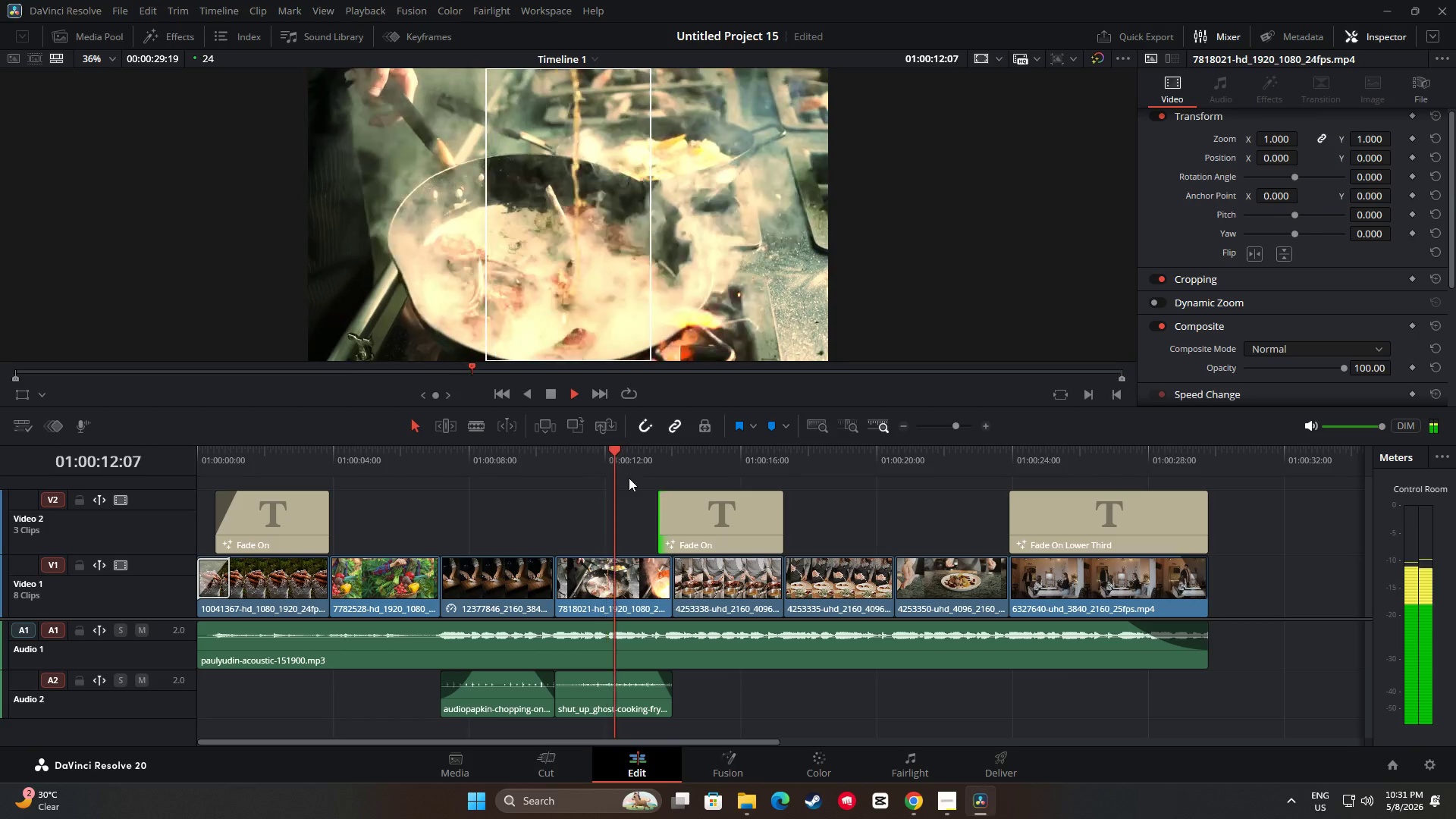 
key(Space)
 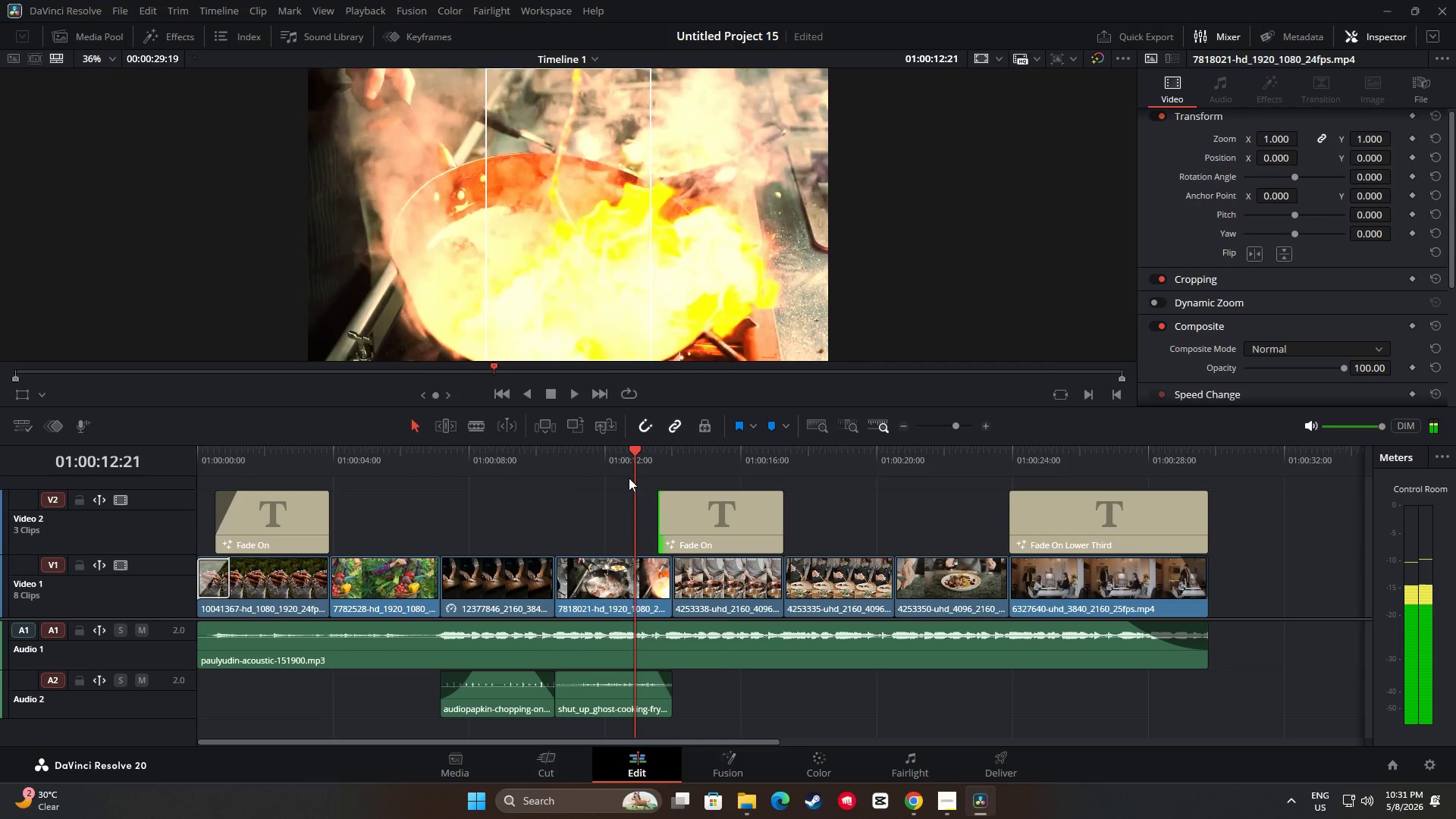 
key(Space)
 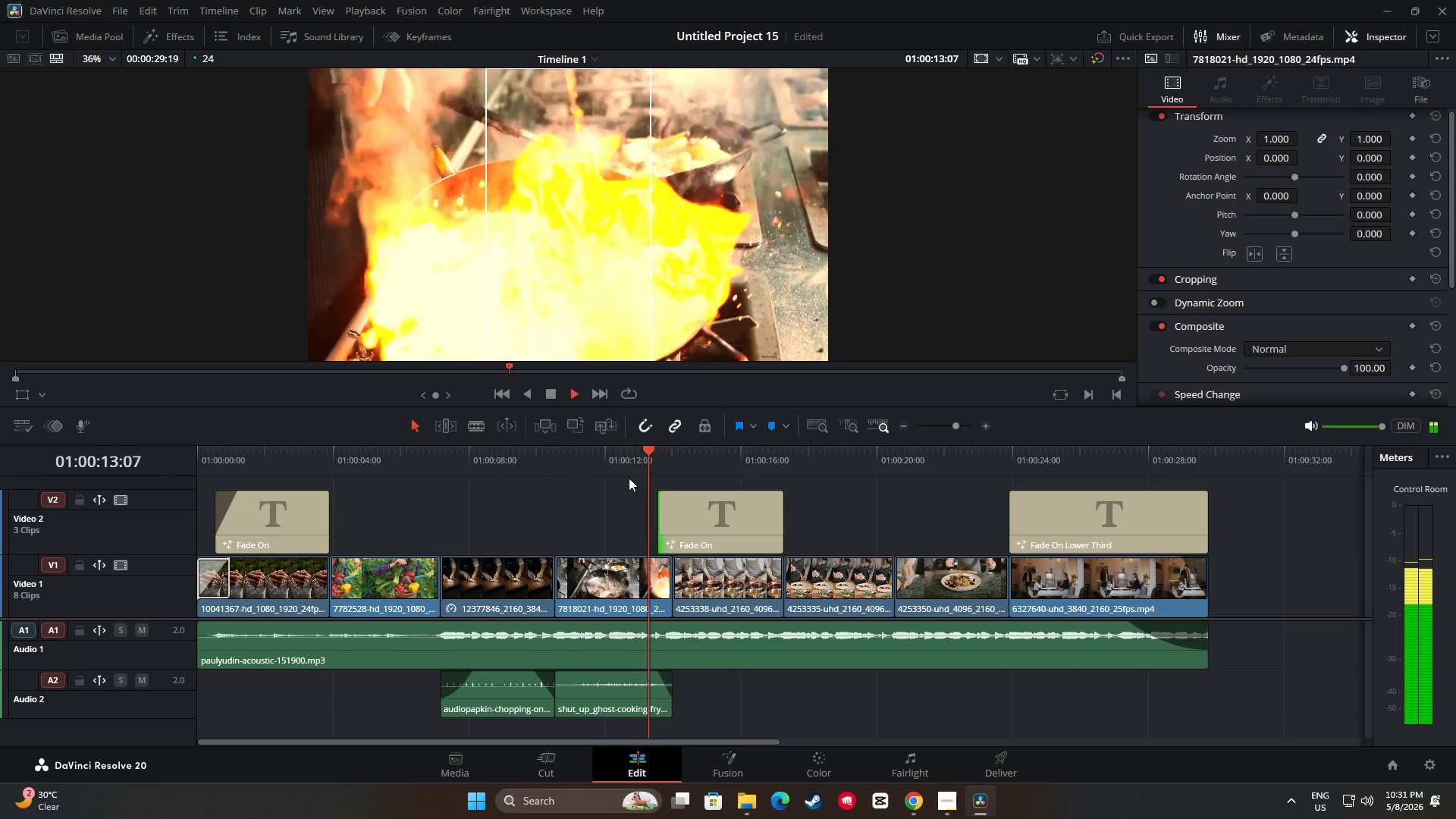 
key(Space)
 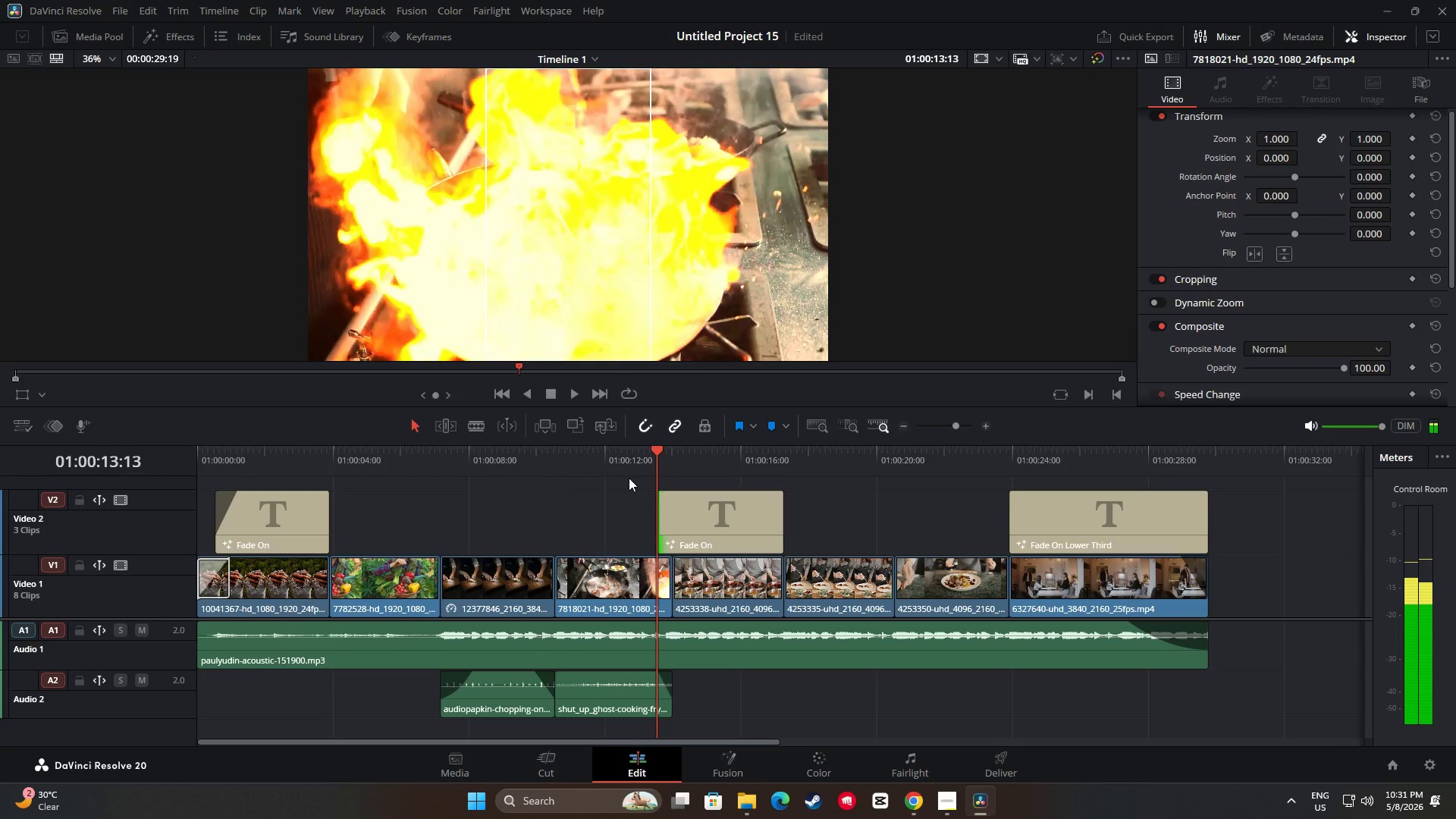 
key(Space)
 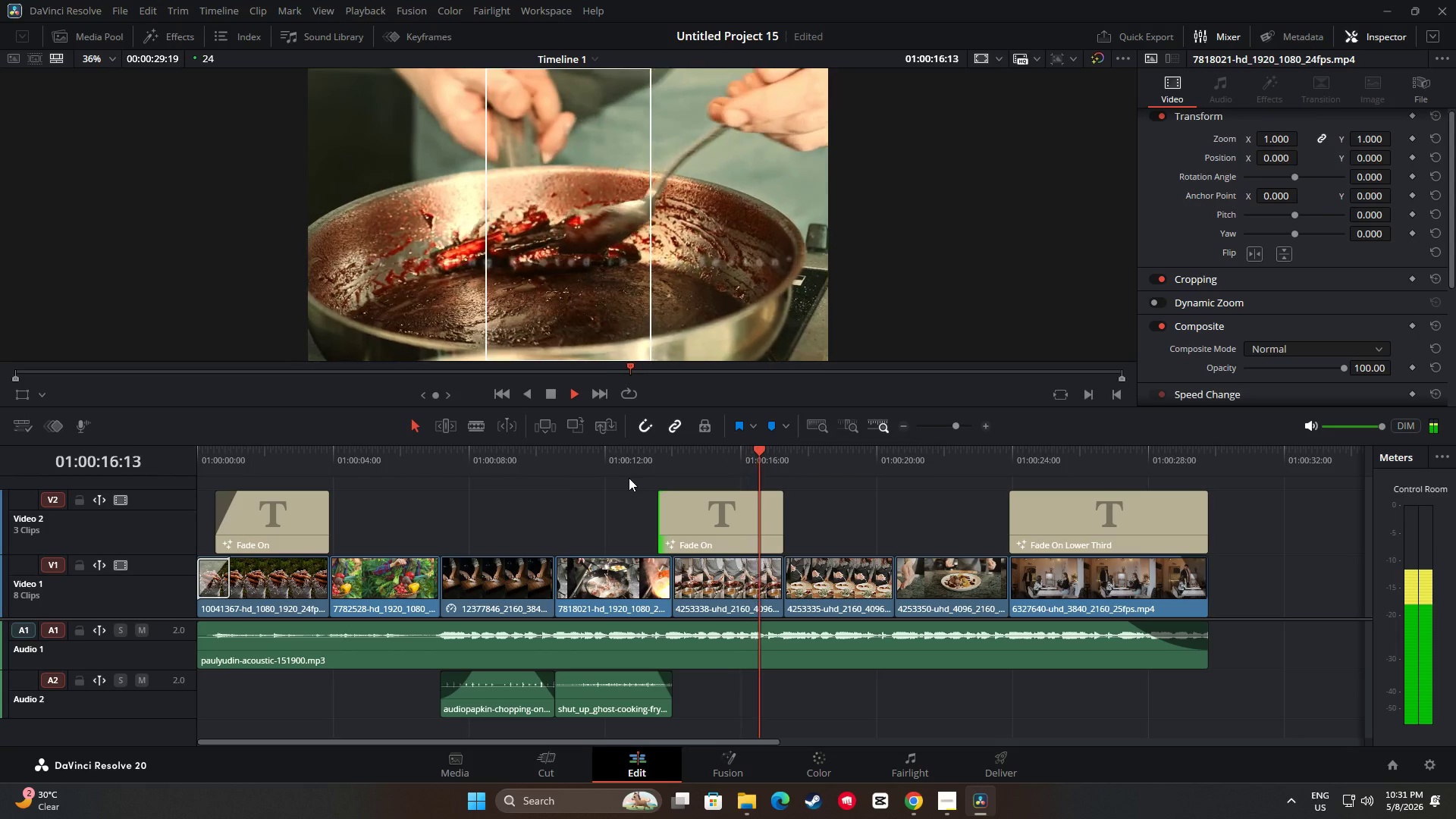 
key(Space)
 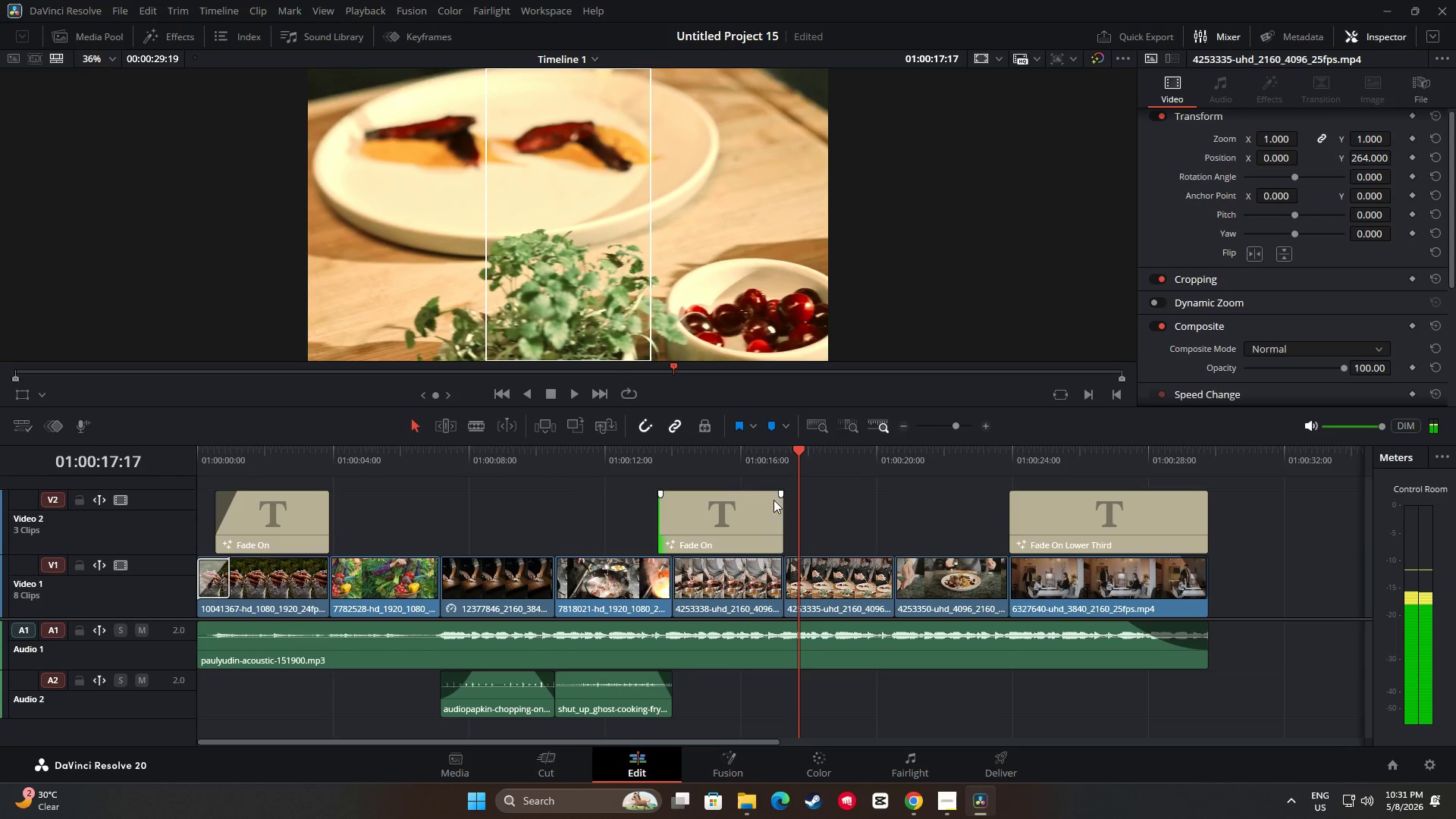 
key(Space)
 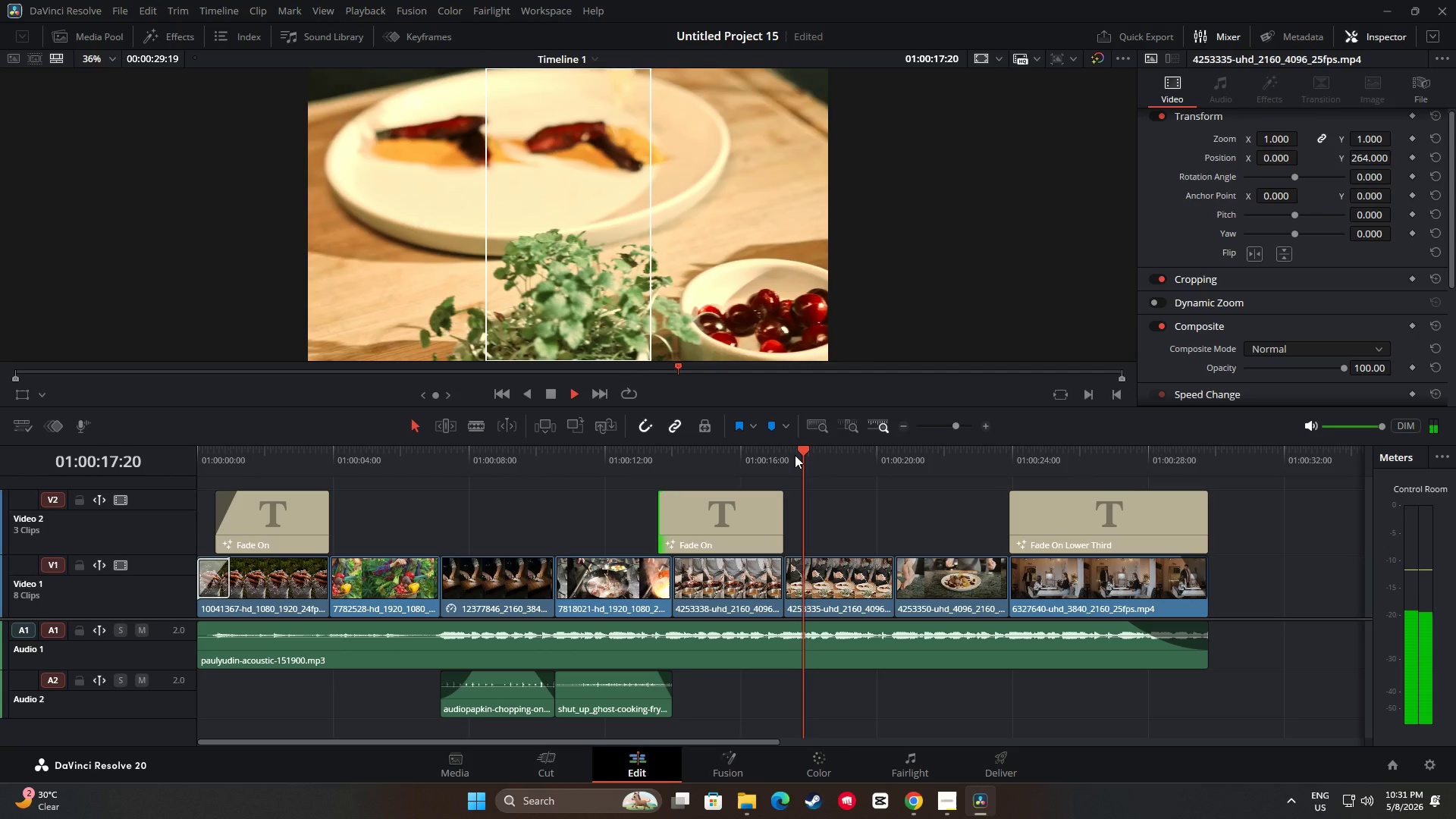 
left_click_drag(start_coordinate=[794, 453], to_coordinate=[640, 455])
 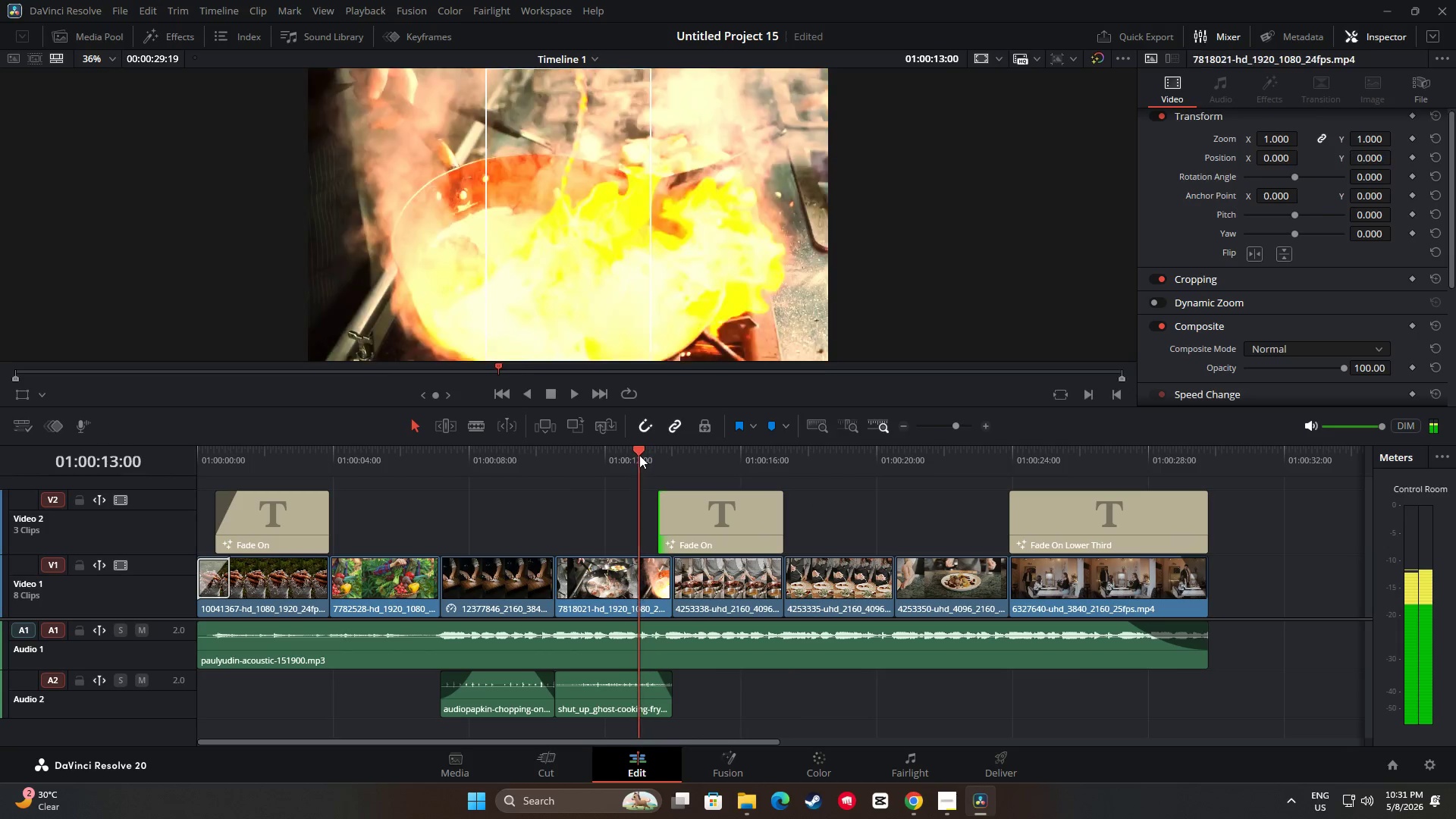 
key(Space)
 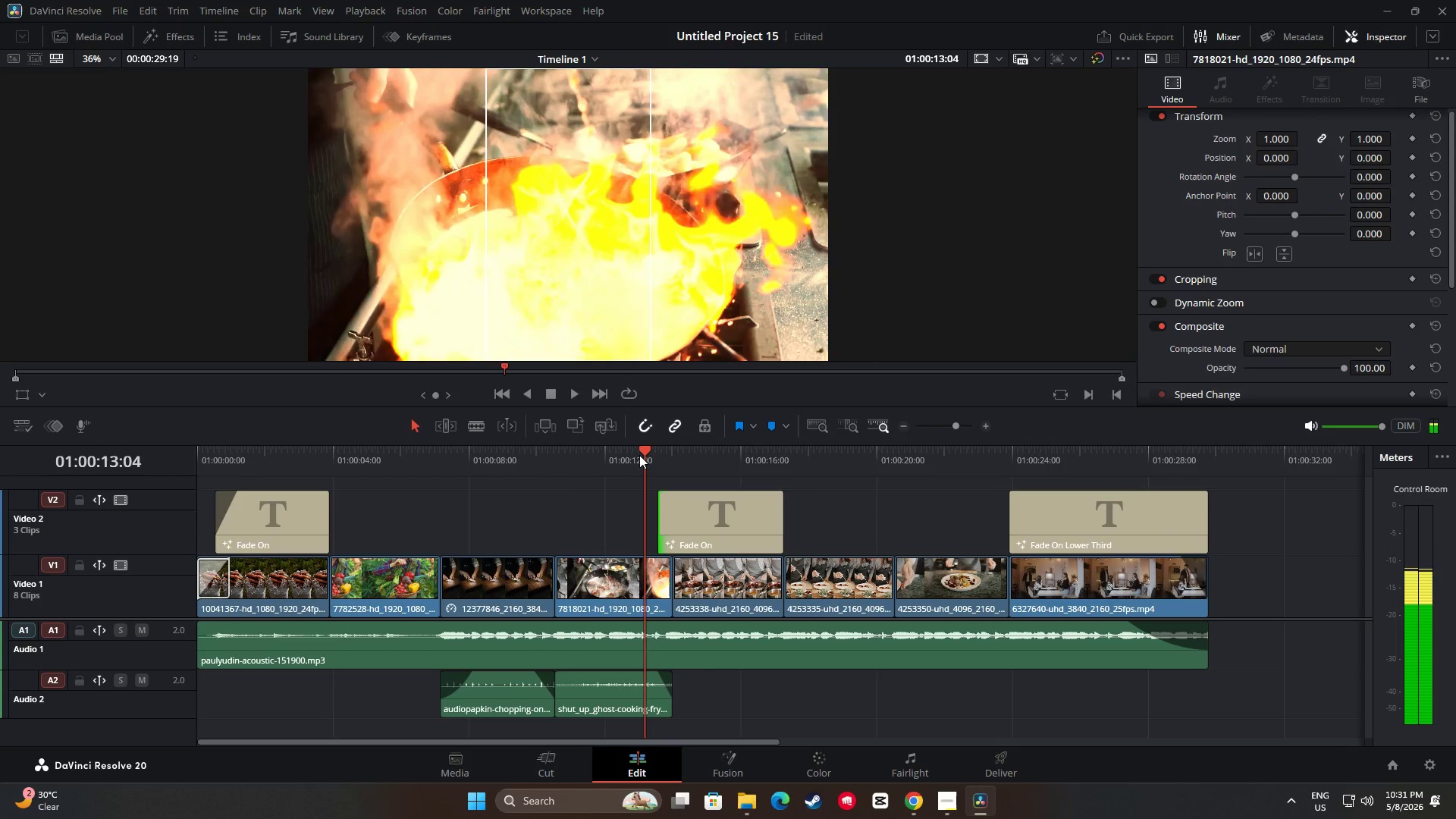 
key(Space)
 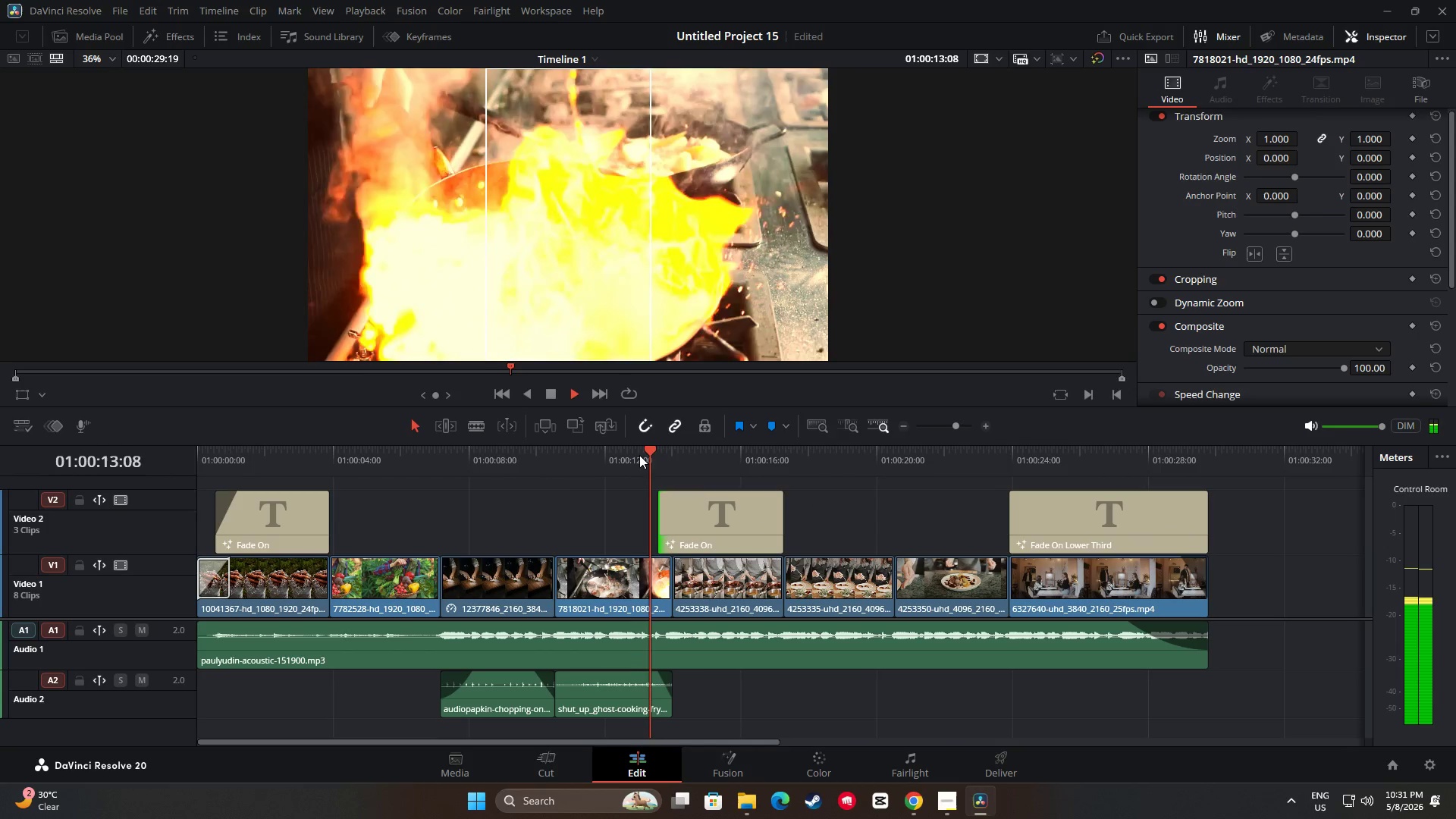 
key(Space)
 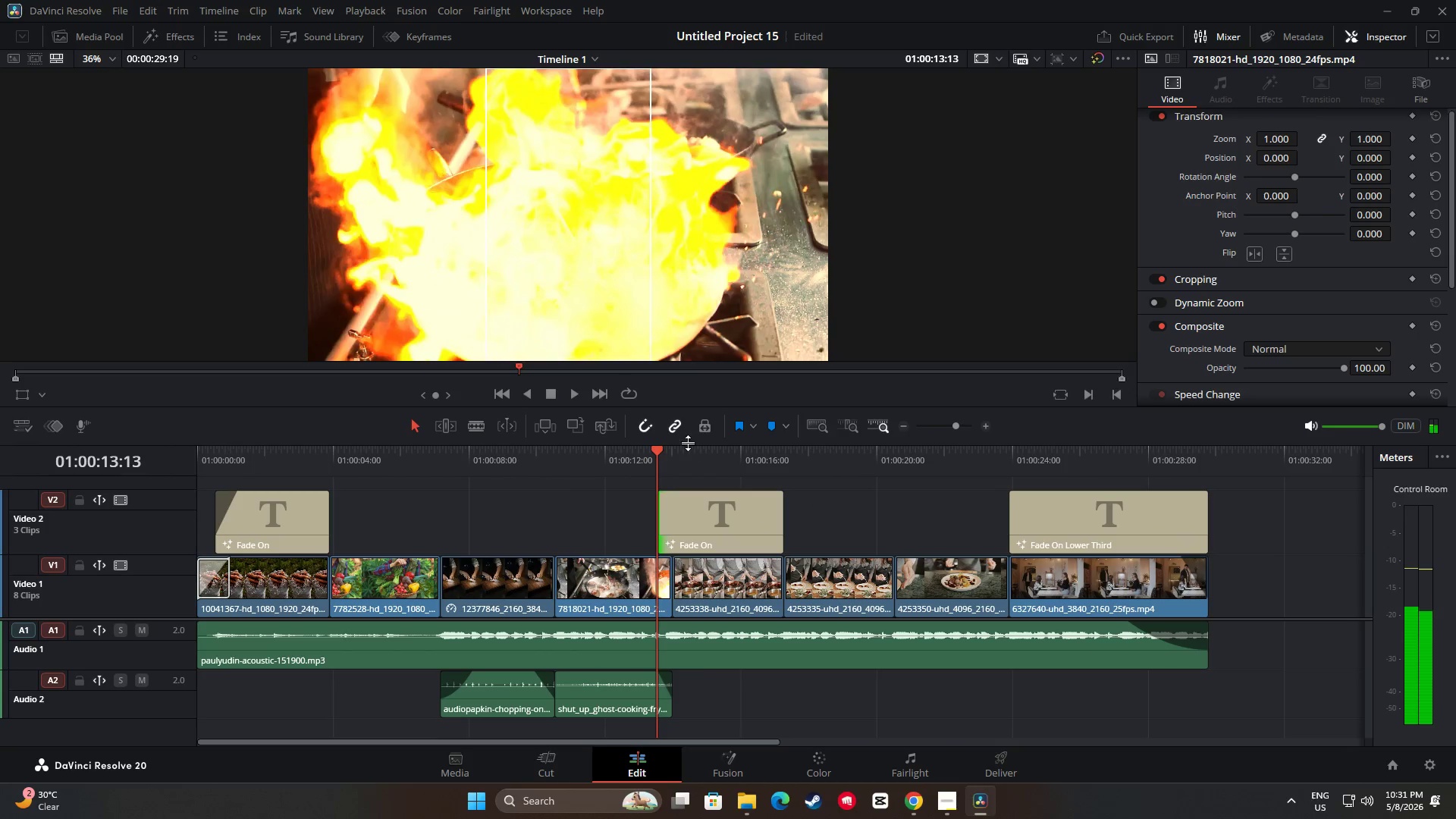 
left_click_drag(start_coordinate=[657, 452], to_coordinate=[629, 452])
 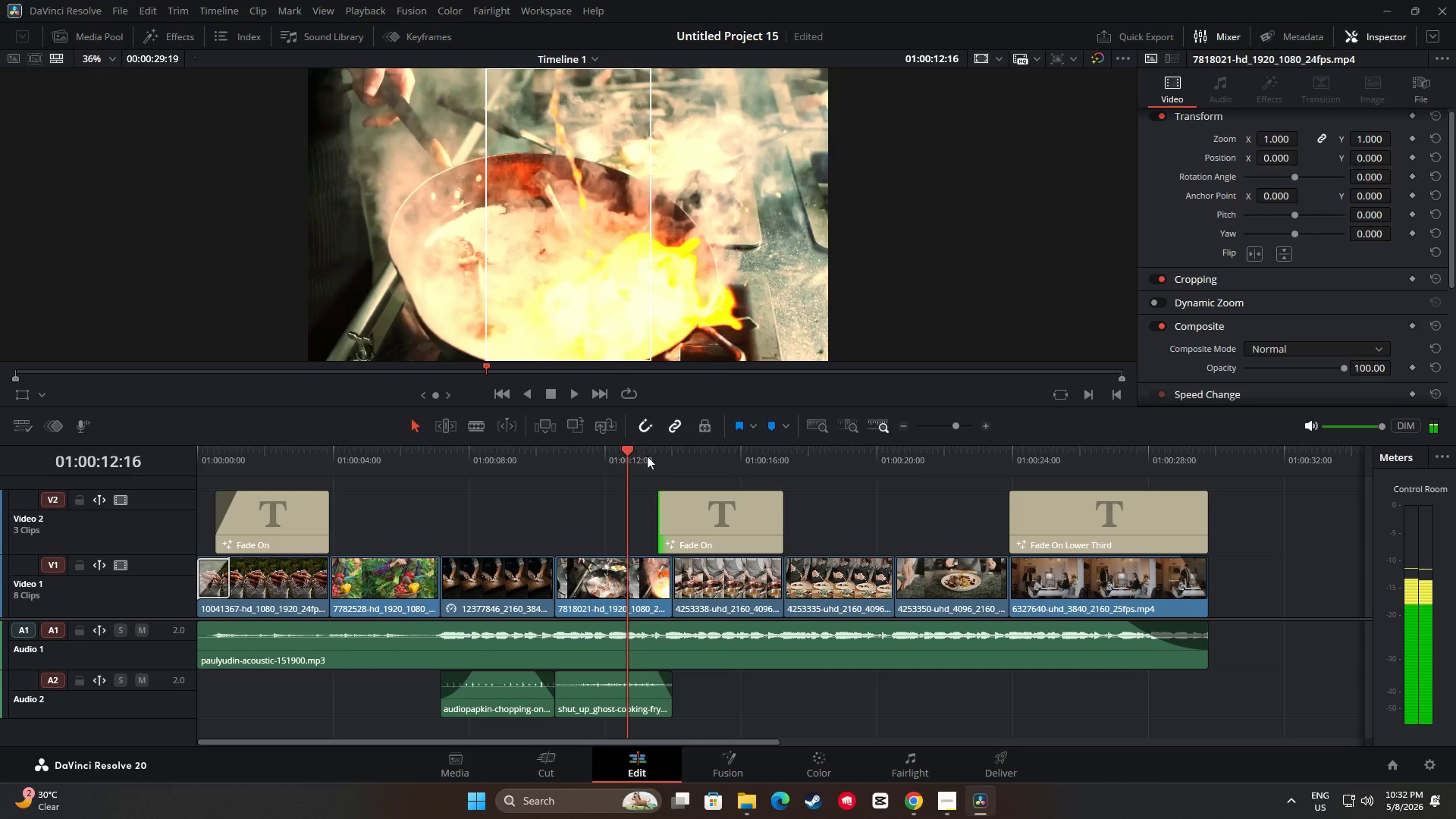 
key(Space)
 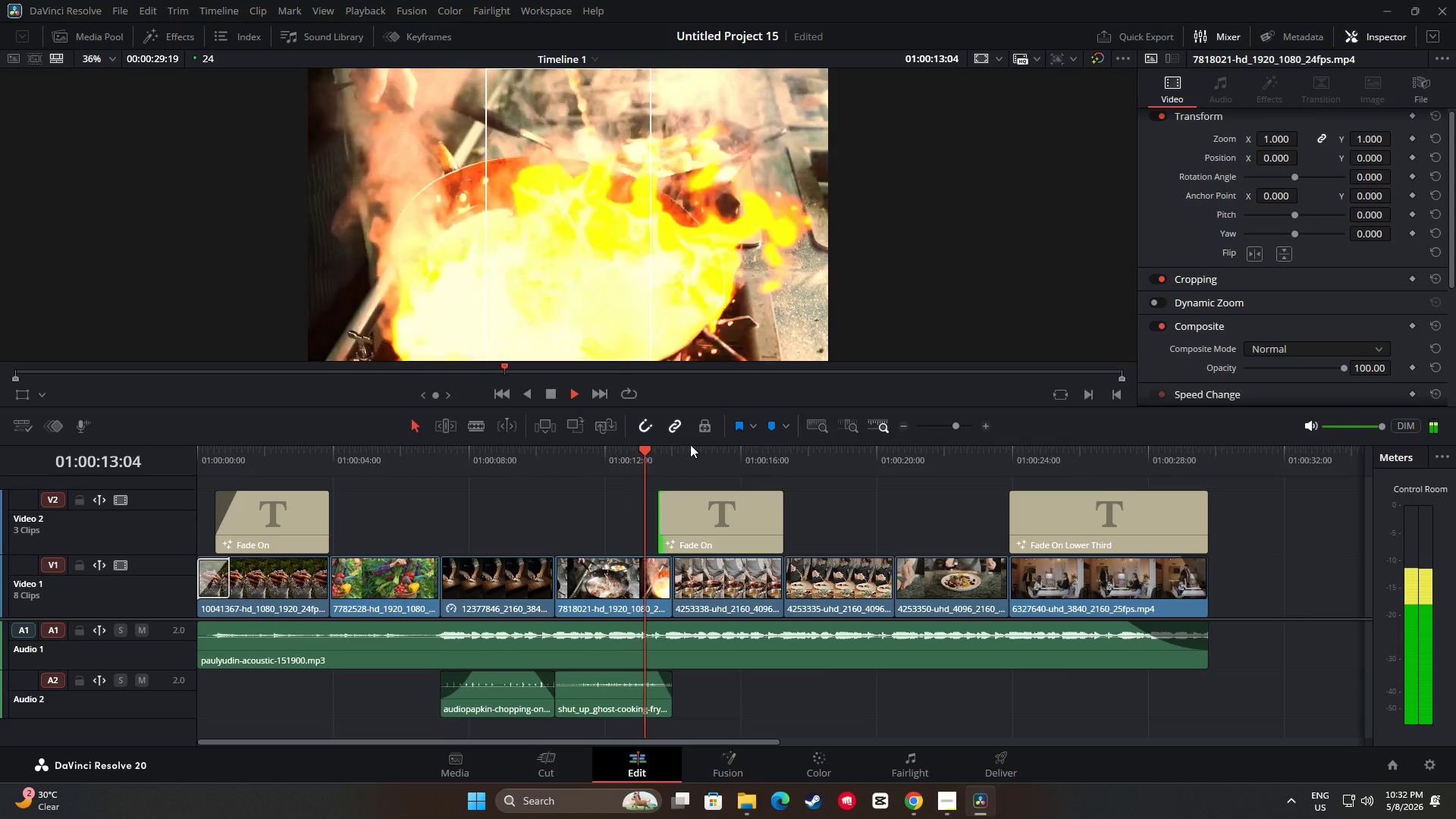 
key(Space)
 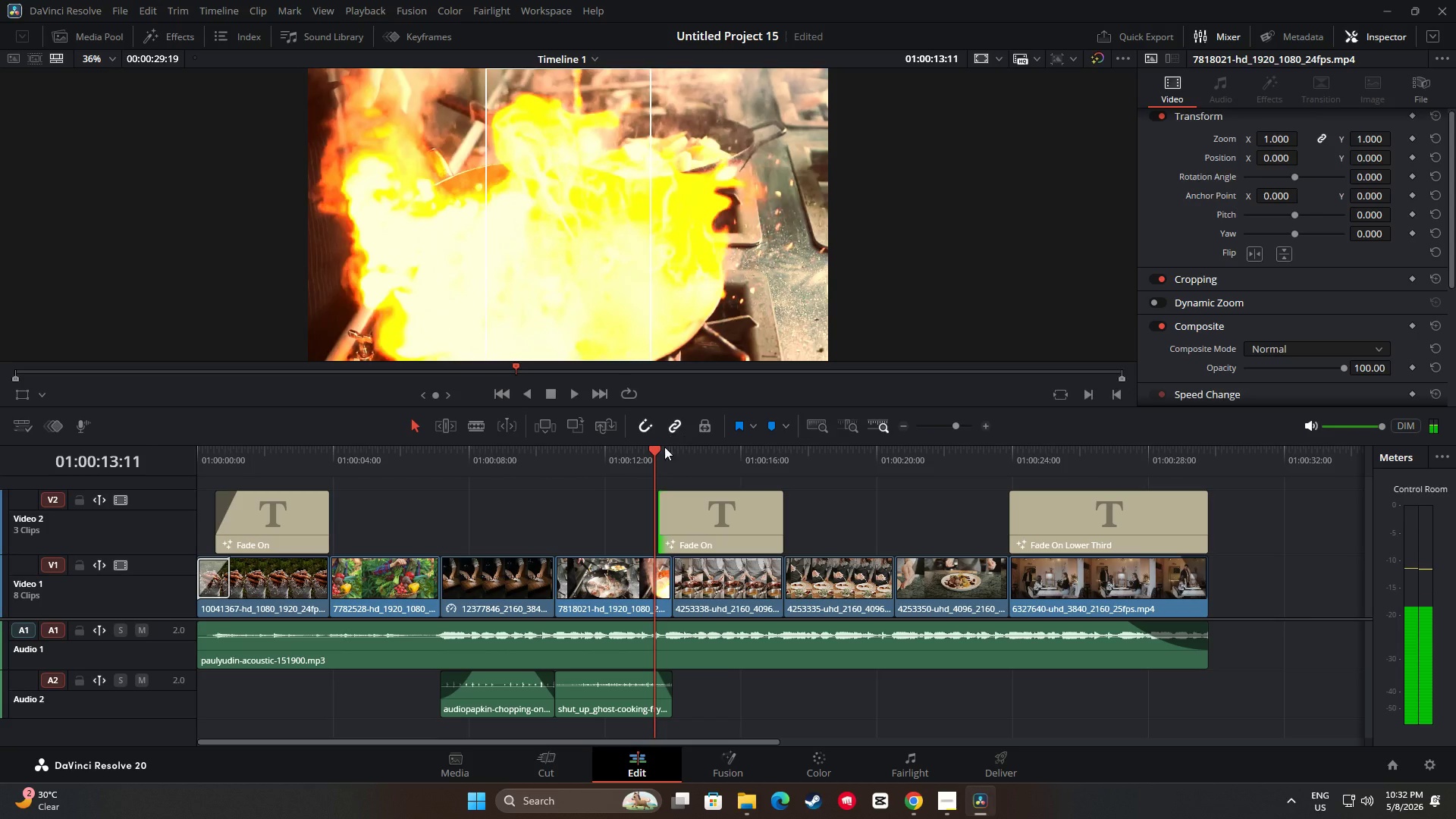 
left_click_drag(start_coordinate=[648, 450], to_coordinate=[604, 456])
 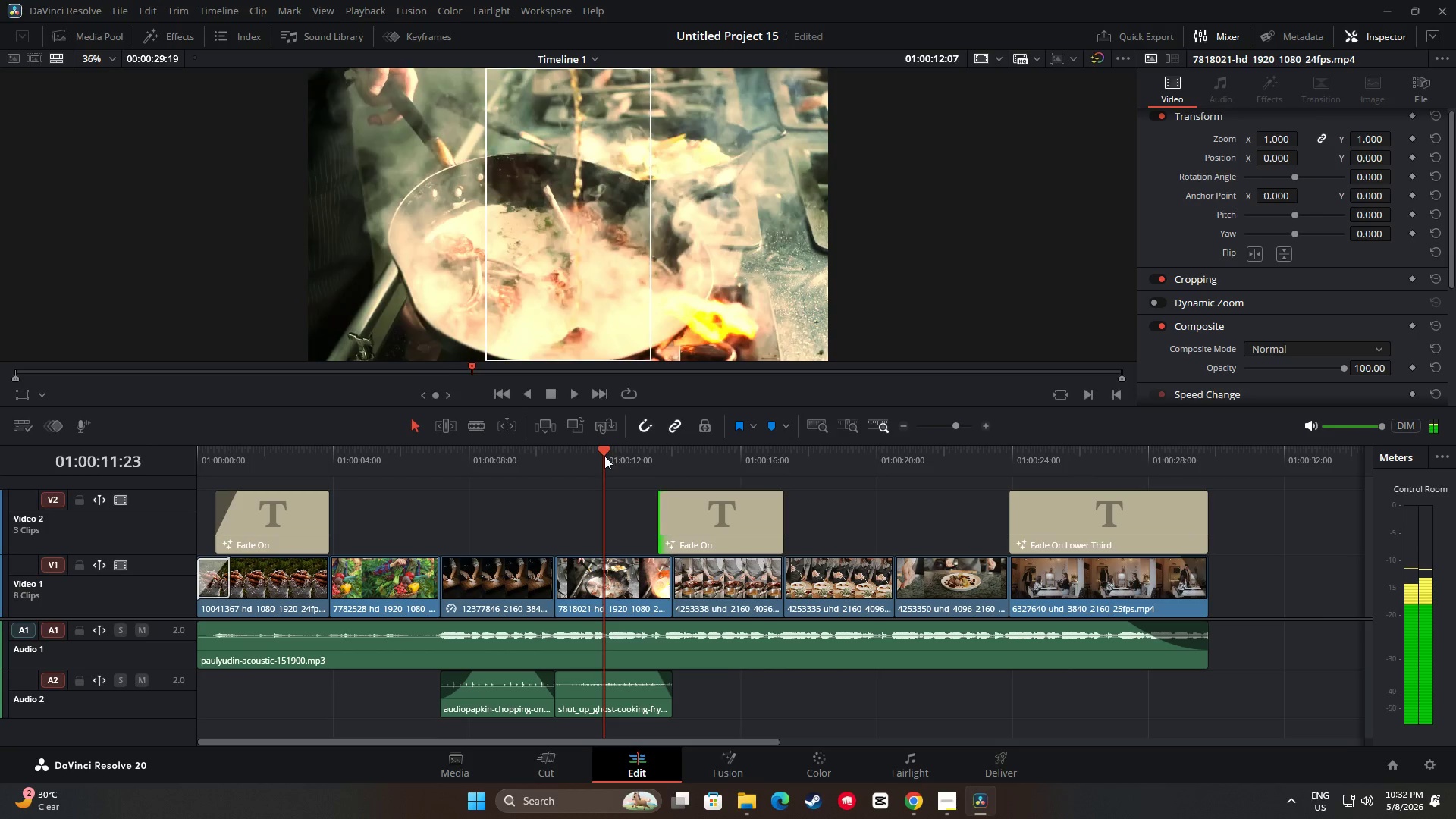 
key(Space)
 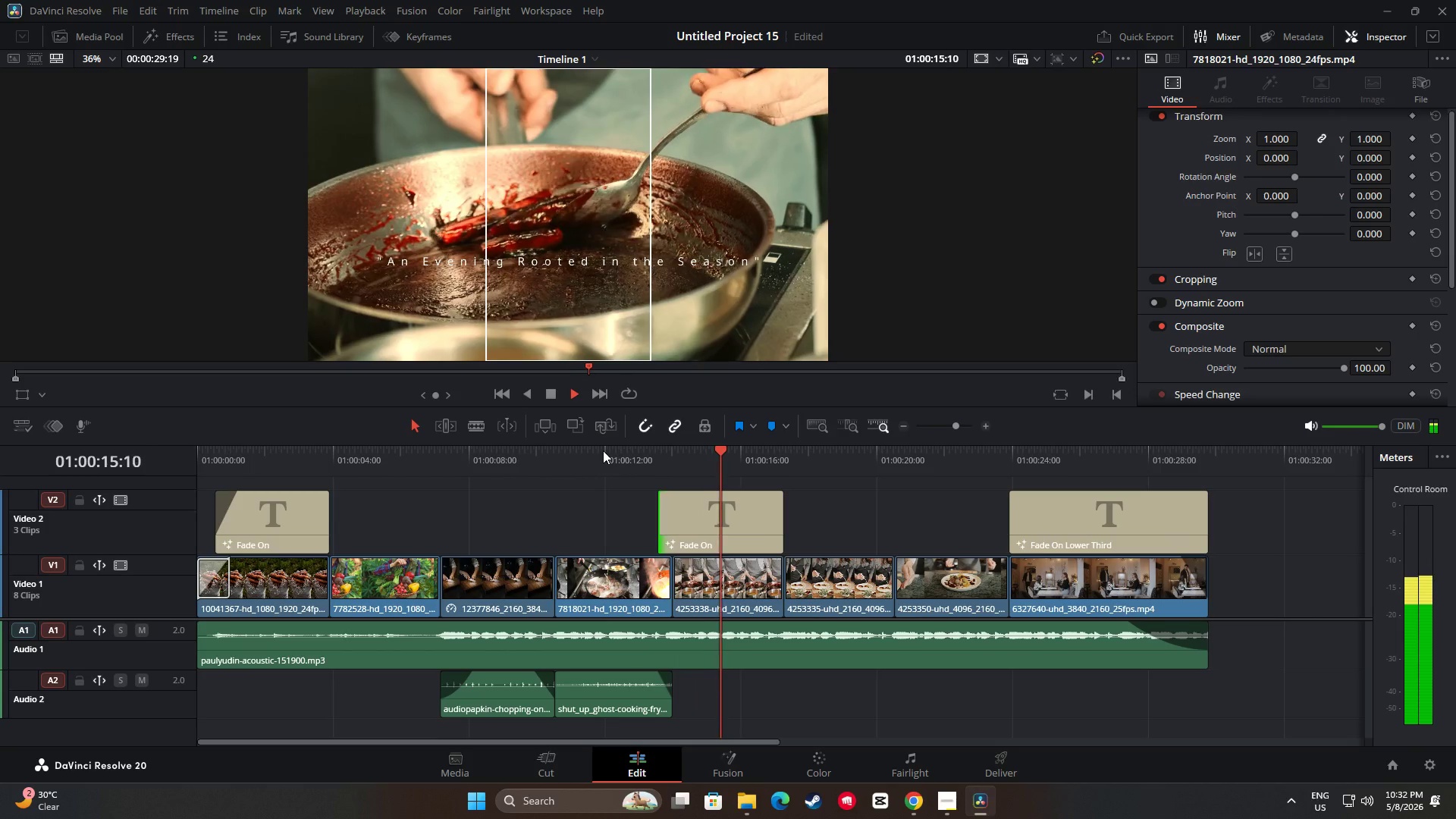 
key(Space)
 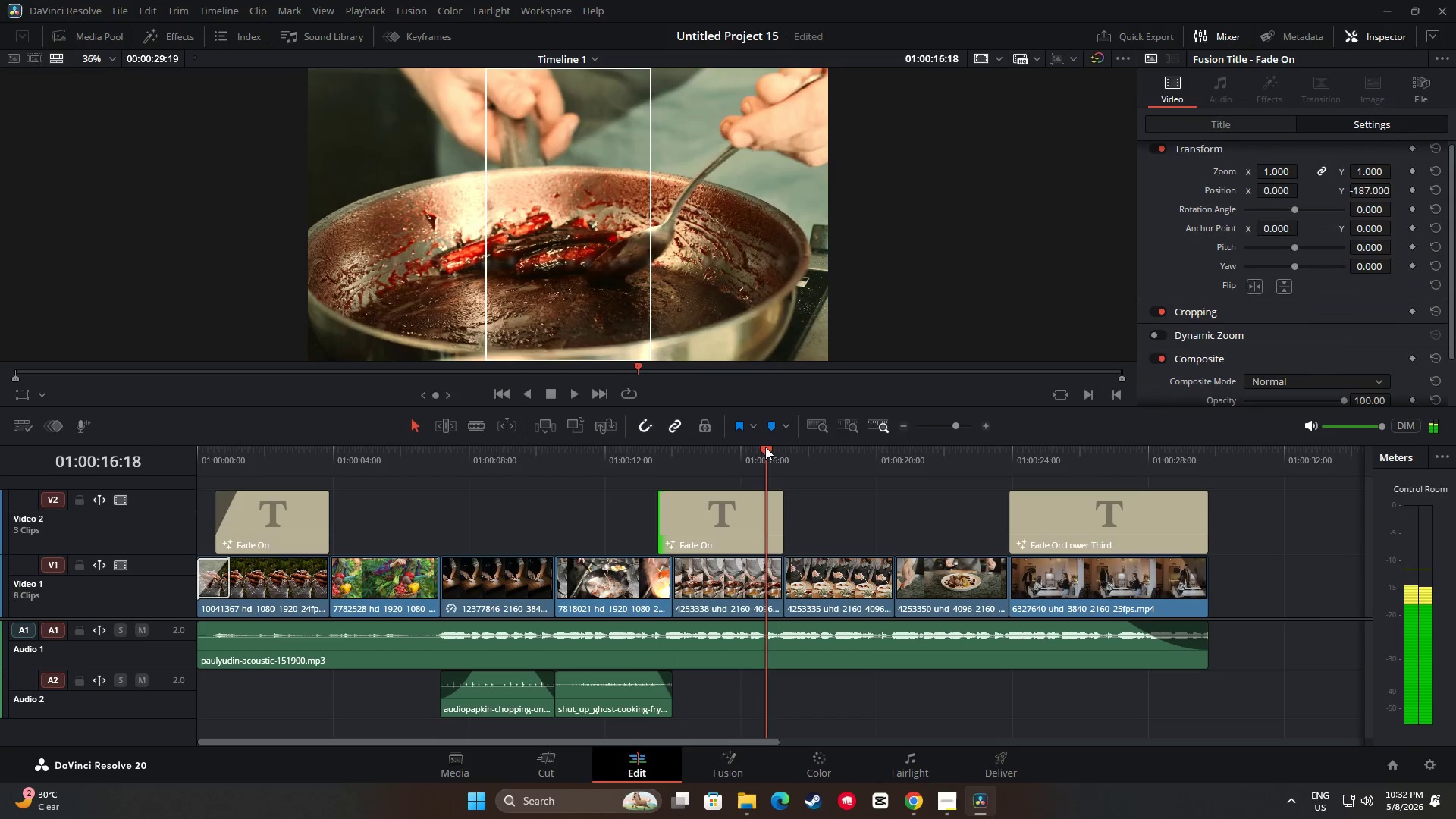 
left_click_drag(start_coordinate=[763, 450], to_coordinate=[619, 461])
 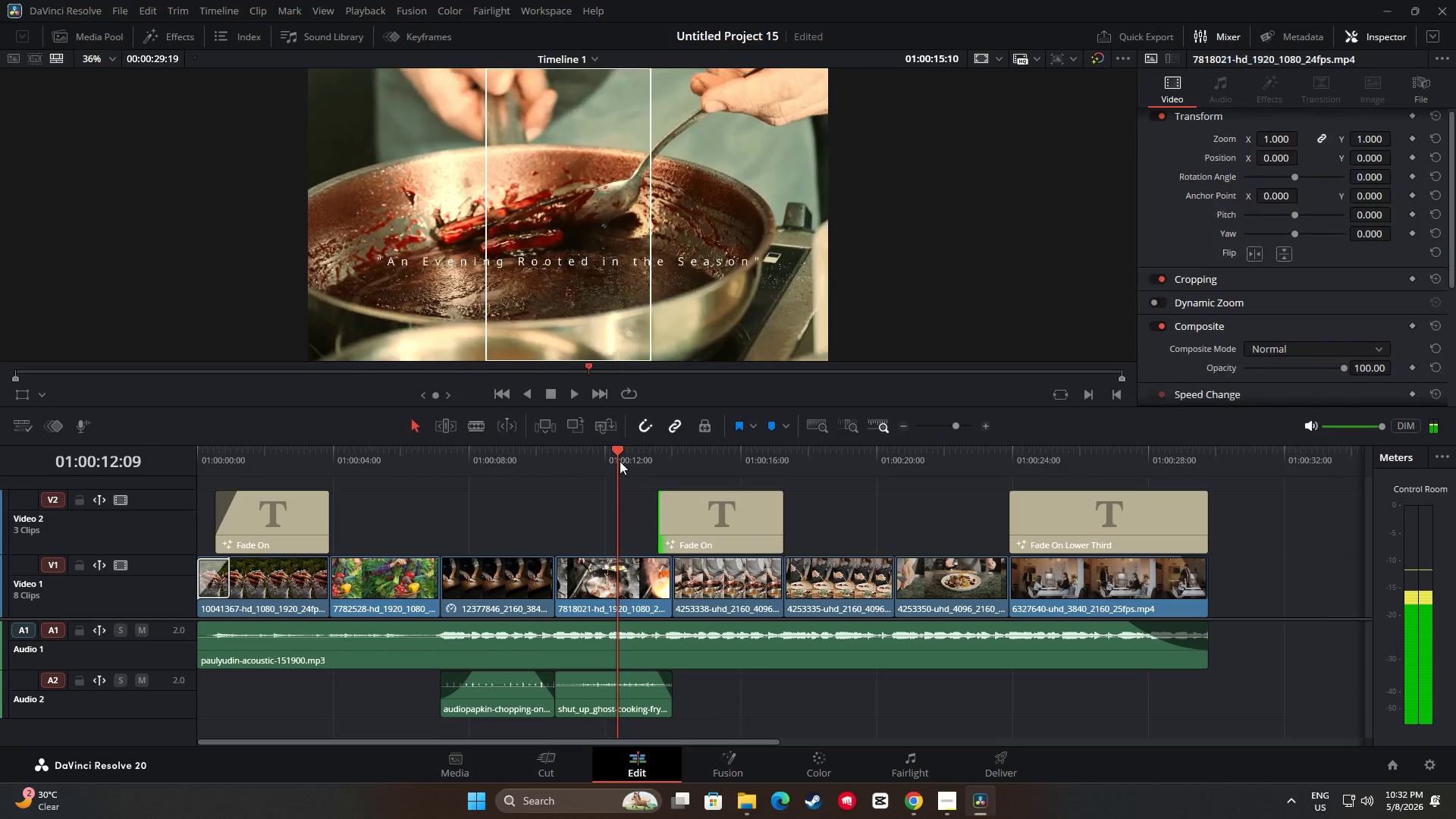 
key(Space)
 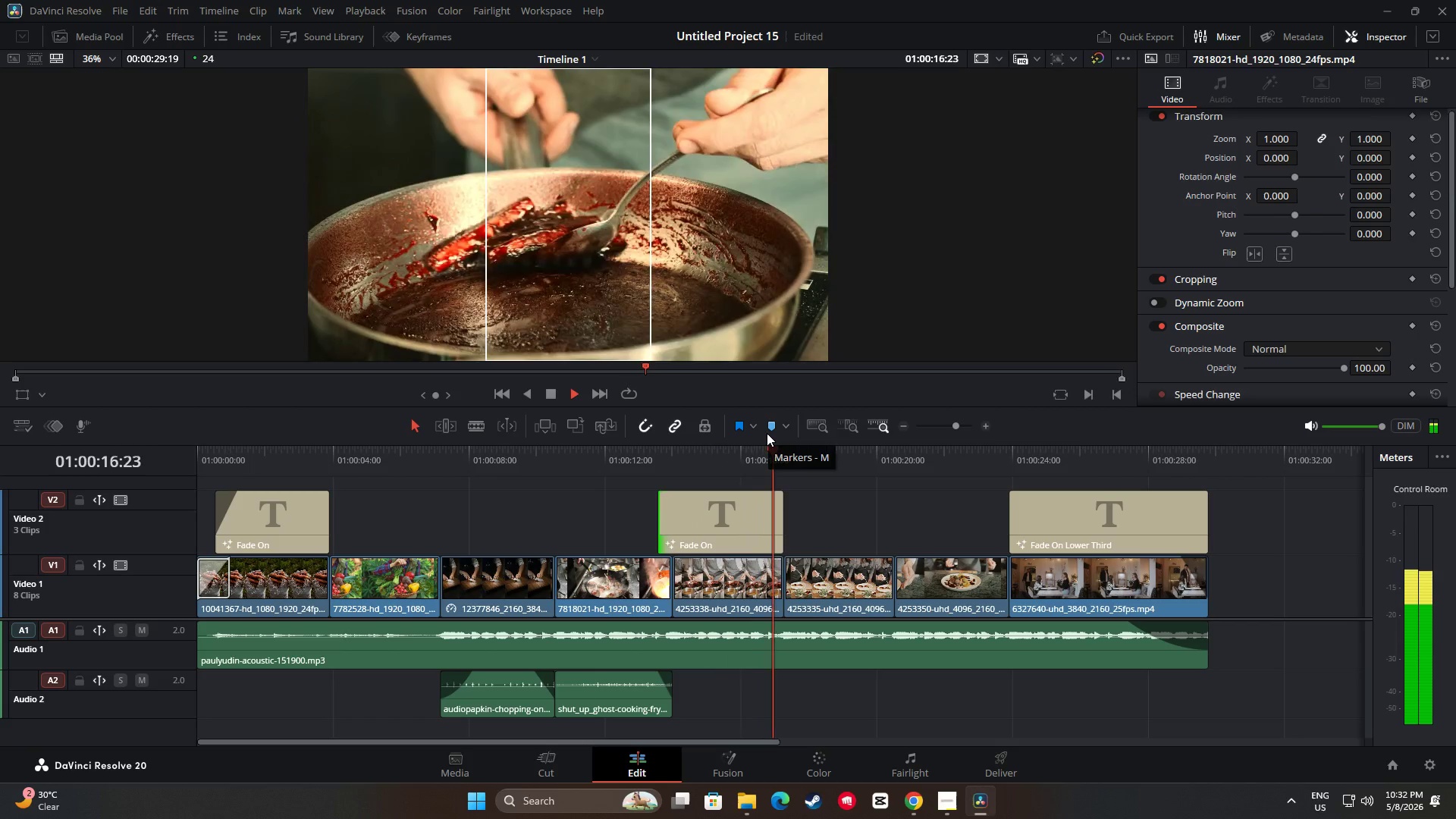 
wait(6.14)
 